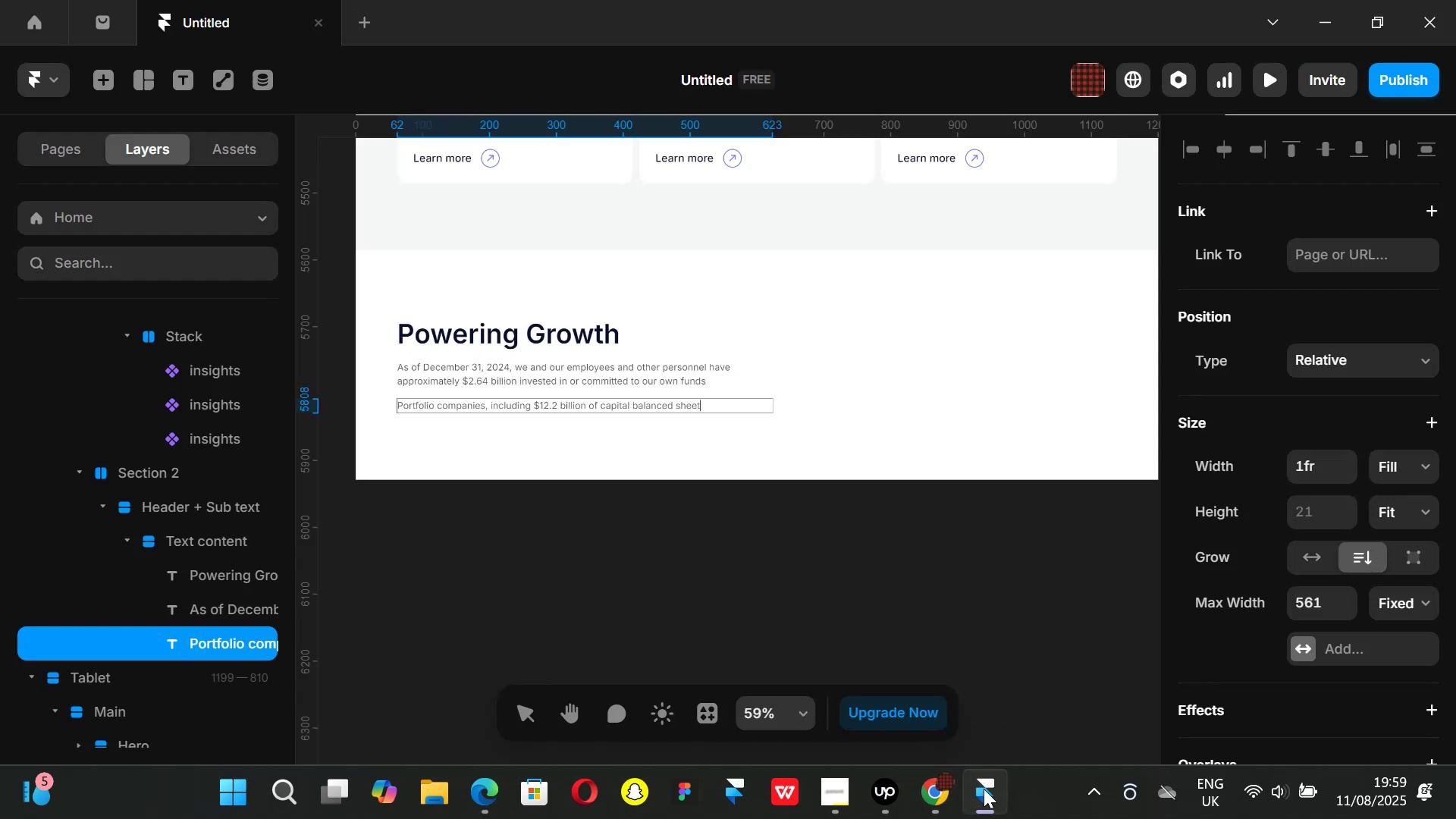 
type(, $11,)
key(Backspace)
type(.0 billion of)
 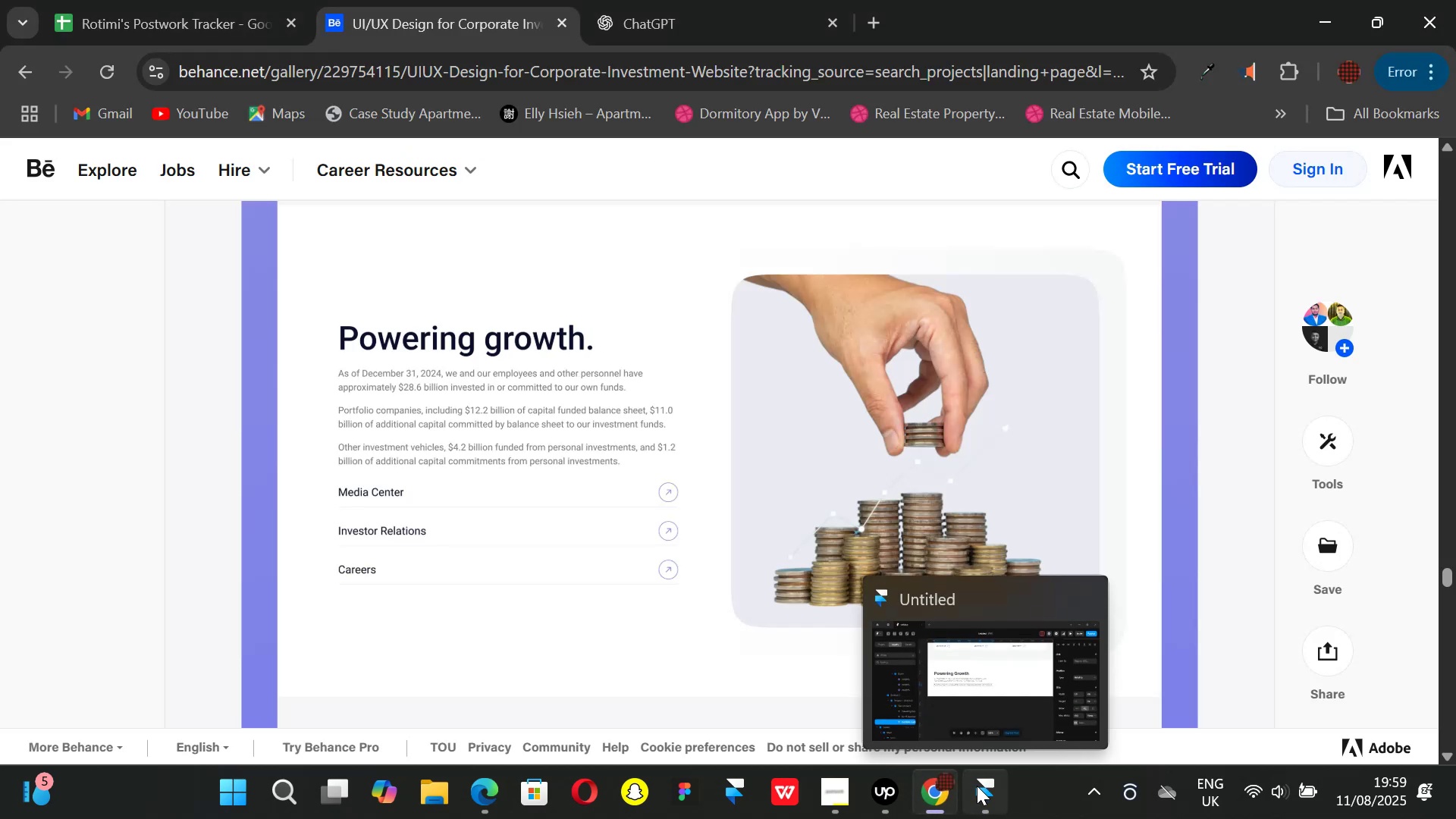 
left_click([977, 786])
 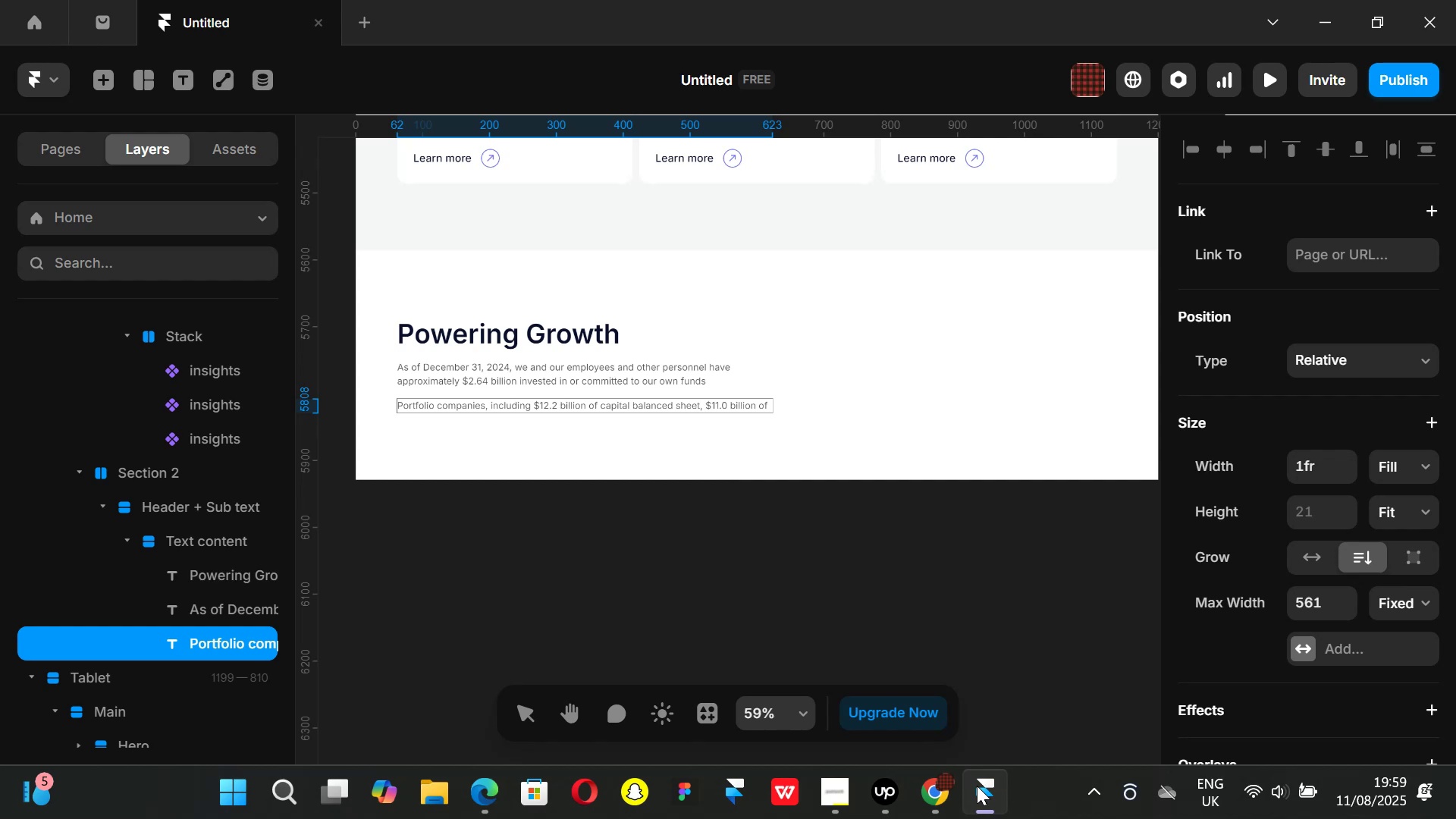 
type(a)
key(Backspace)
type( additional capi)
key(Backspace)
type(ital )
 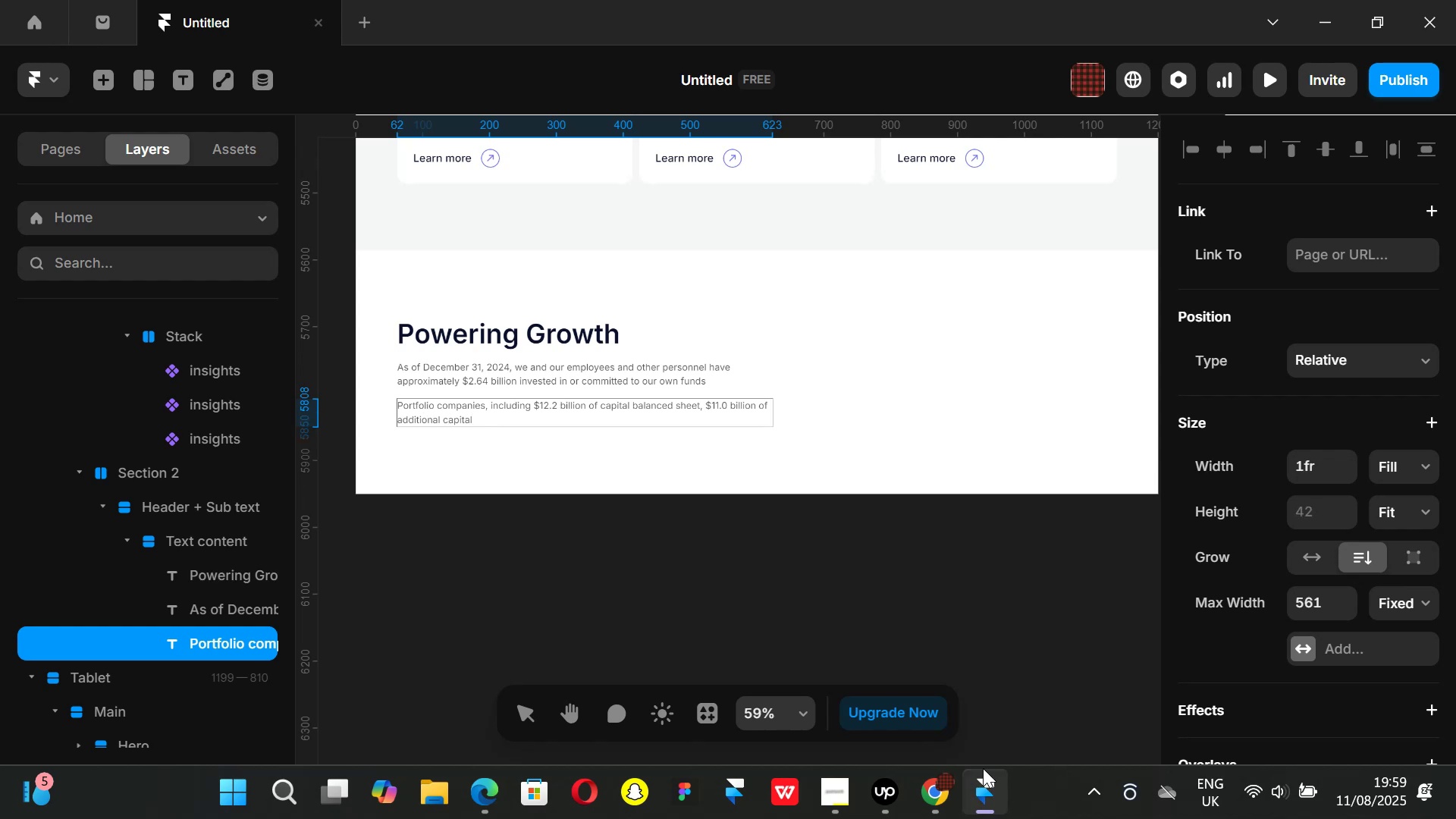 
left_click([936, 789])
 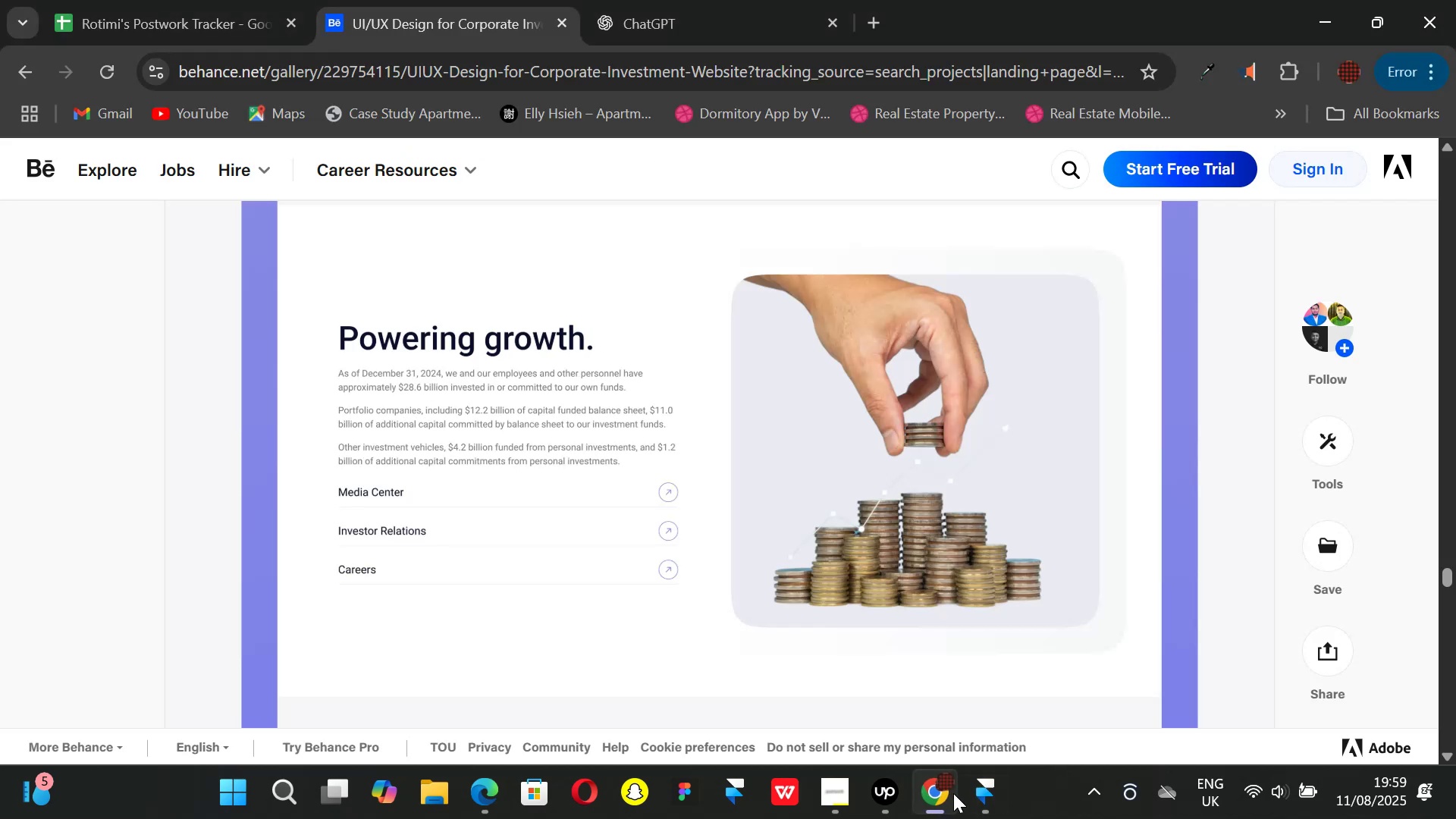 
left_click([979, 792])
 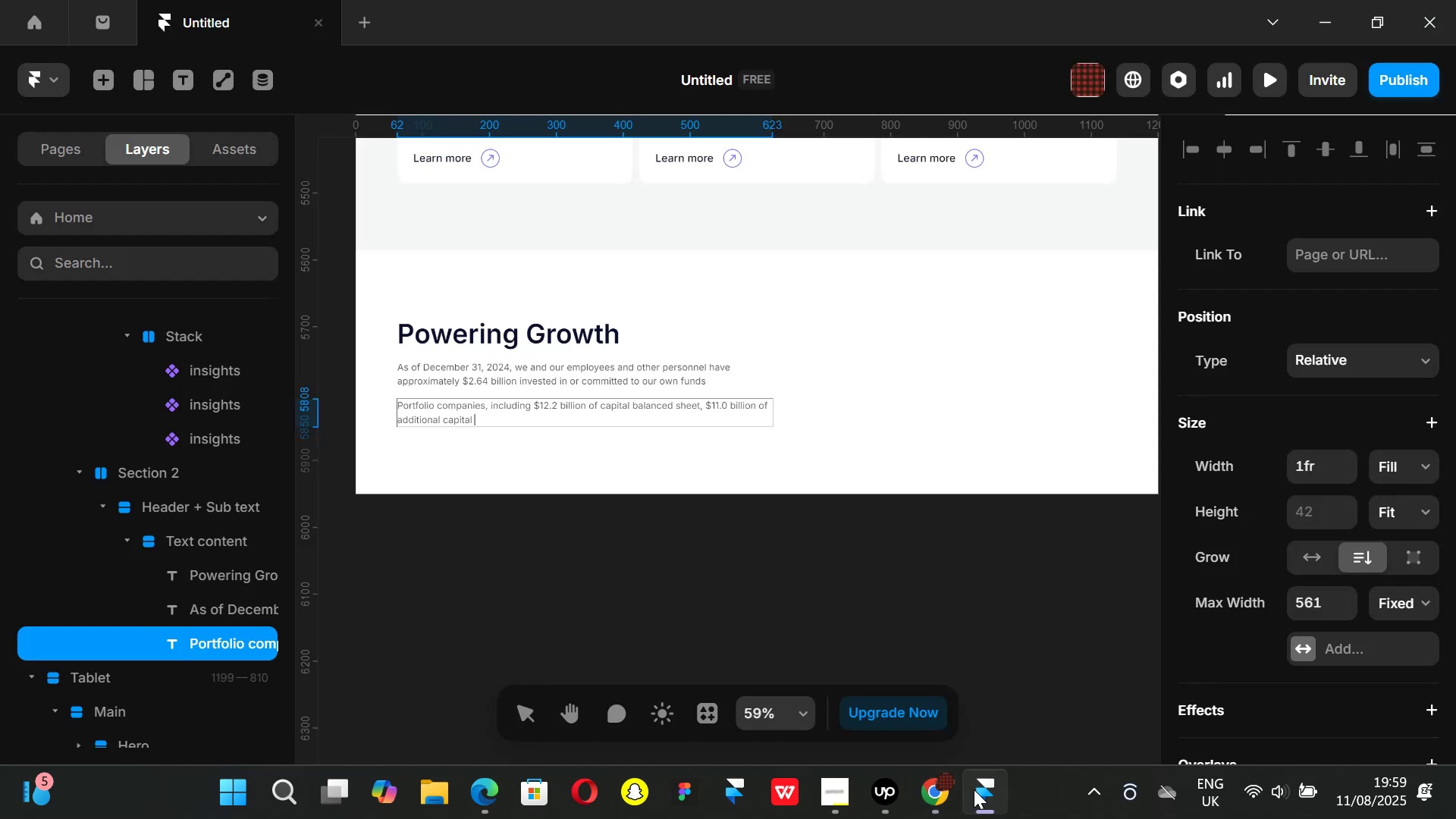 
type(committed by balance sheet)
 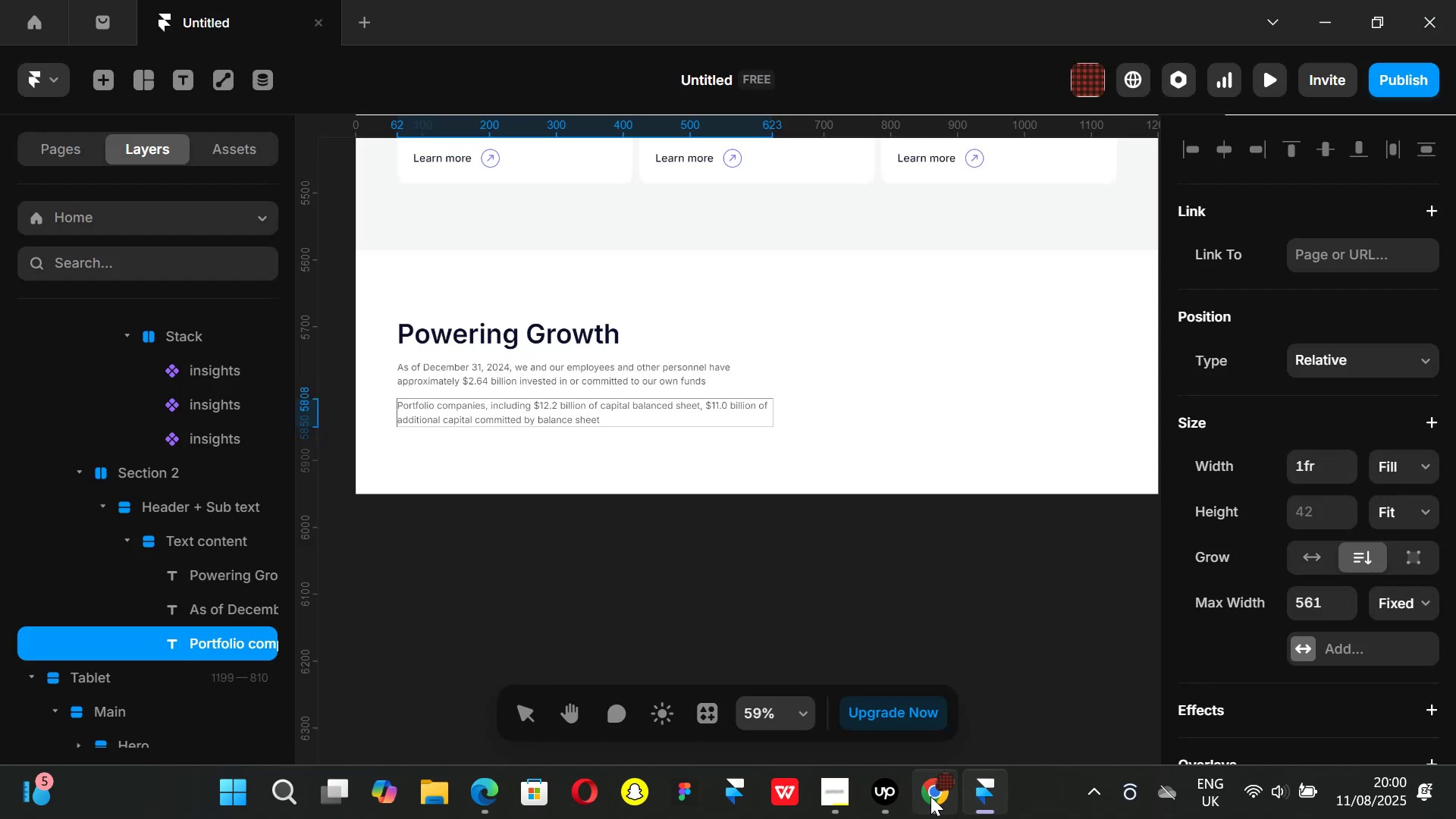 
left_click([930, 796])
 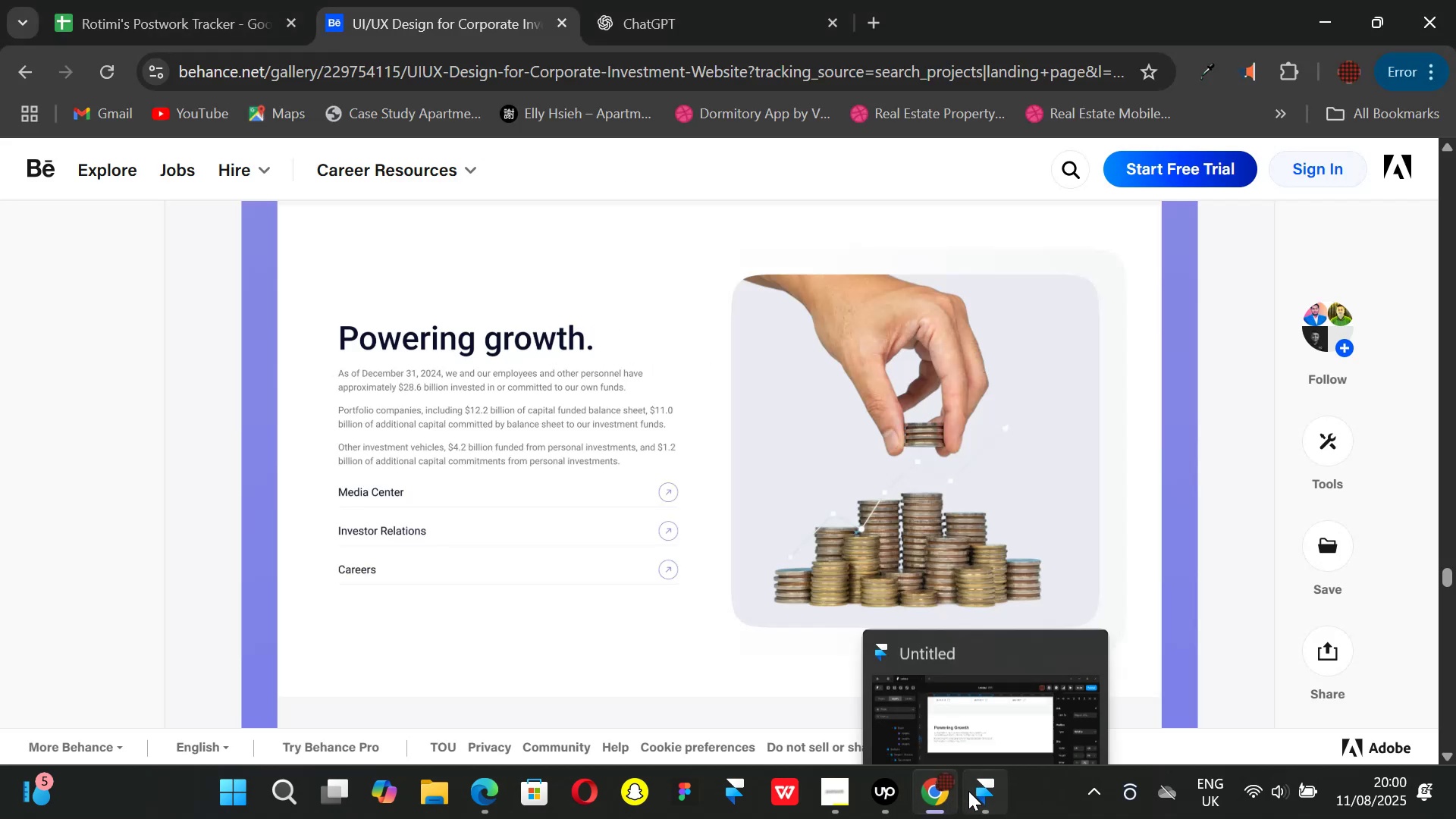 
left_click([968, 791])
 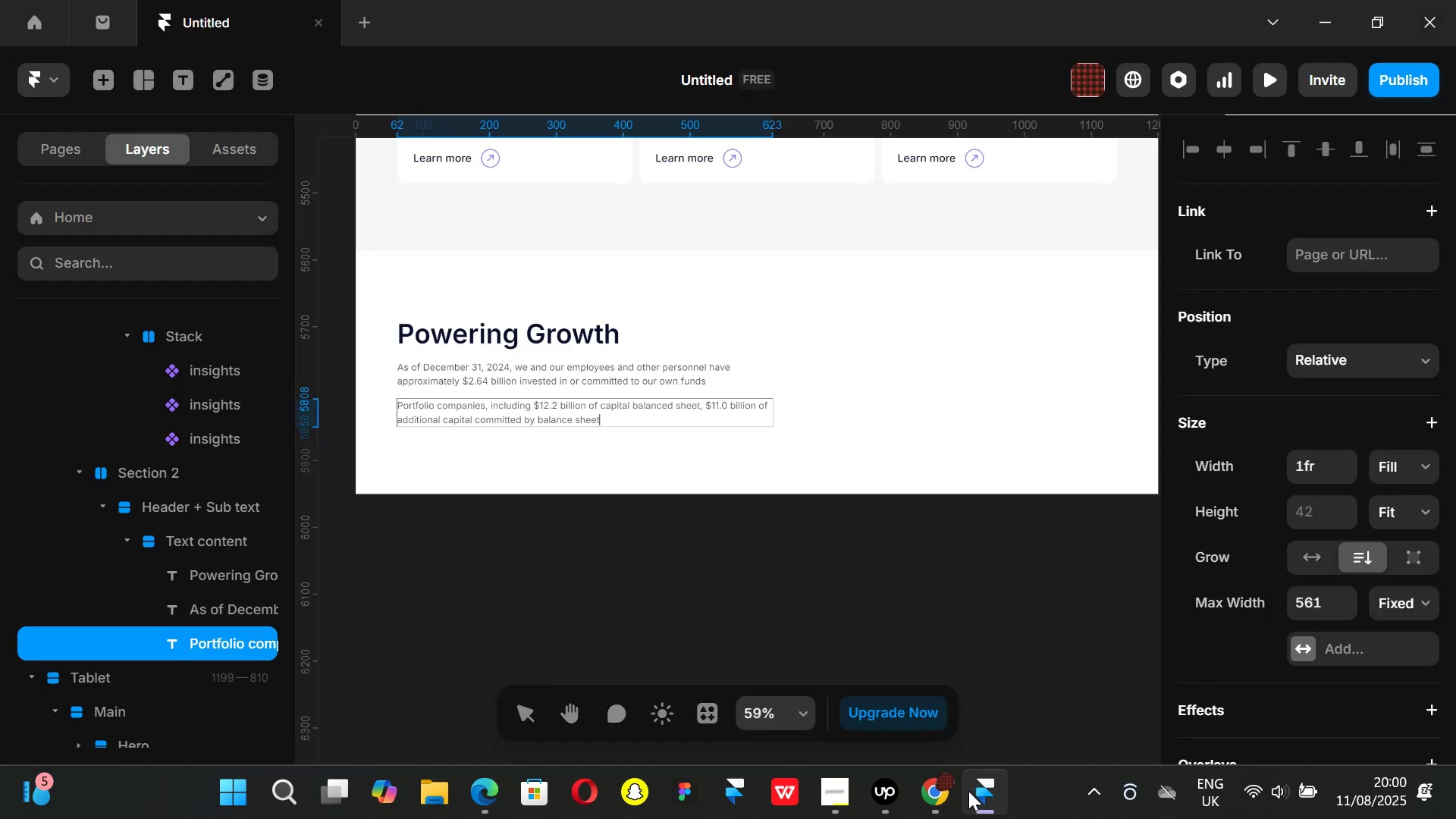 
type( t ur investment funds.)
 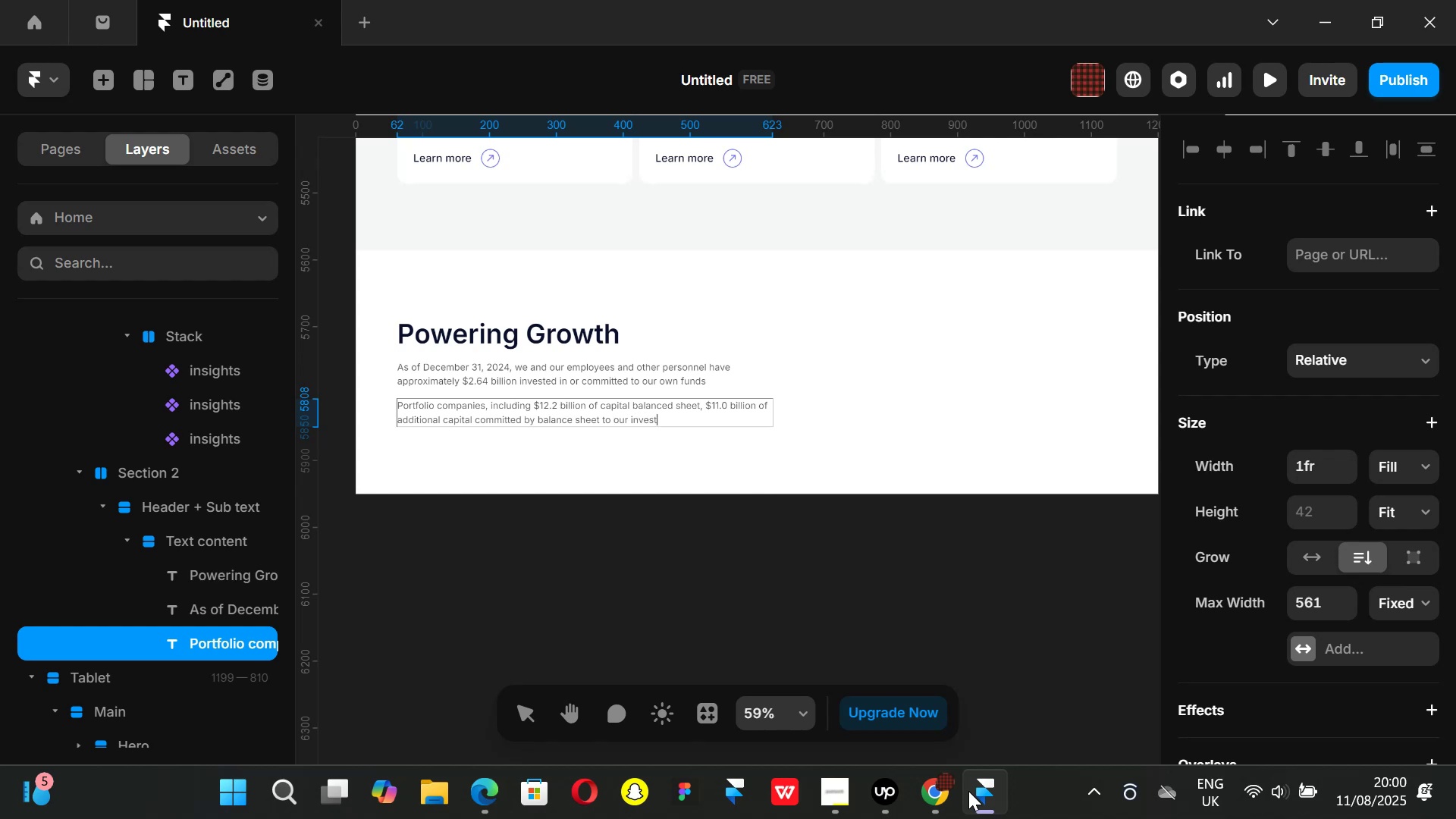 
hold_key(key=O, duration=0.43)
 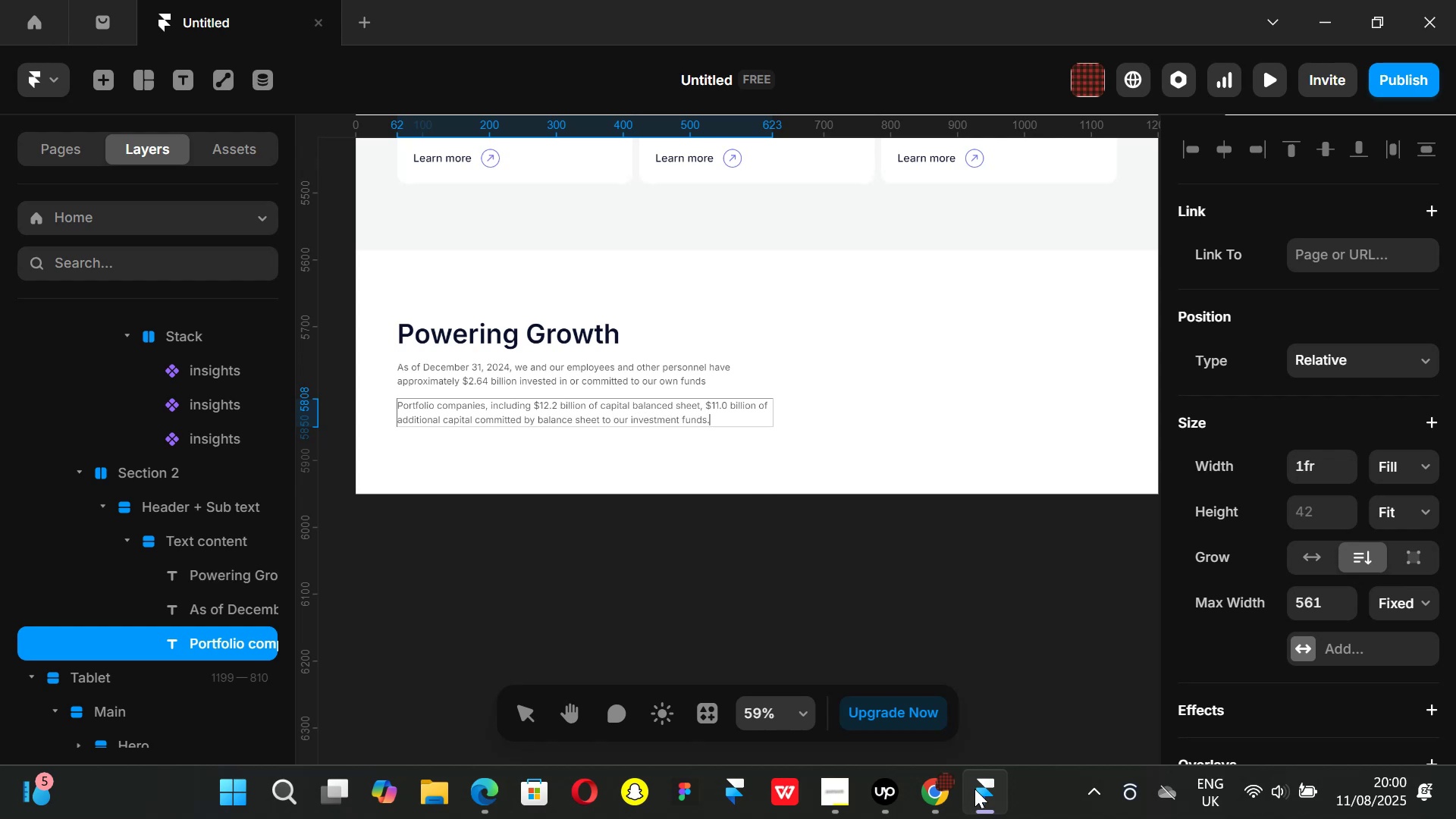 
left_click([935, 785])
 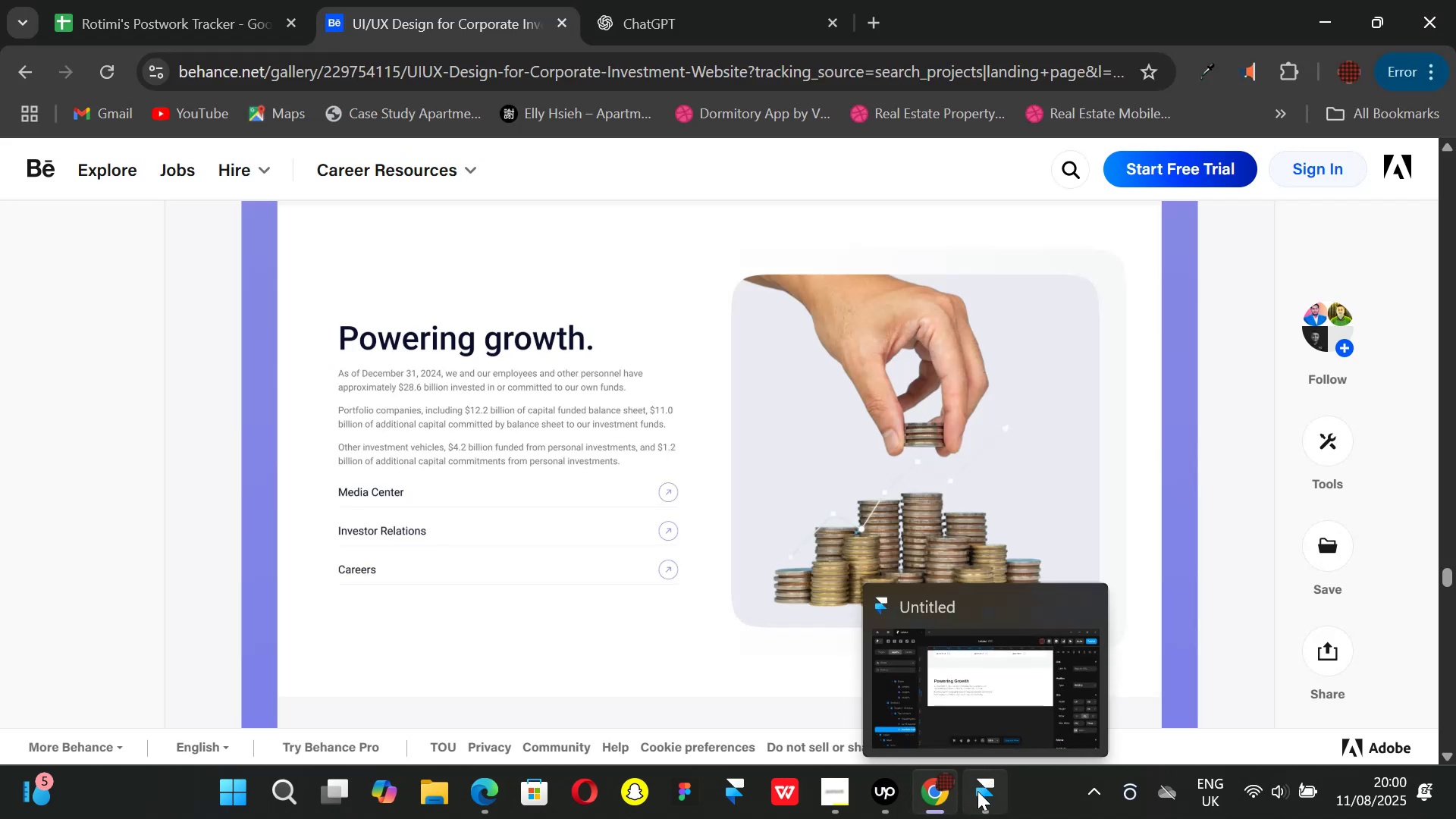 
left_click([977, 791])
 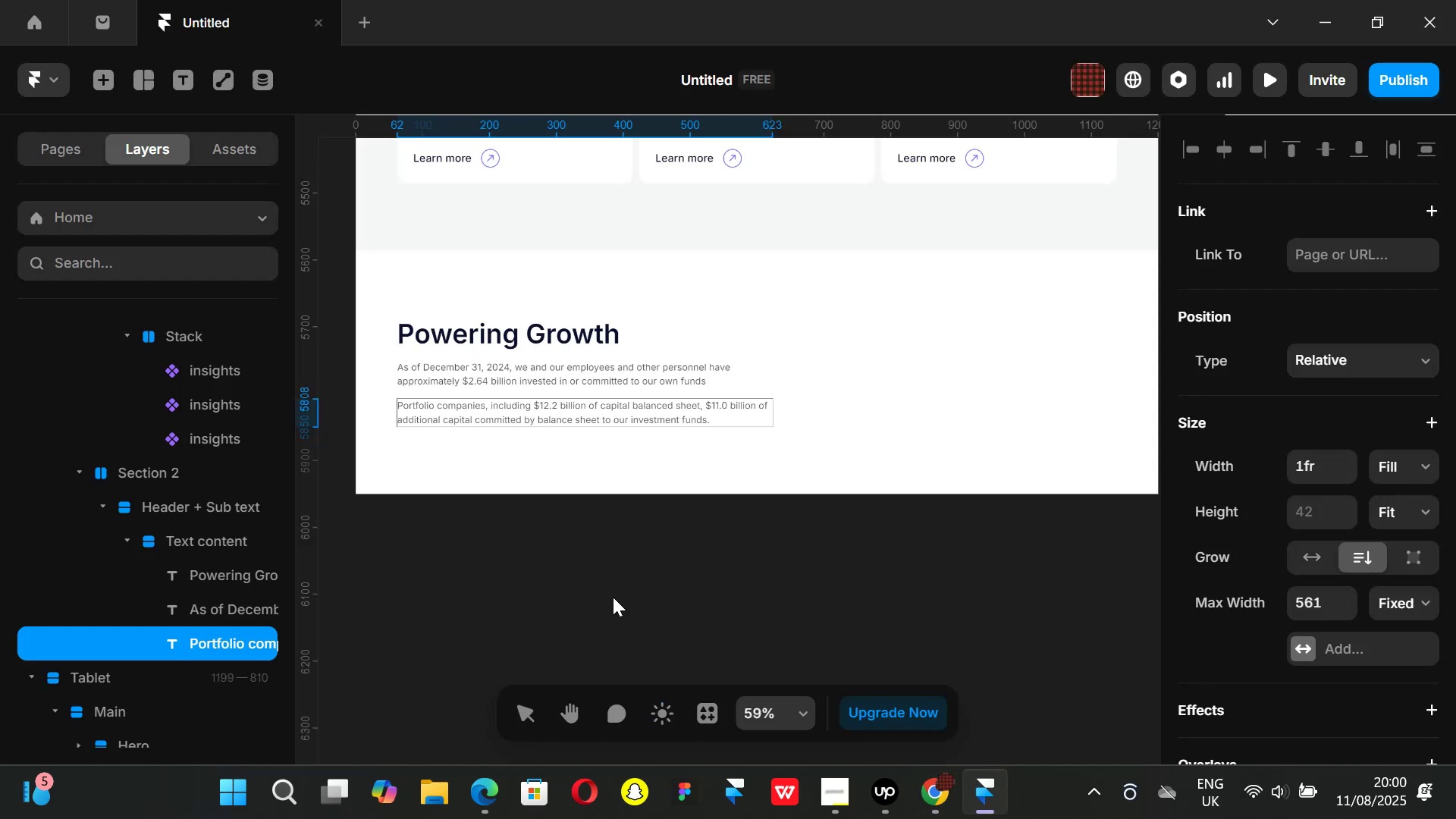 
left_click([613, 597])
 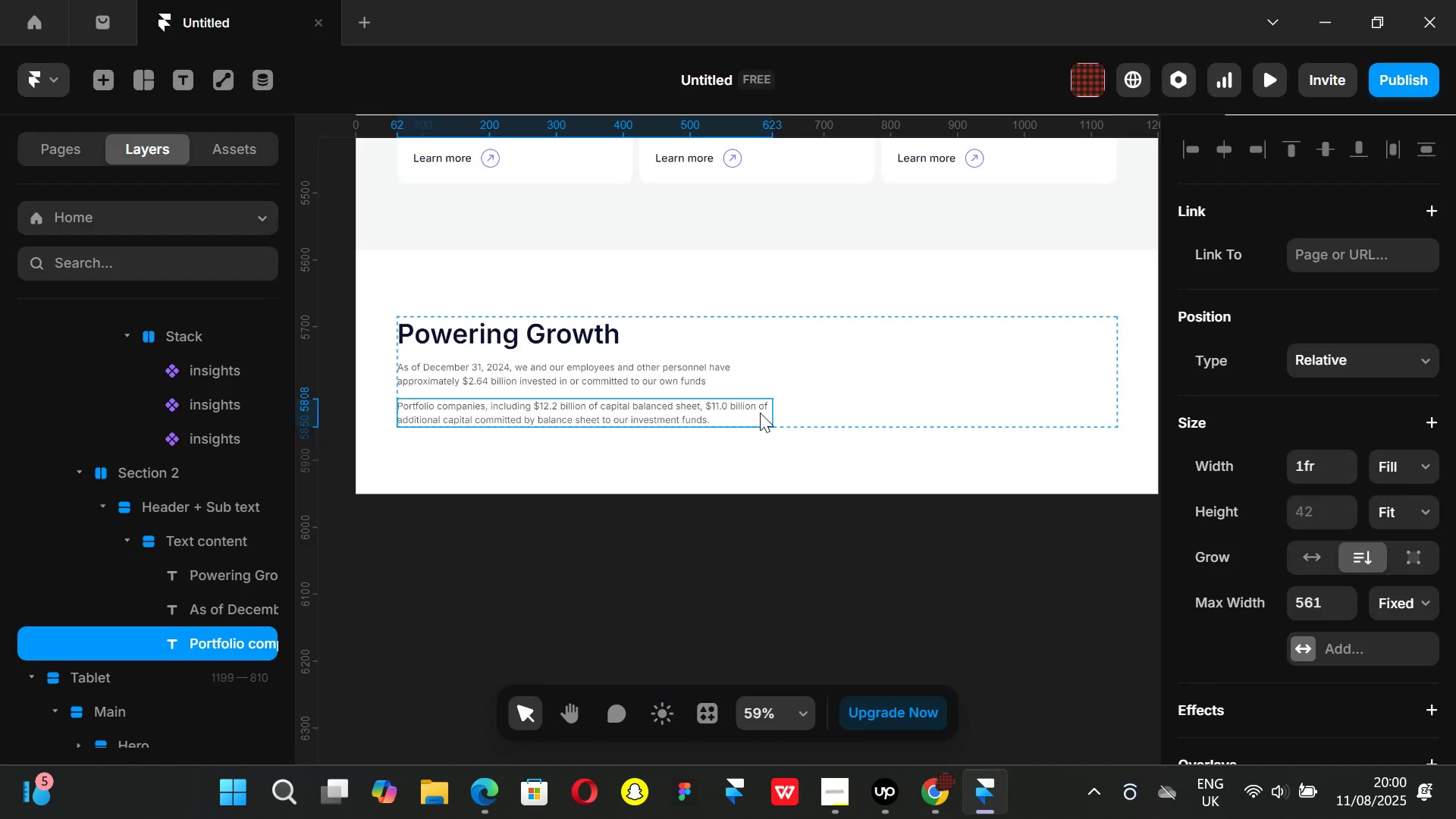 
key(Control+ControlLeft)
 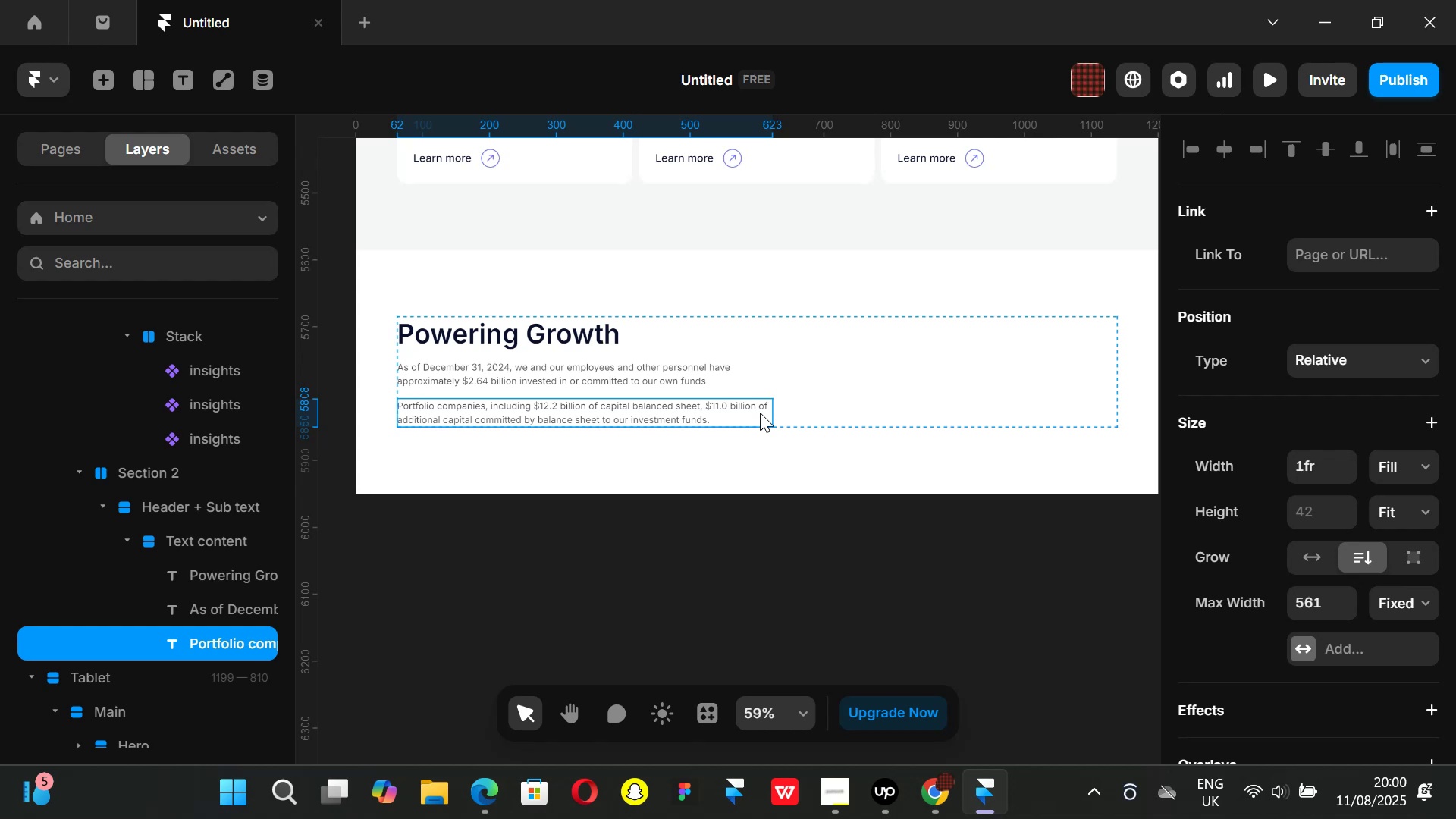 
key(Control+D)
 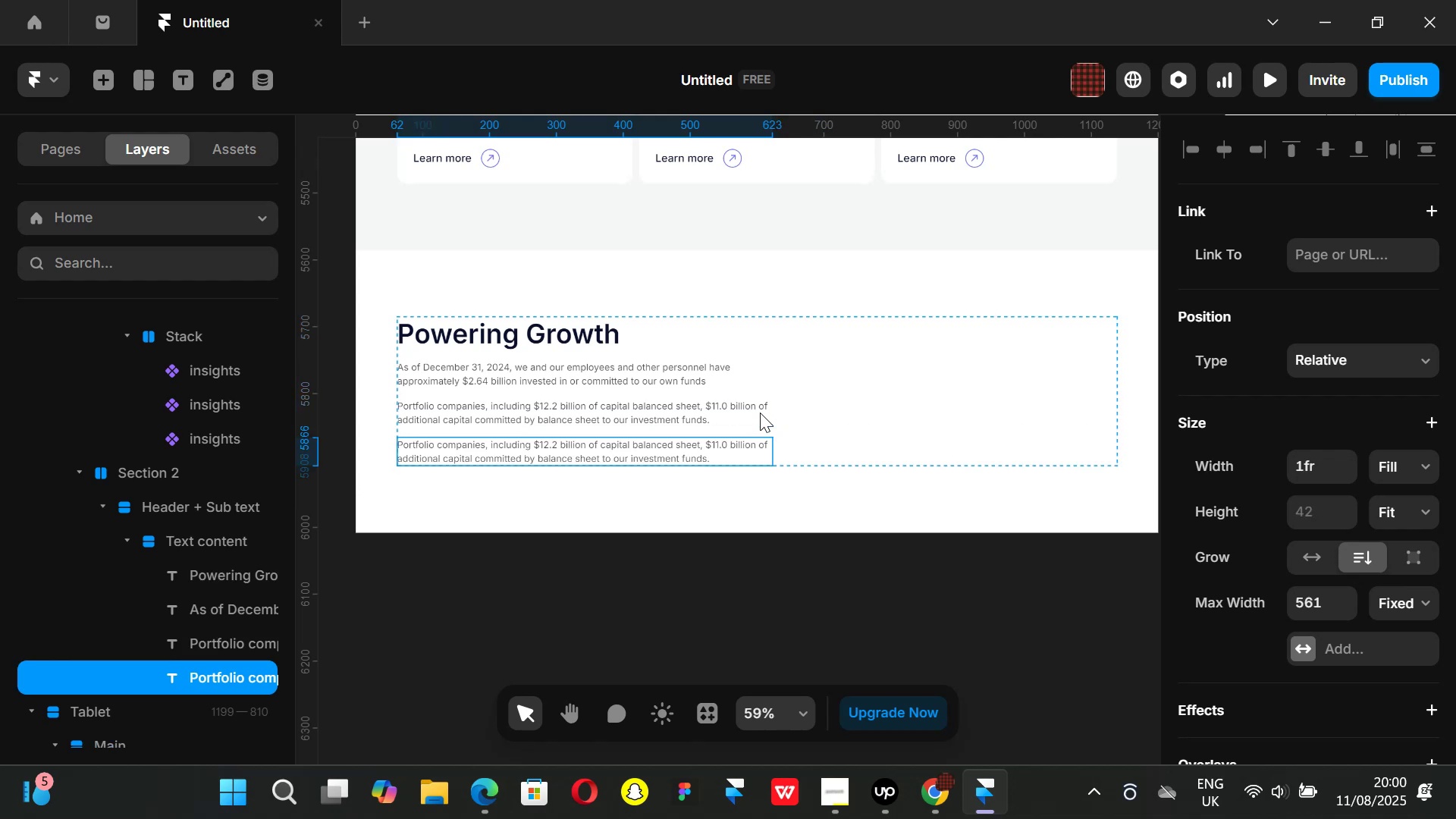 
wait(11.5)
 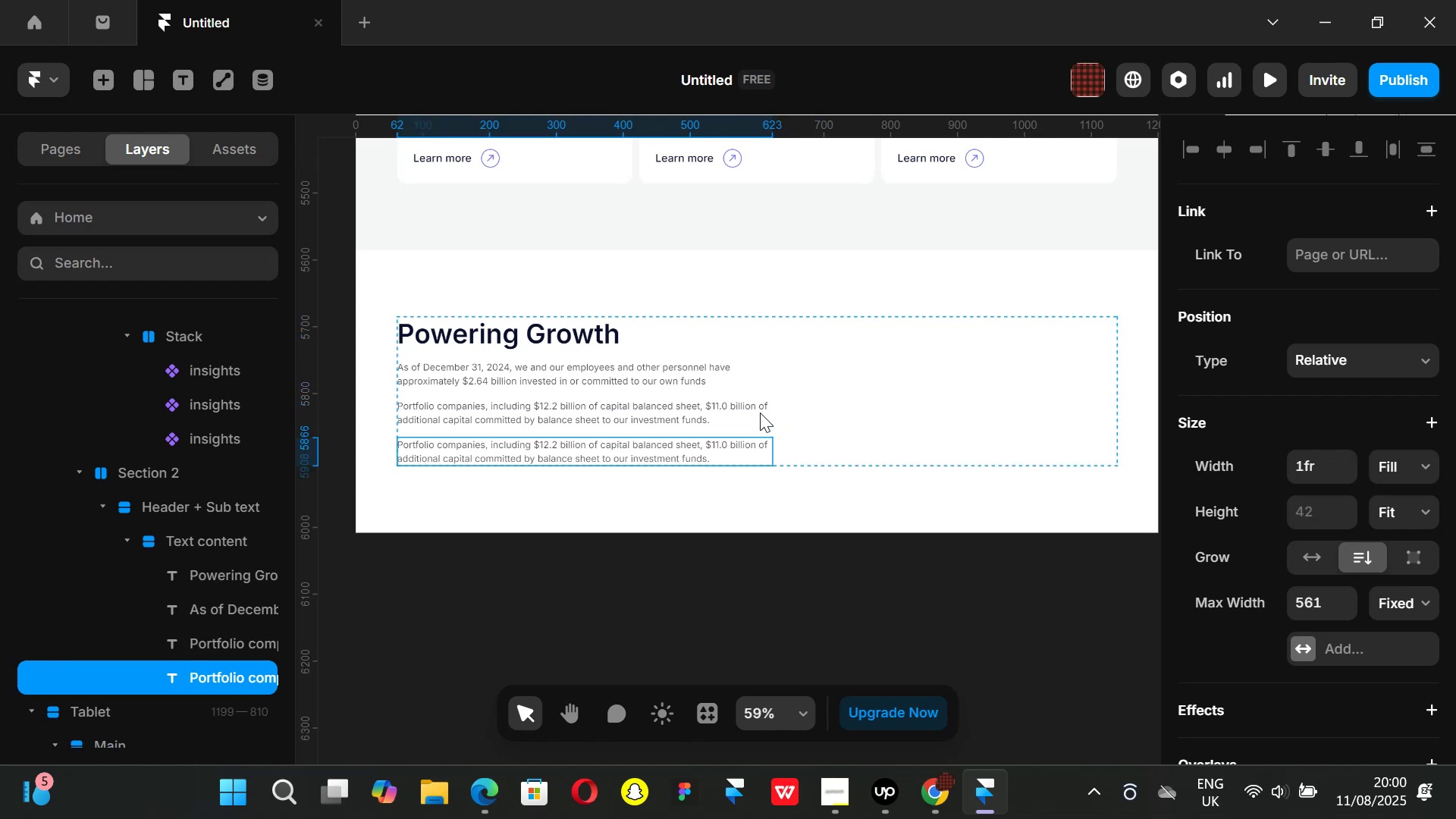 
left_click([939, 790])
 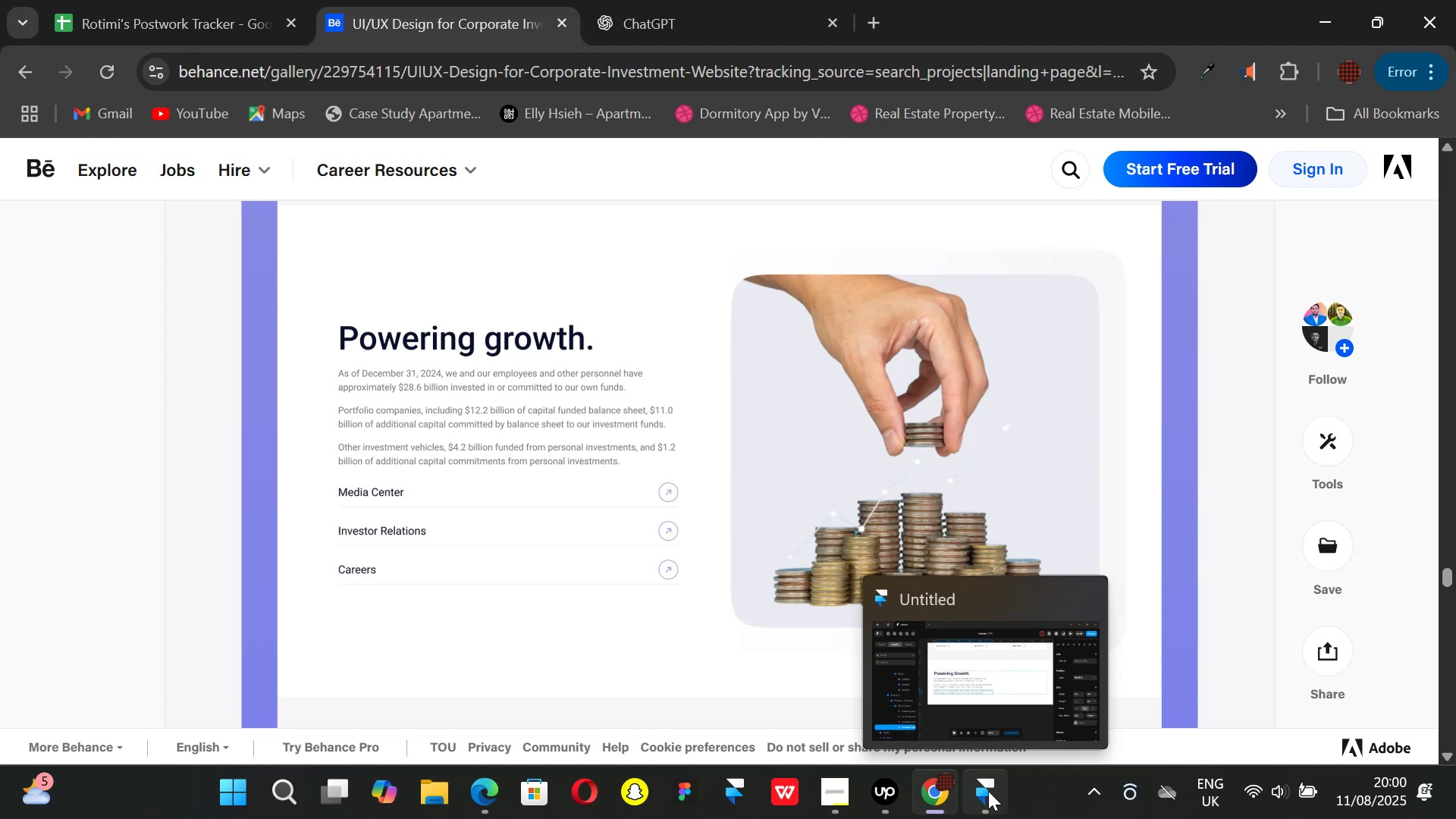 
wait(29.41)
 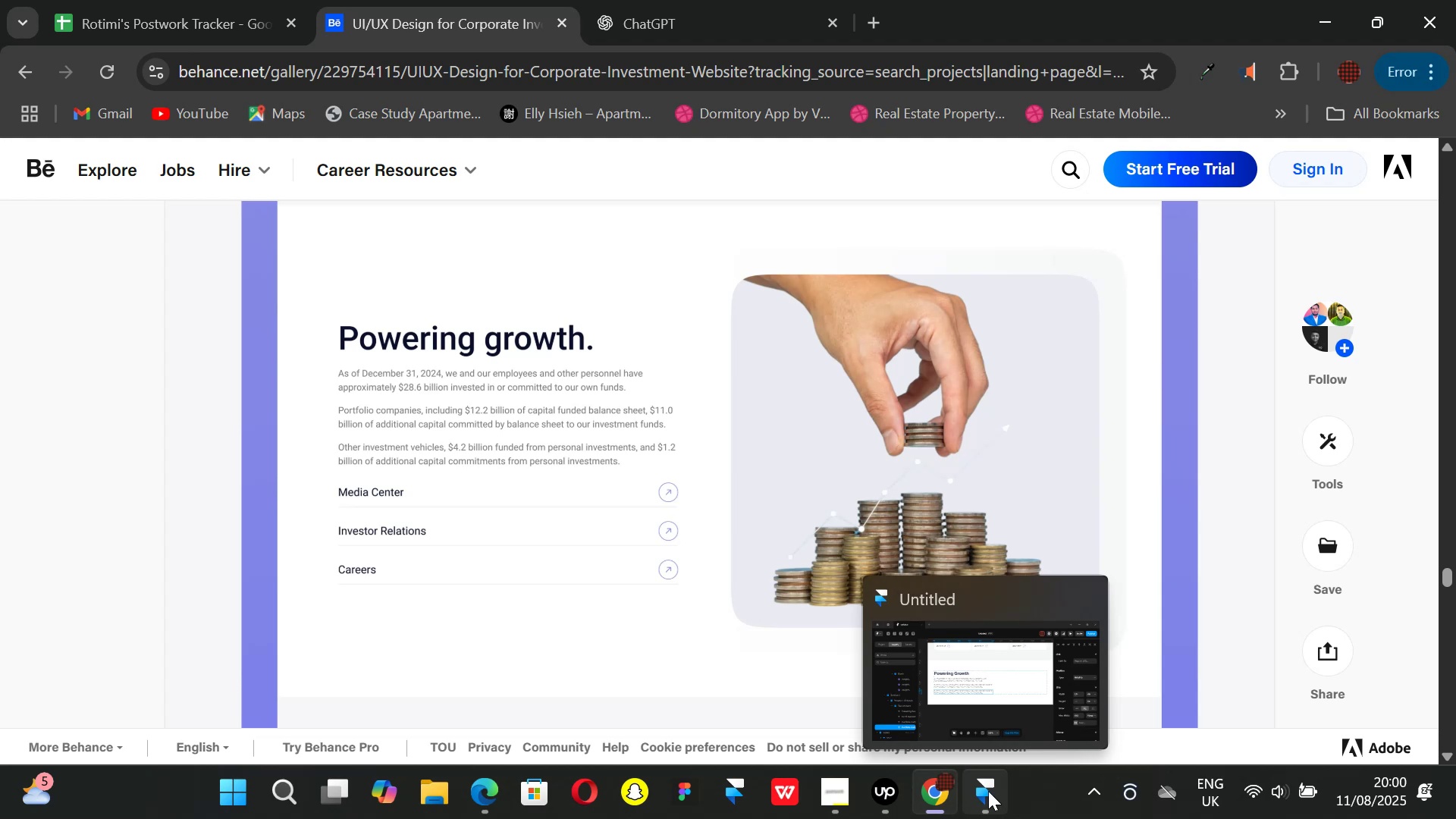 
left_click([974, 795])
 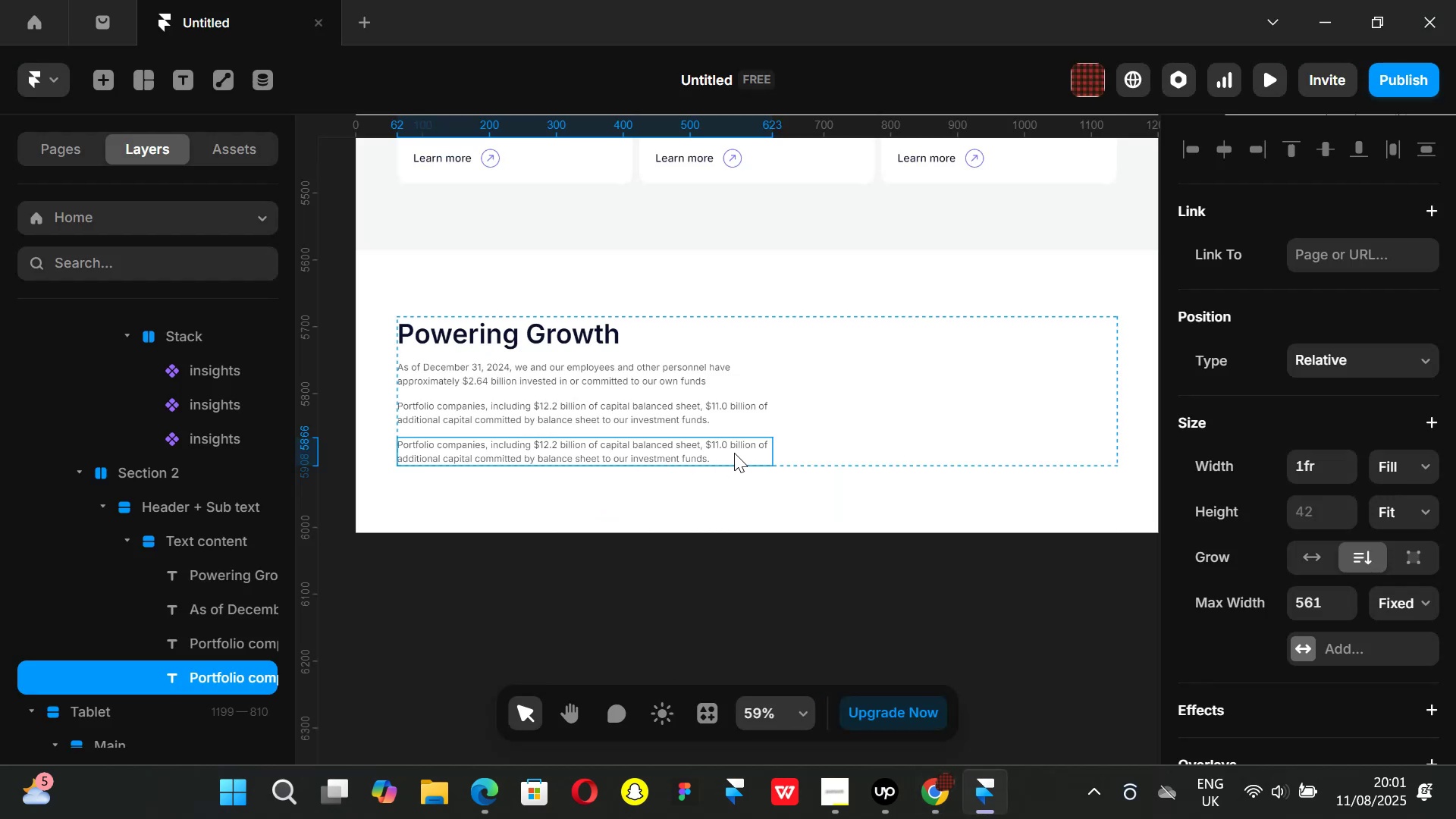 
double_click([725, 453])
 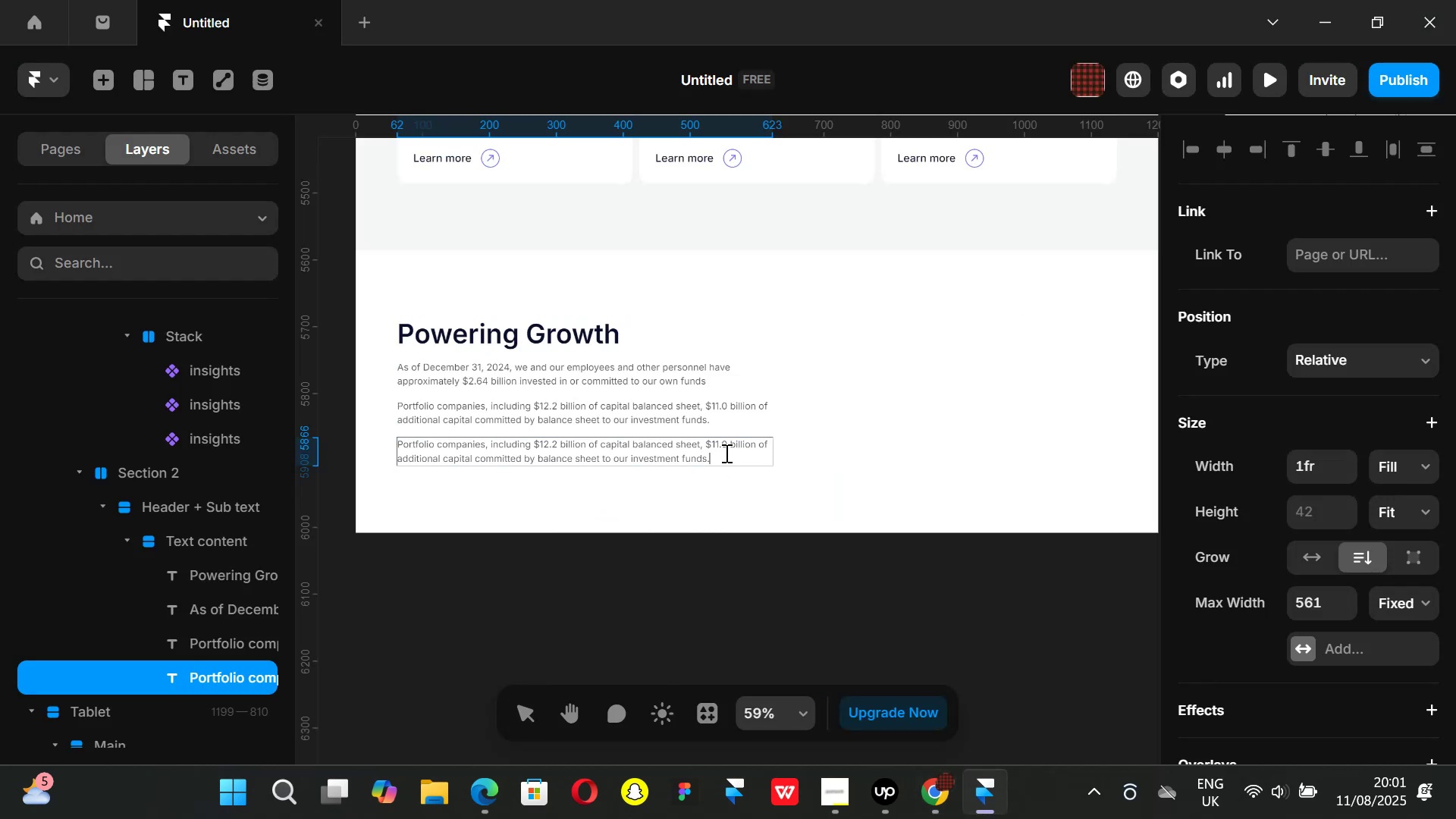 
left_click_drag(start_coordinate=[725, 453], to_coordinate=[340, 413])
 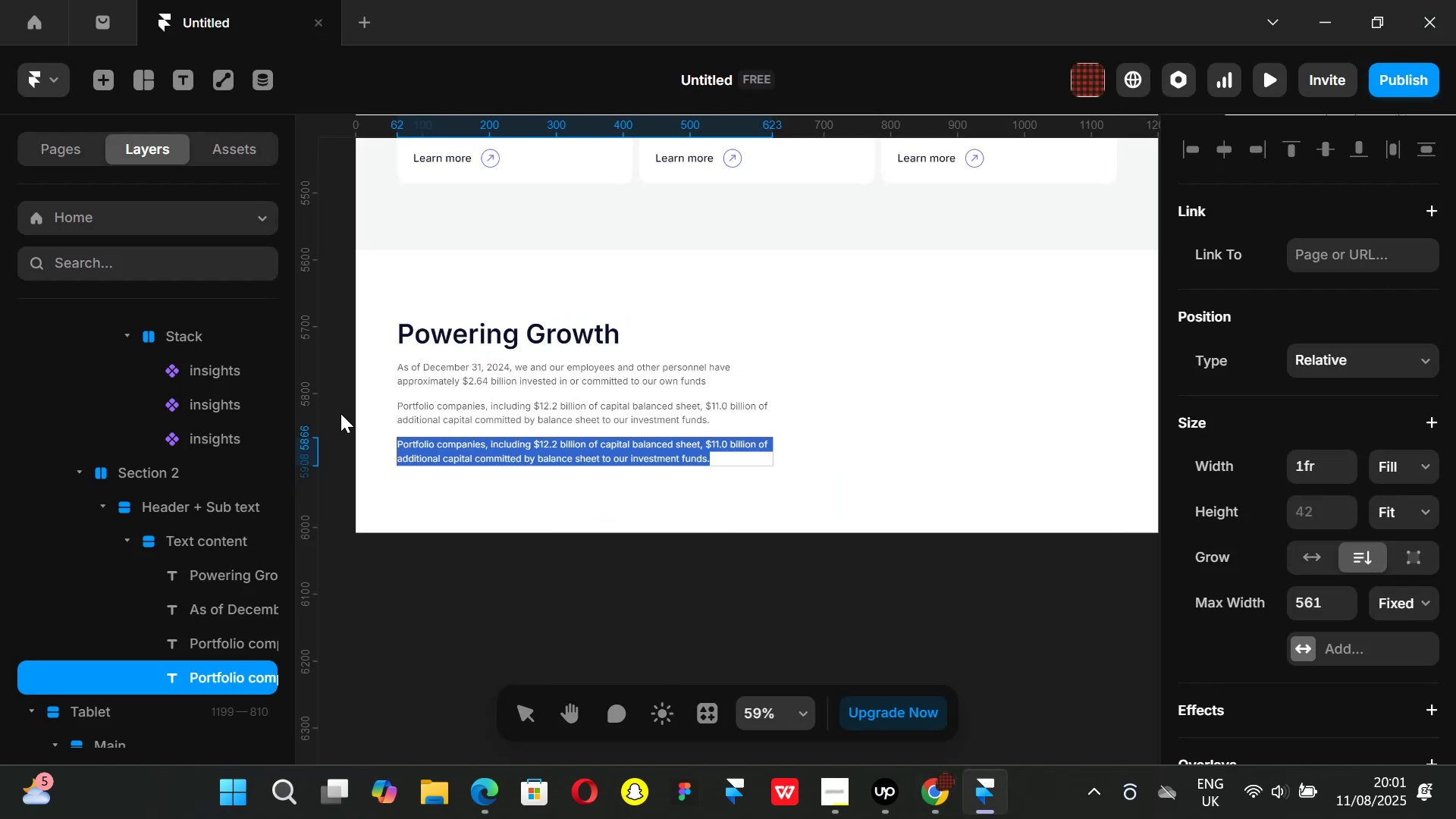 
key(Backspace)
type(Other investment)
 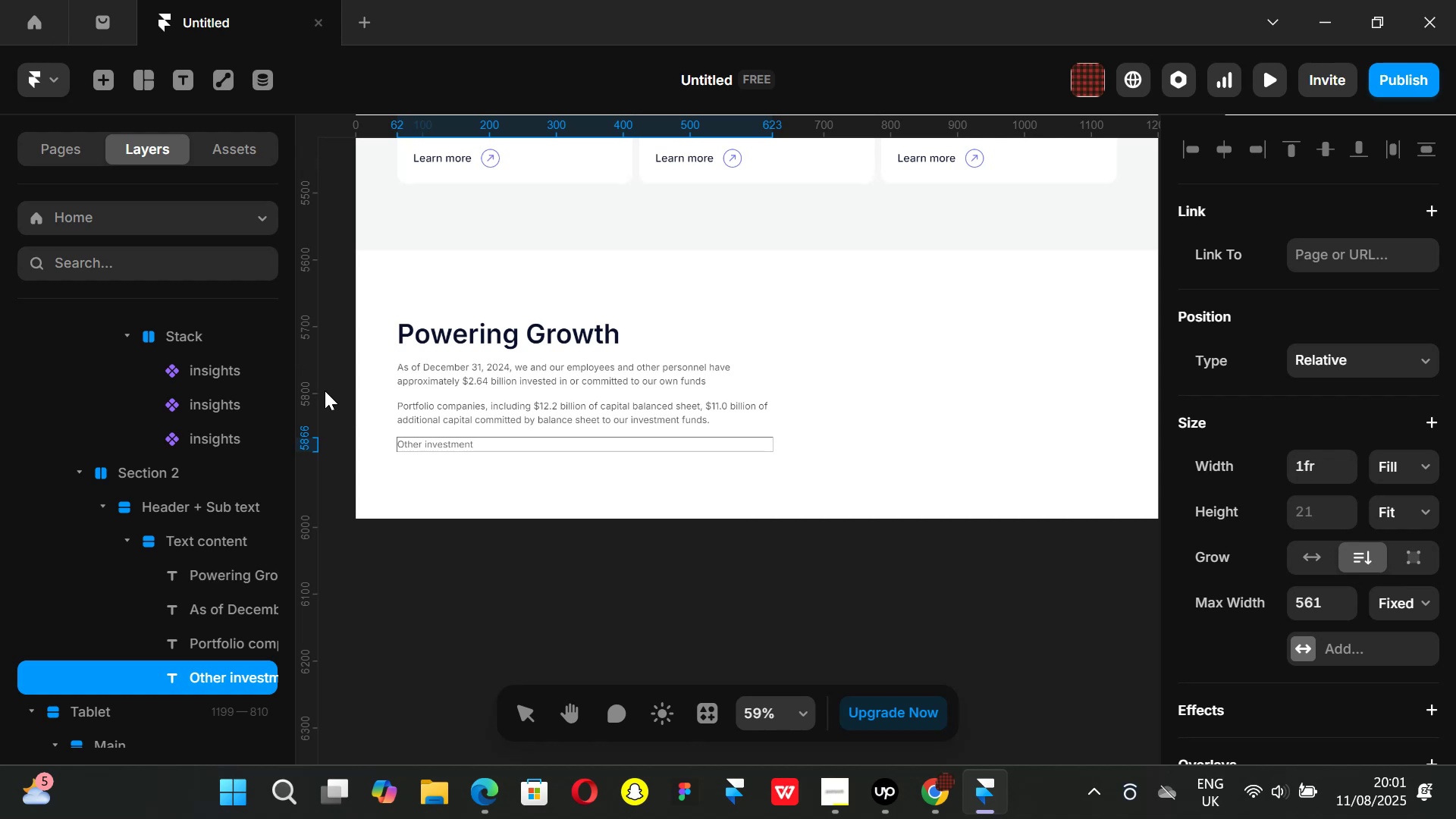 
wait(41.17)
 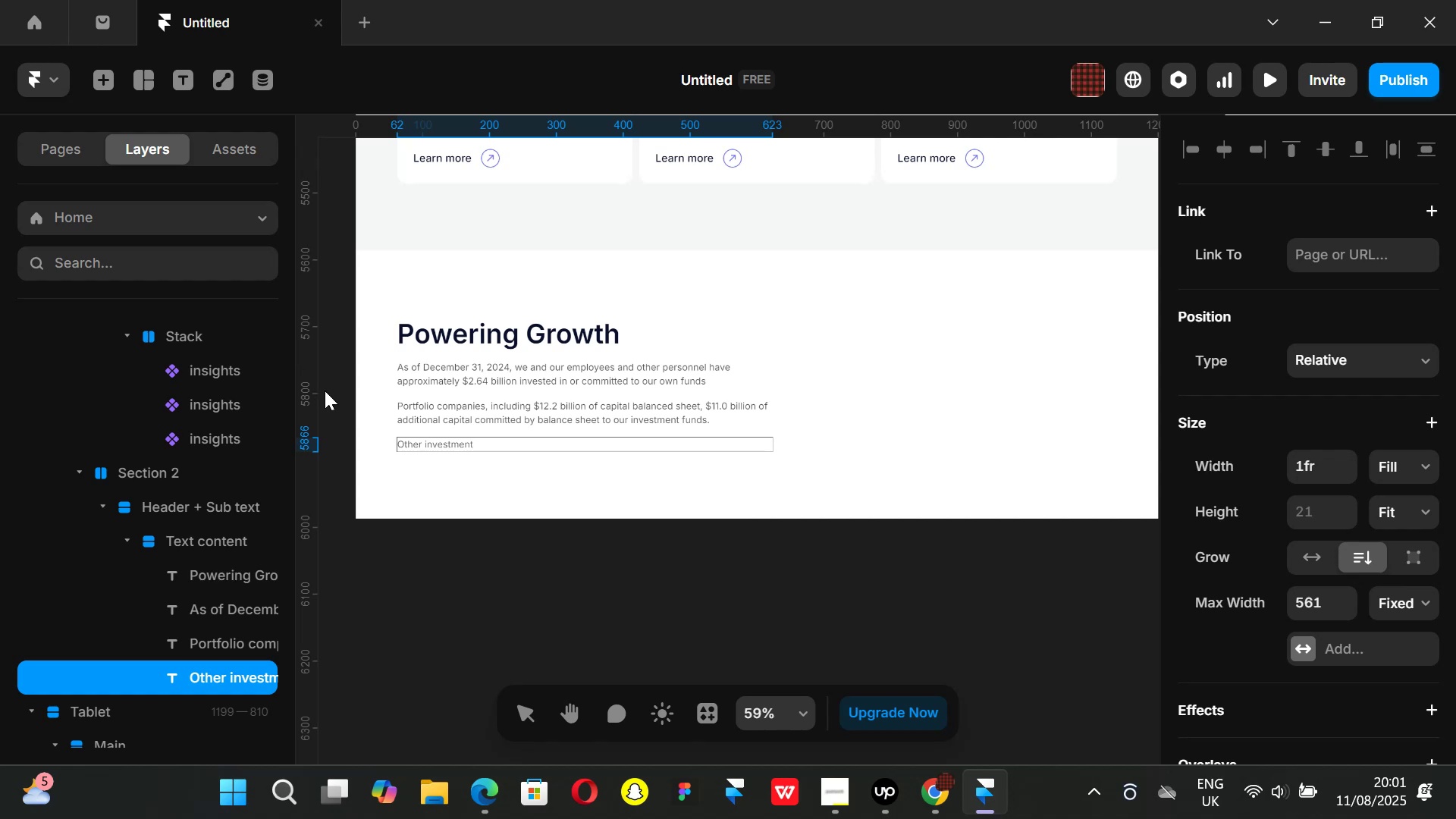 
left_click([930, 795])
 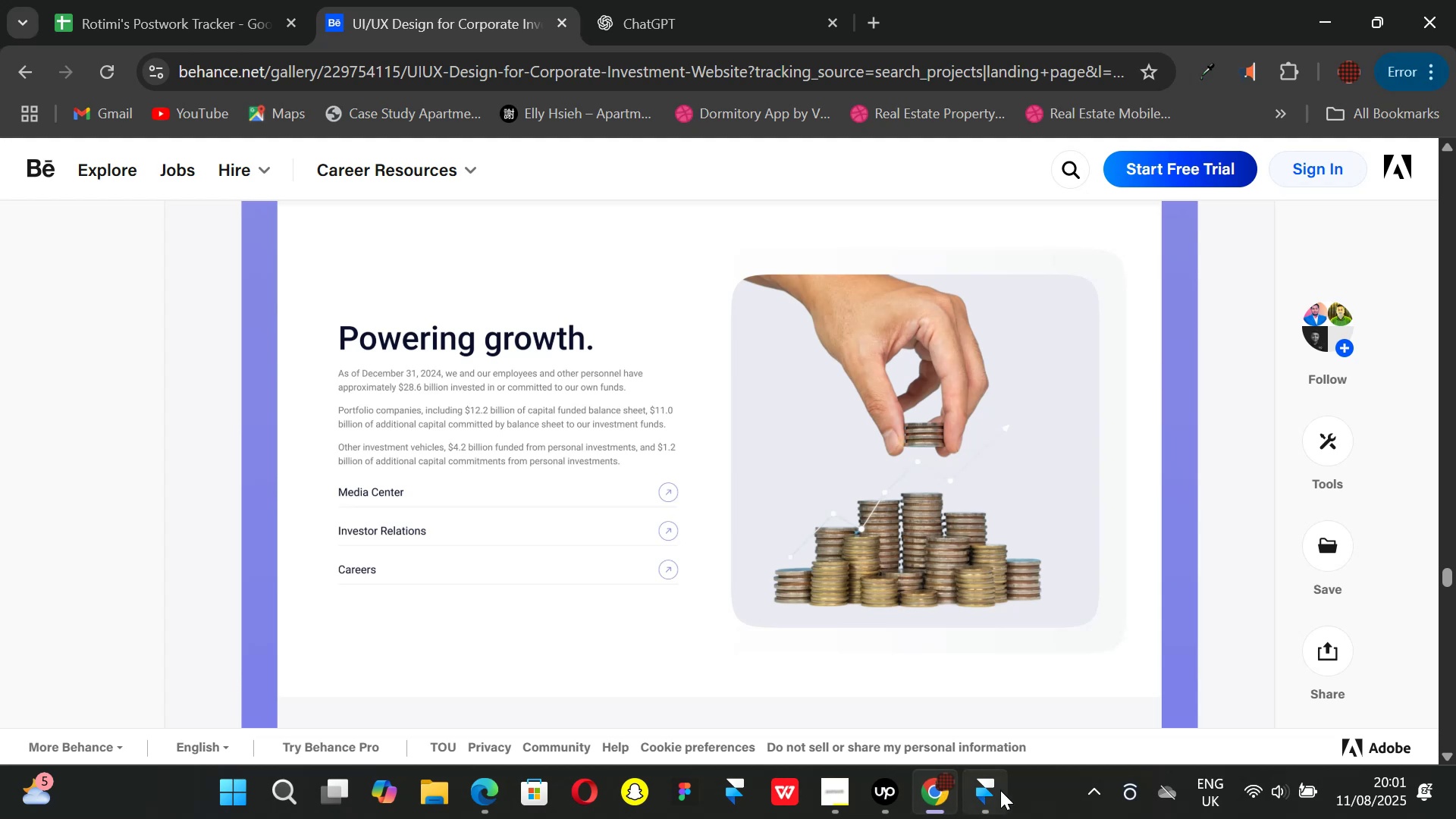 
left_click([1000, 790])
 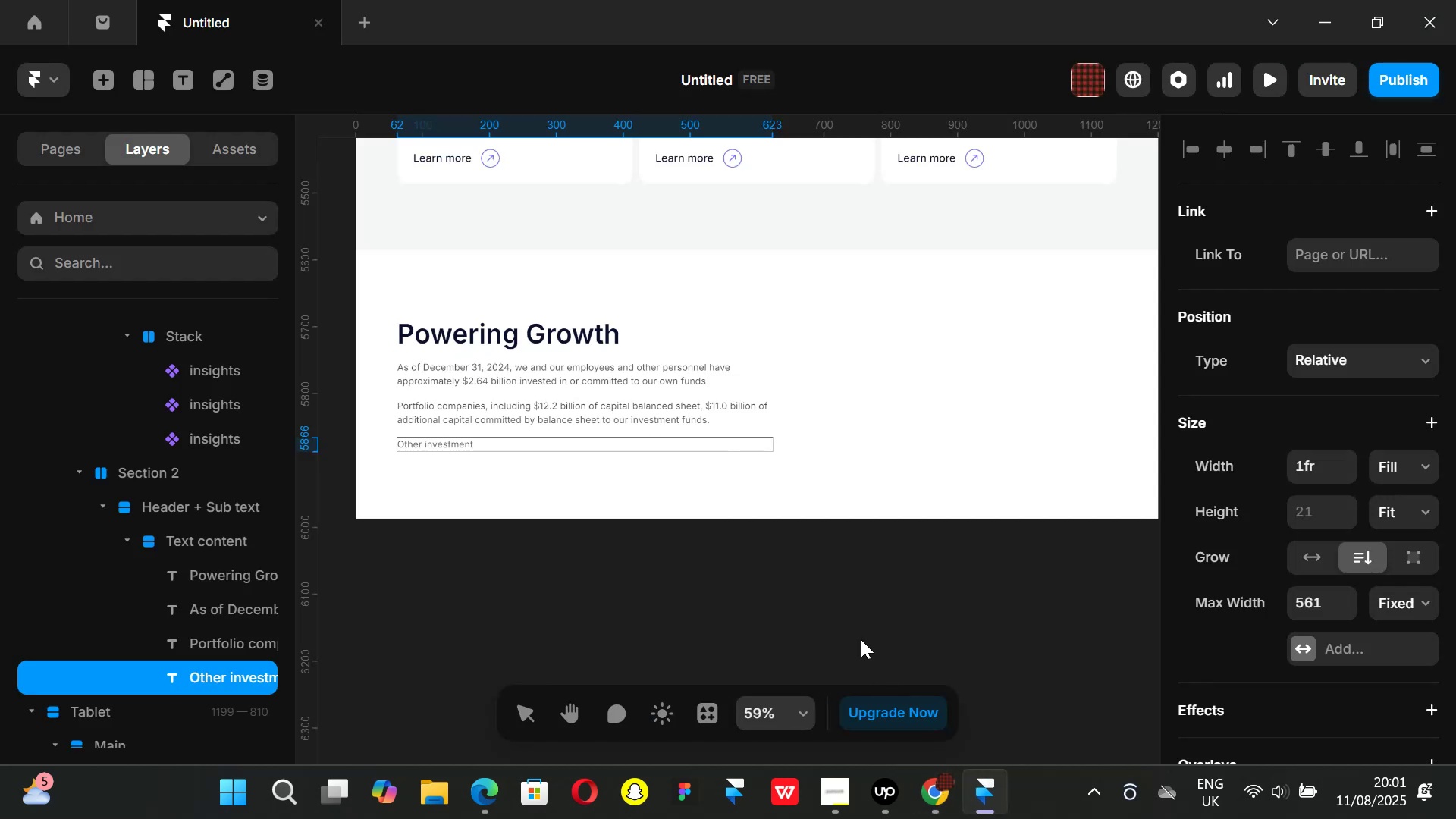 
type( vehicles, )
 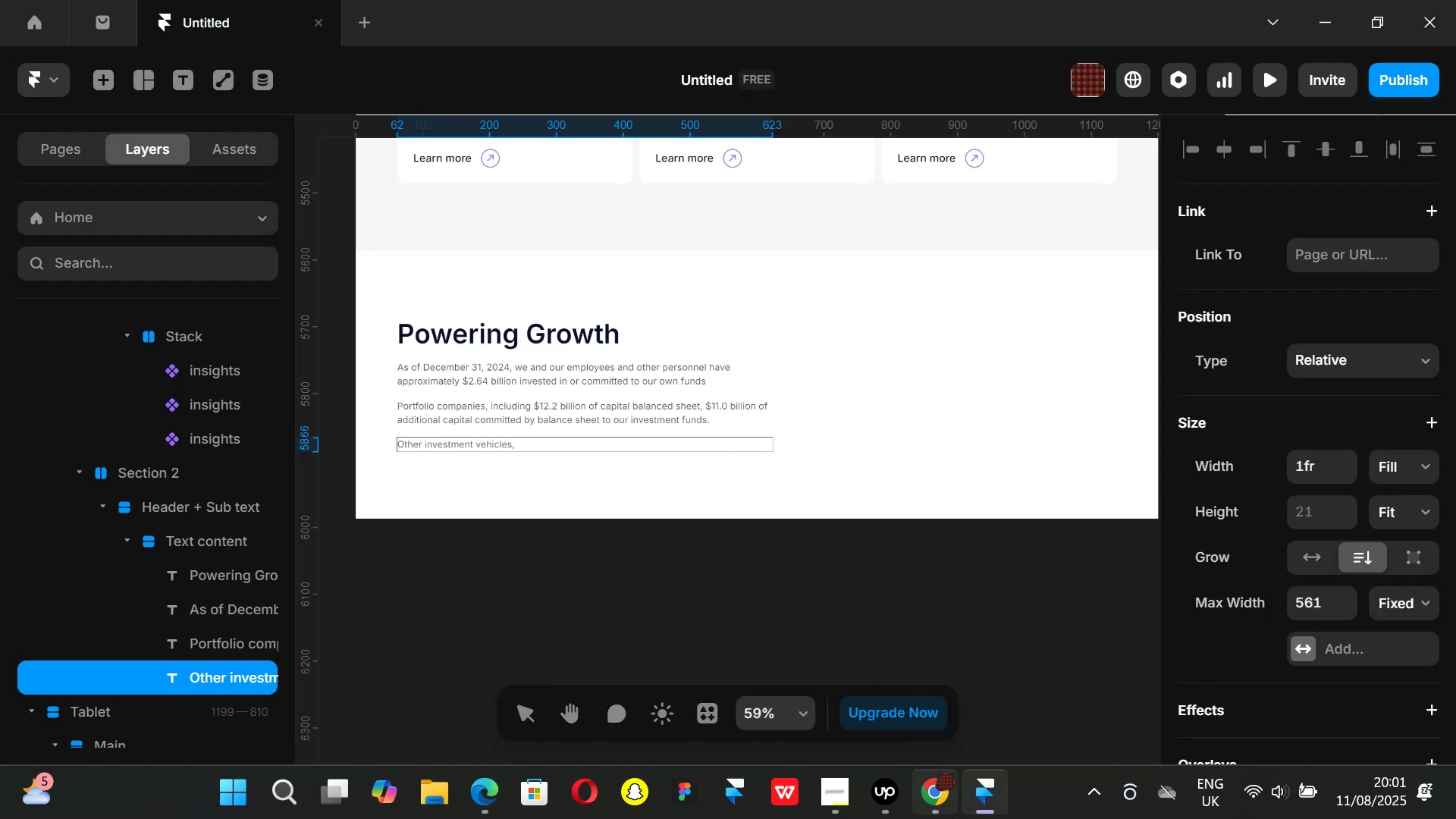 
left_click([952, 812])
 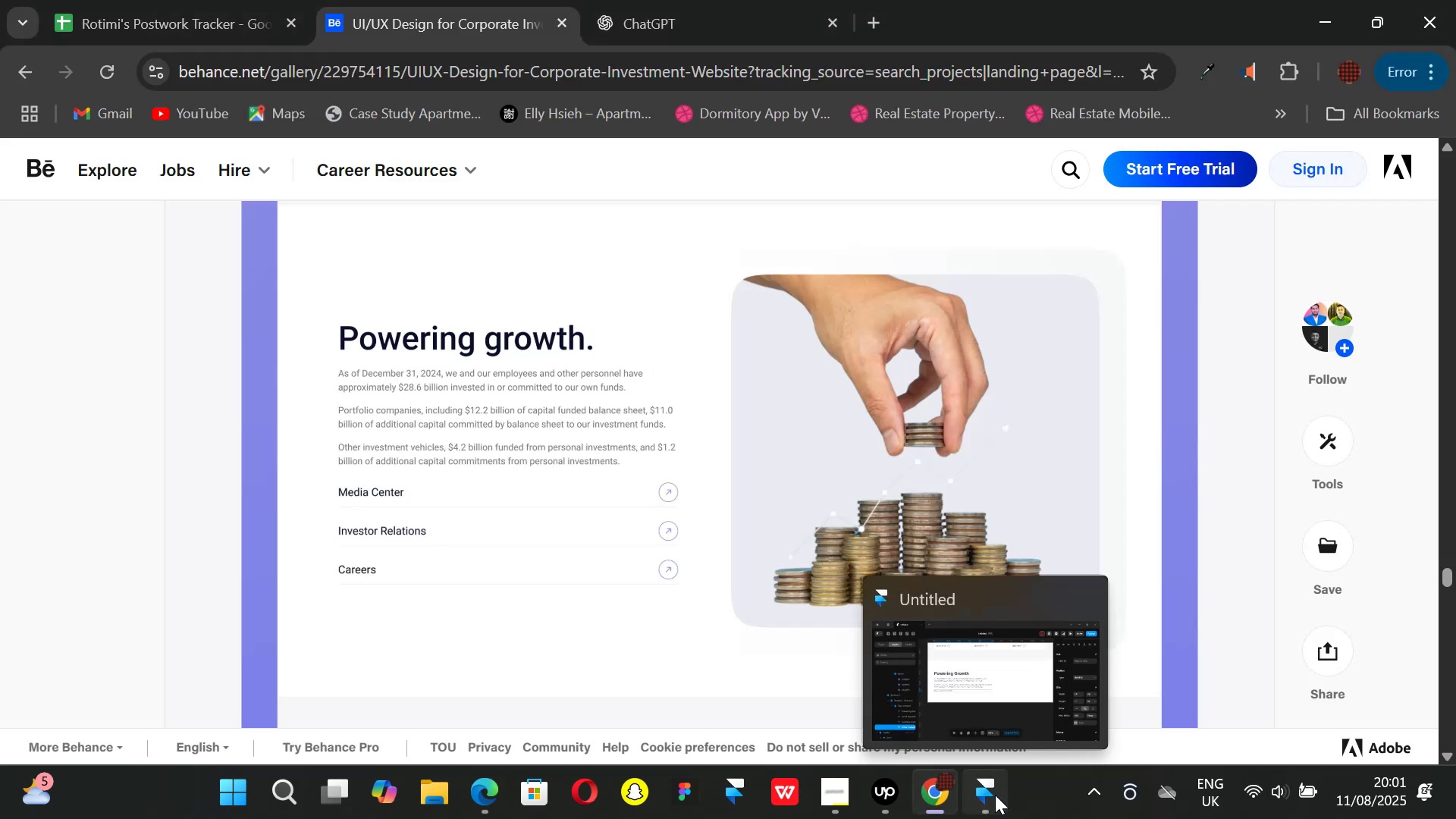 
left_click([995, 795])
 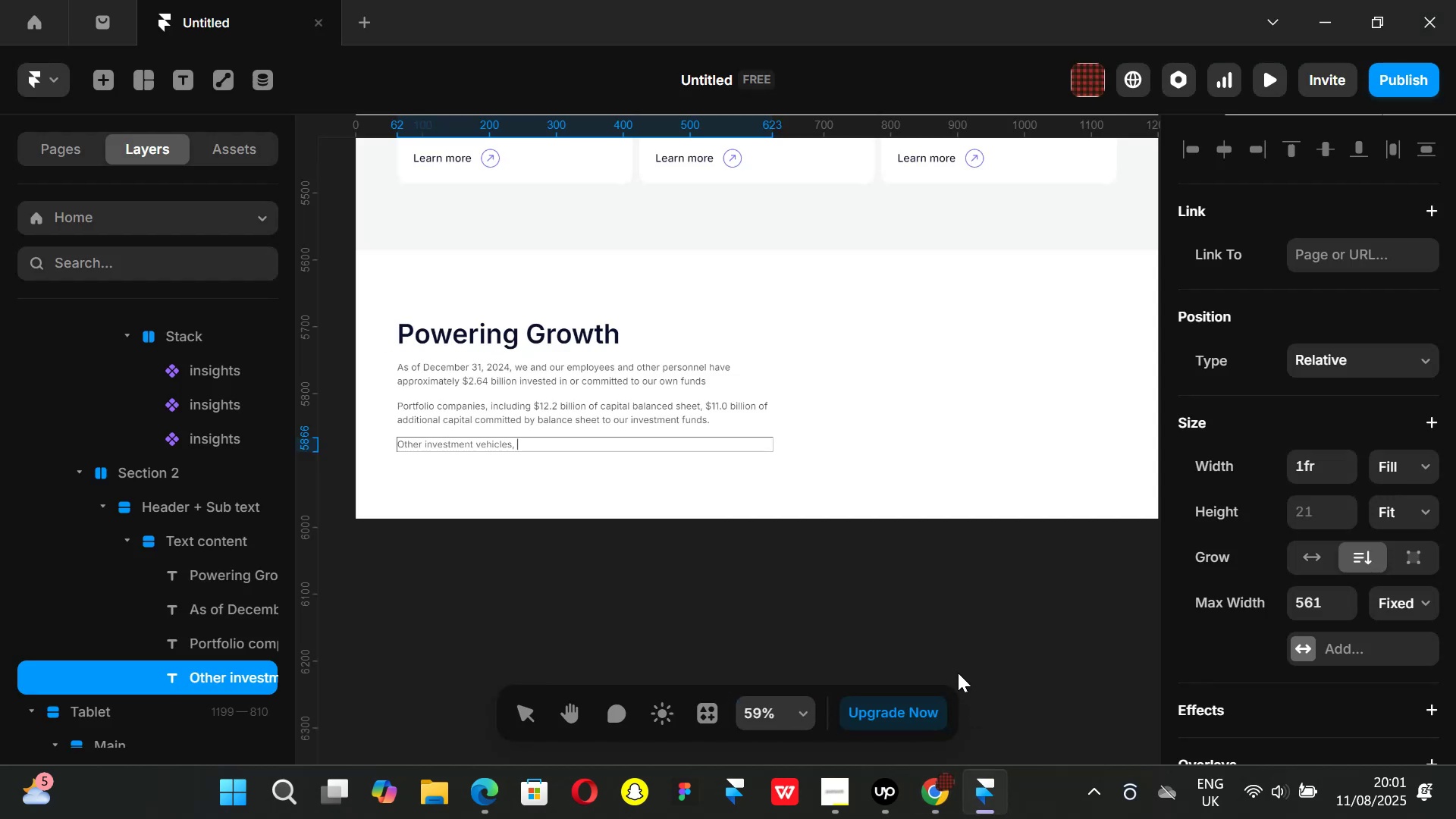 
type($4.2 billion funded from personal investments,)
 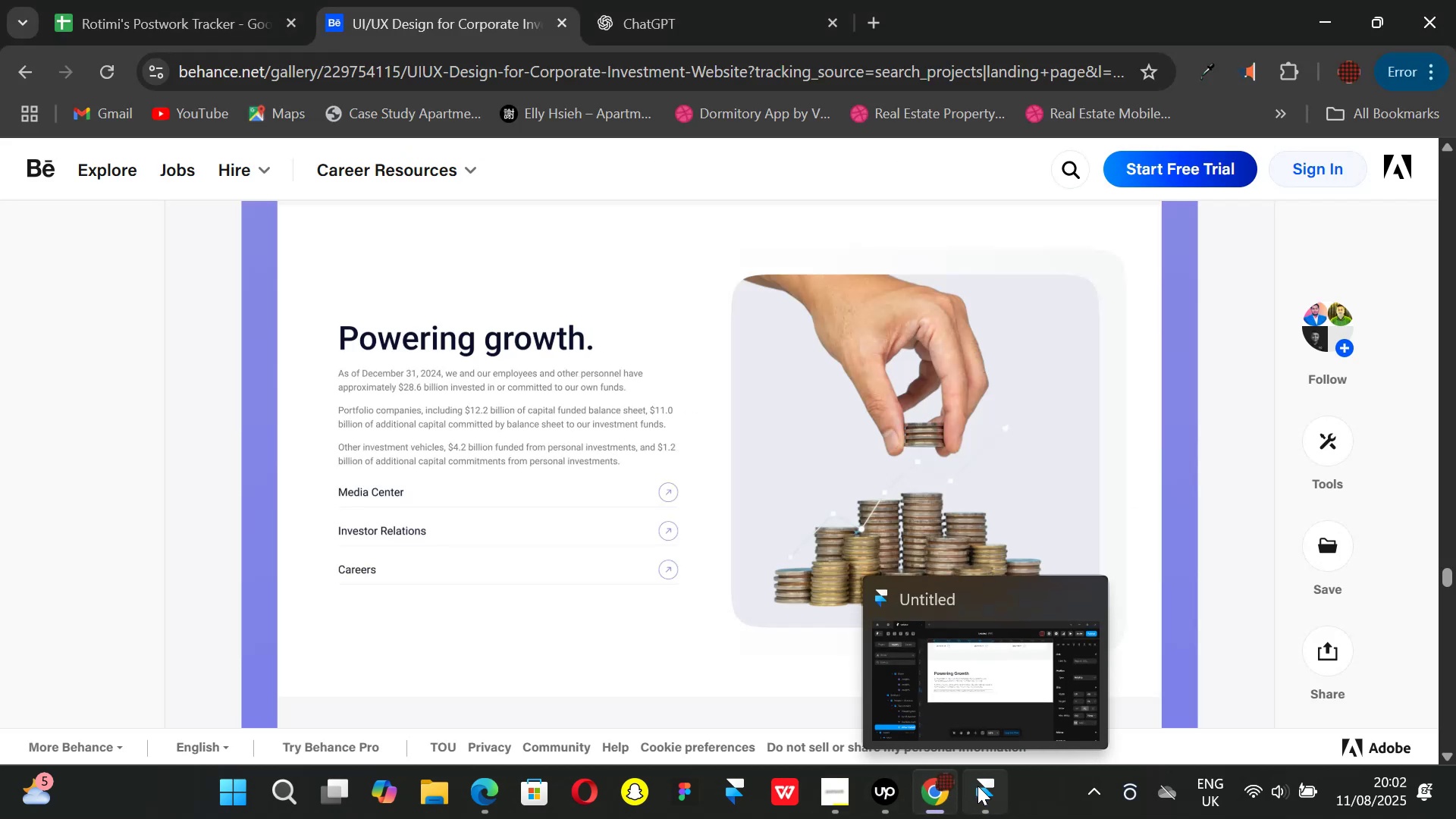 
left_click([977, 786])
 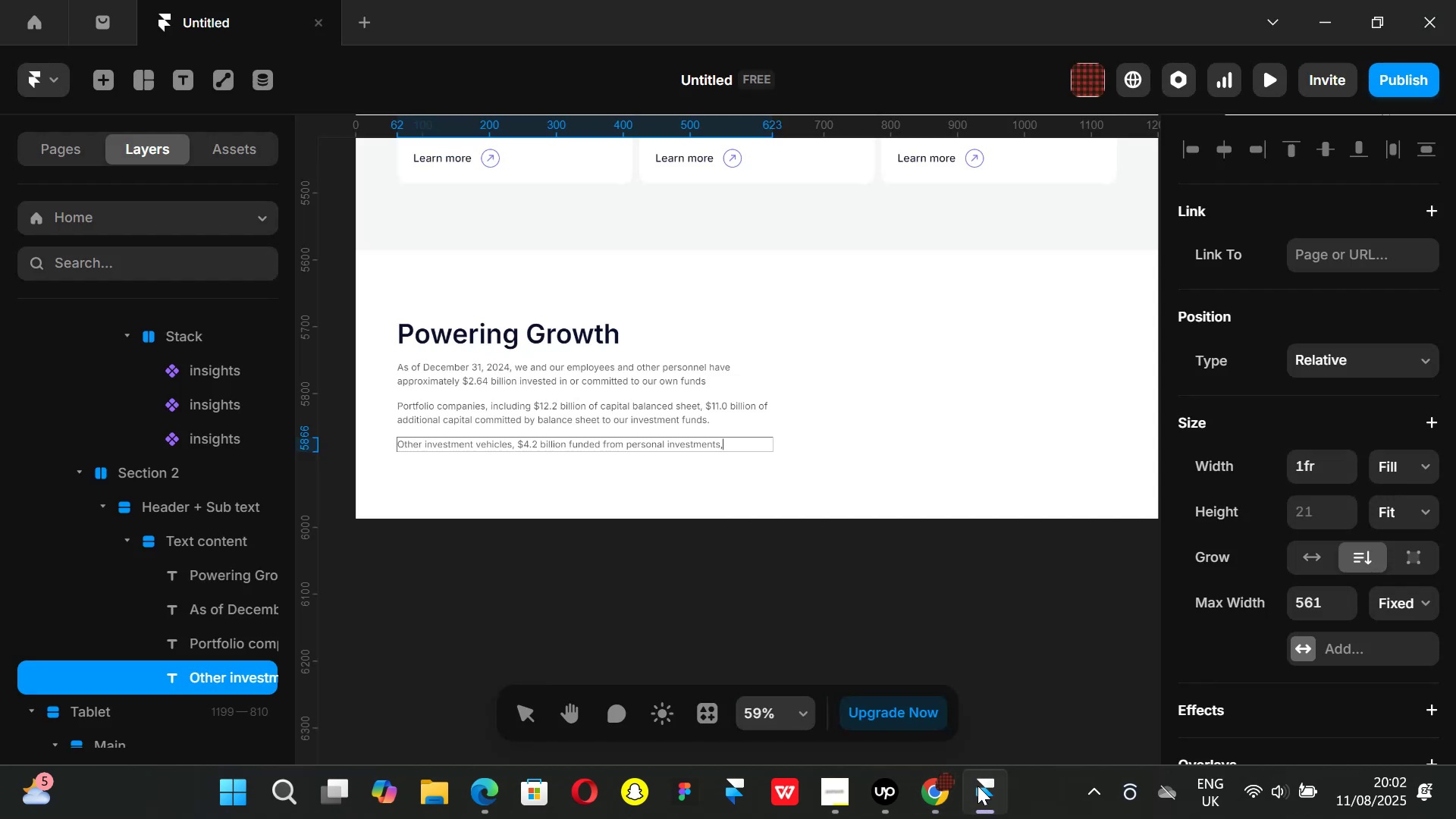 
type( and $1.2 billion of additional capital)
 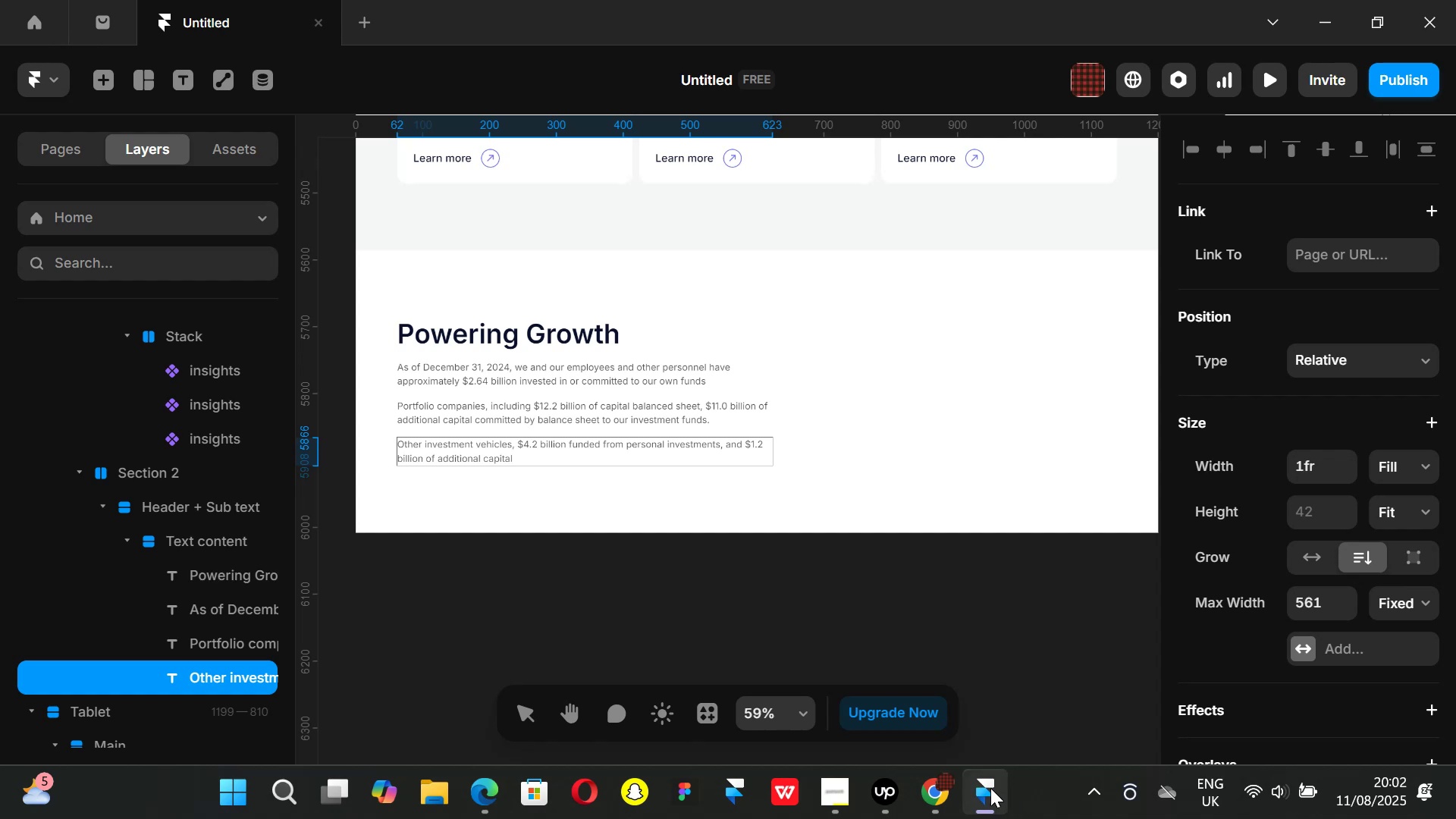 
left_click([934, 786])
 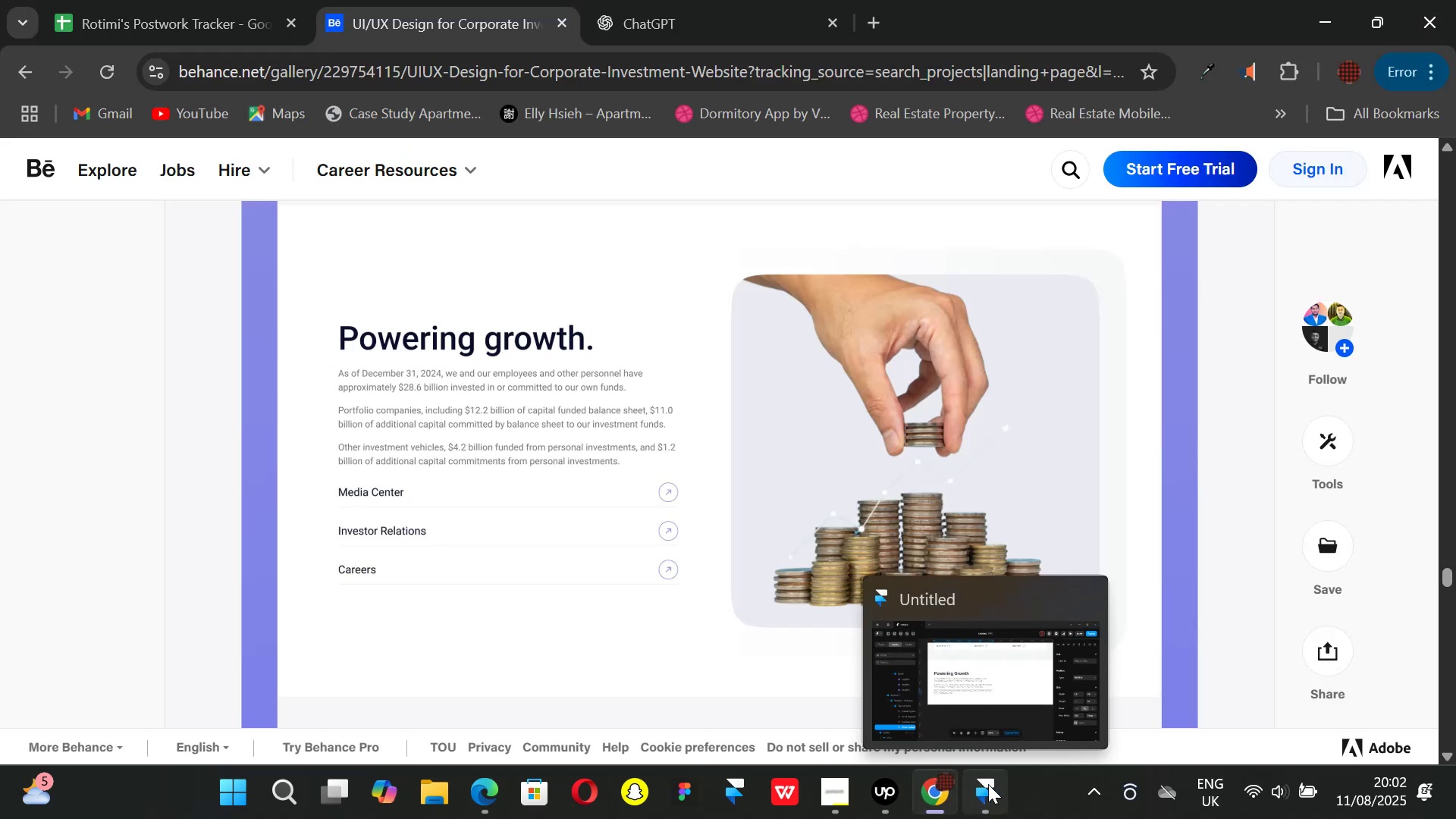 
left_click([988, 784])
 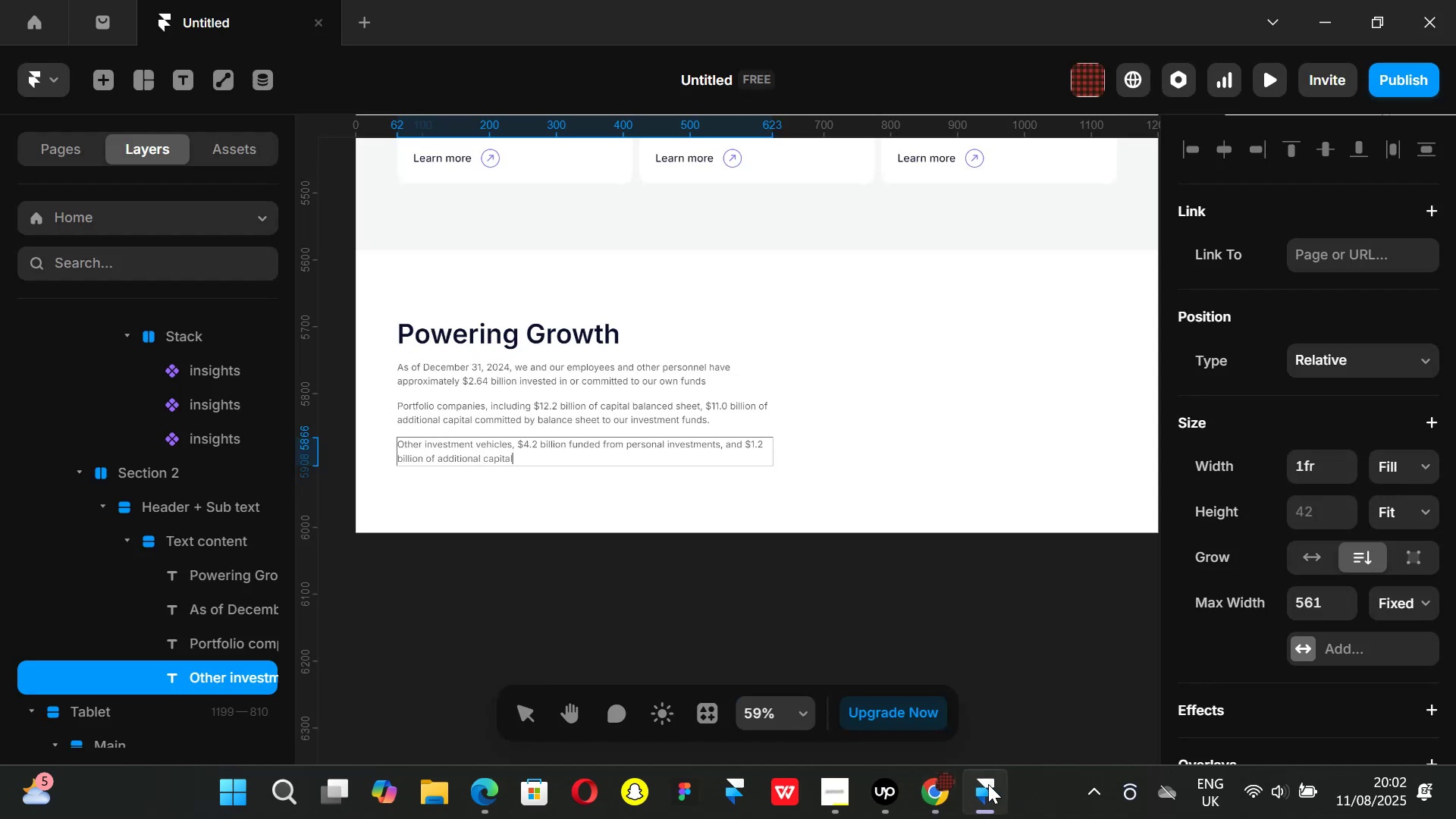 
type( commitments from peros)
key(Backspace)
key(Backspace)
type(sonal investment.)
 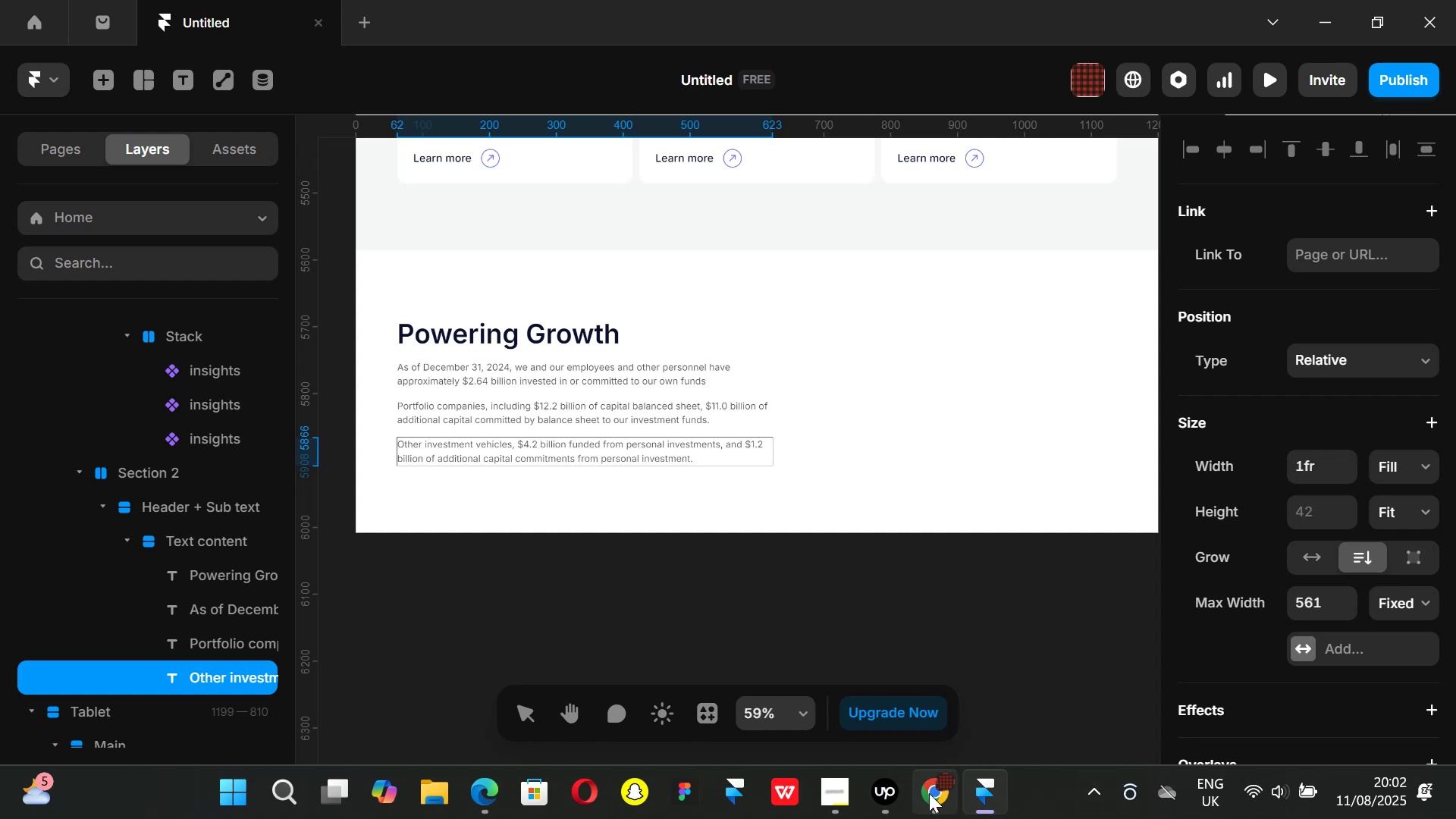 
left_click([924, 792])
 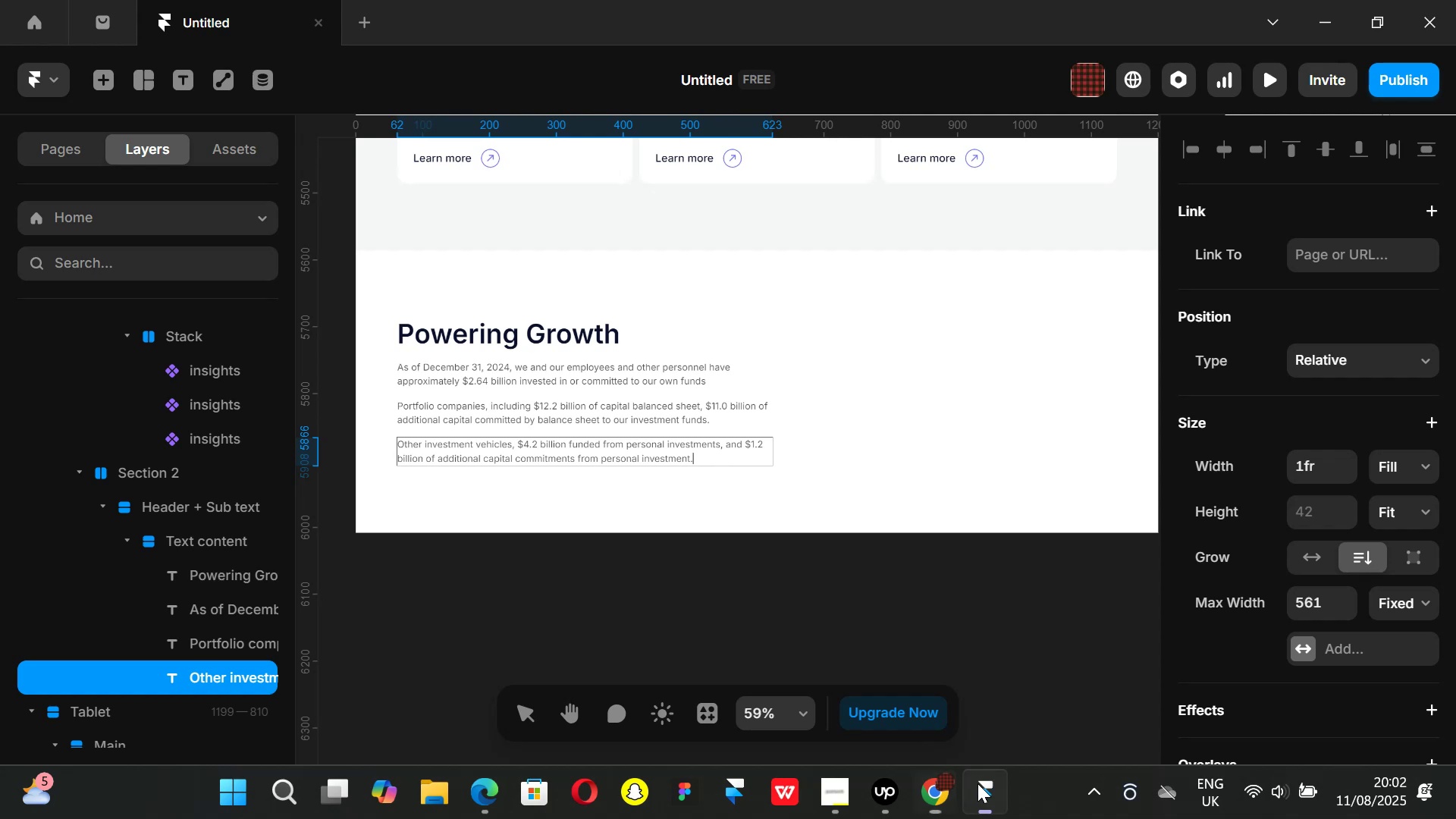 
left_click([606, 609])
 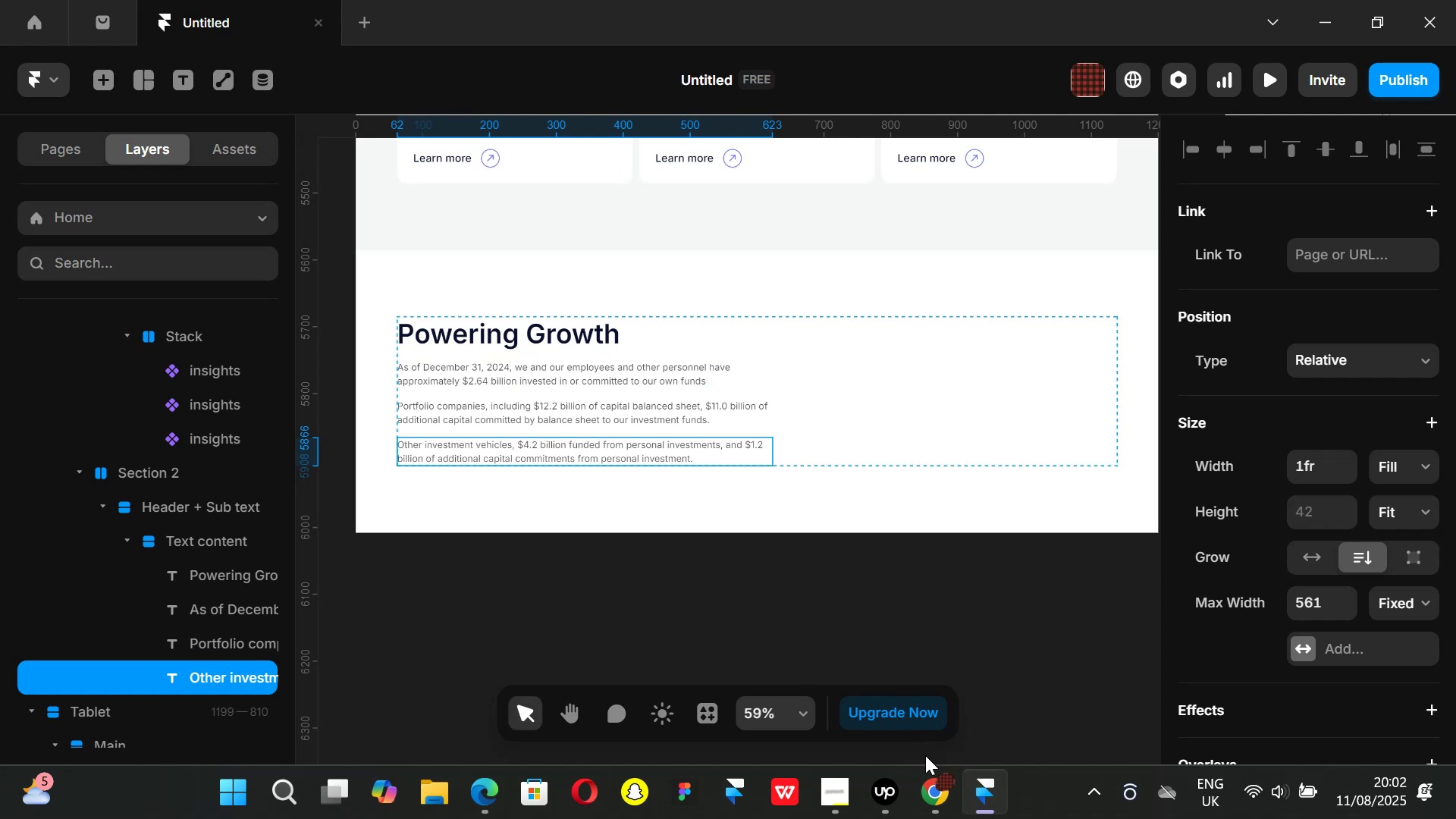 
left_click([930, 801])
 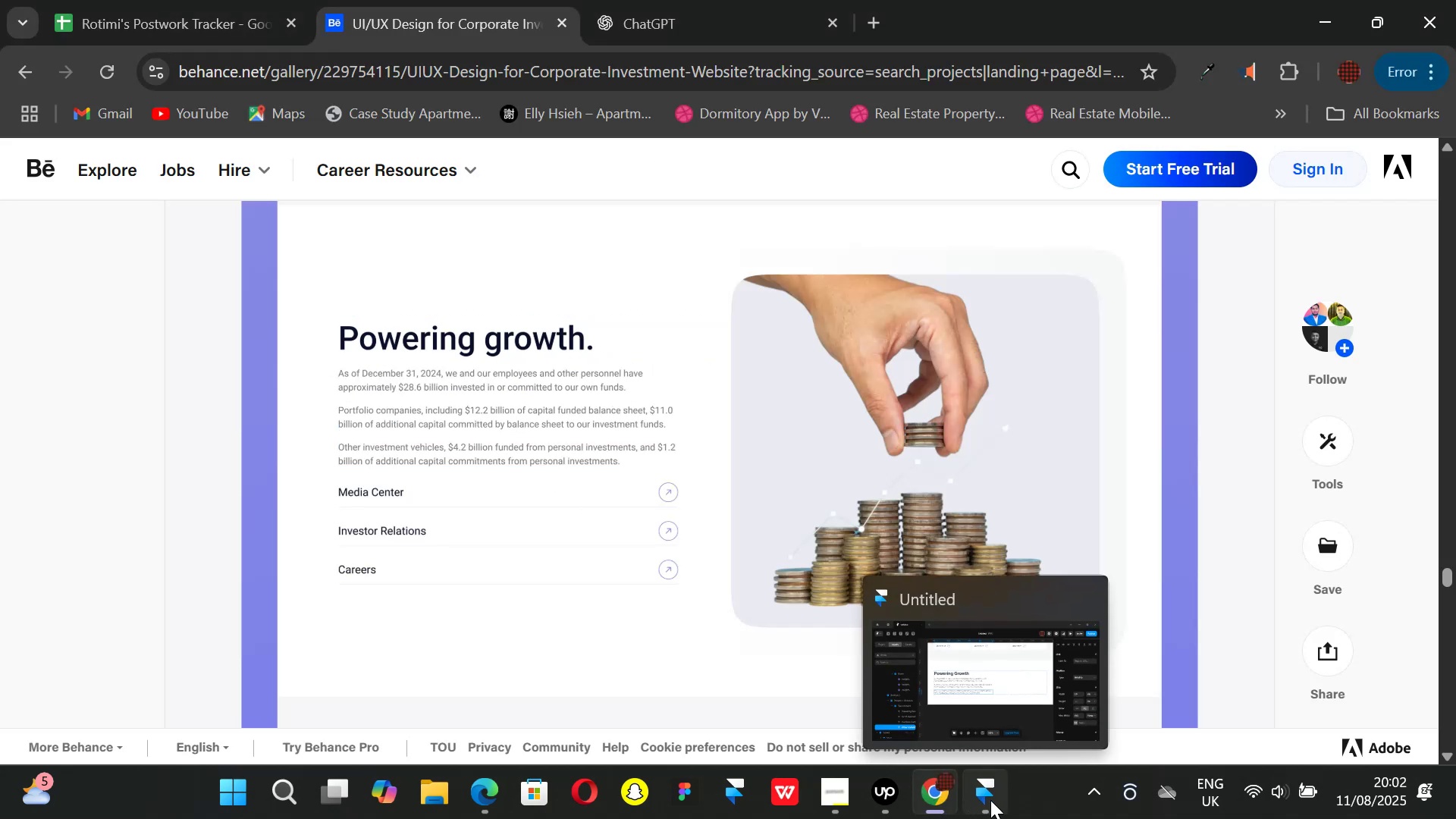 
left_click([990, 800])
 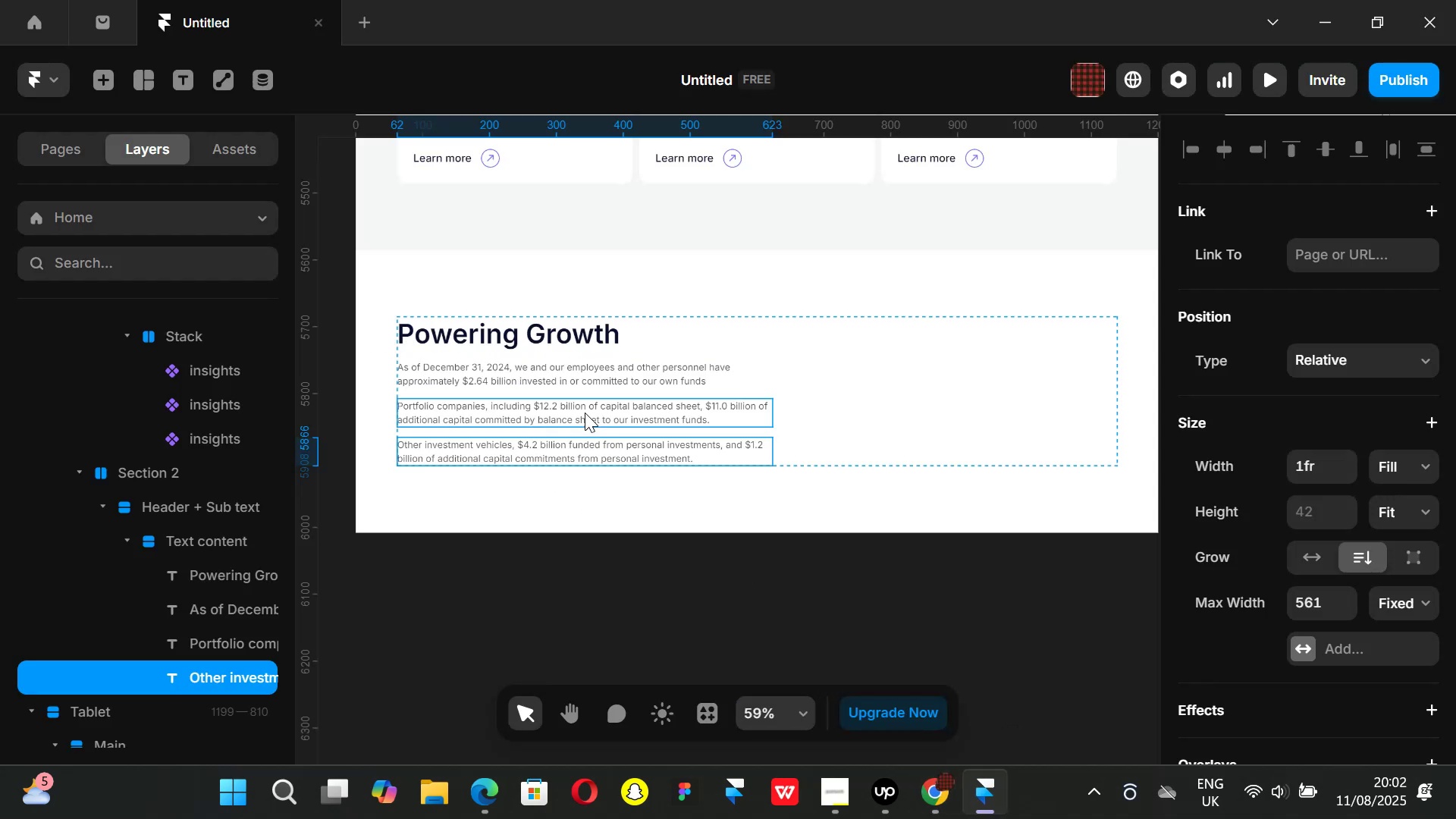 
hold_key(key=AltLeft, duration=0.62)
 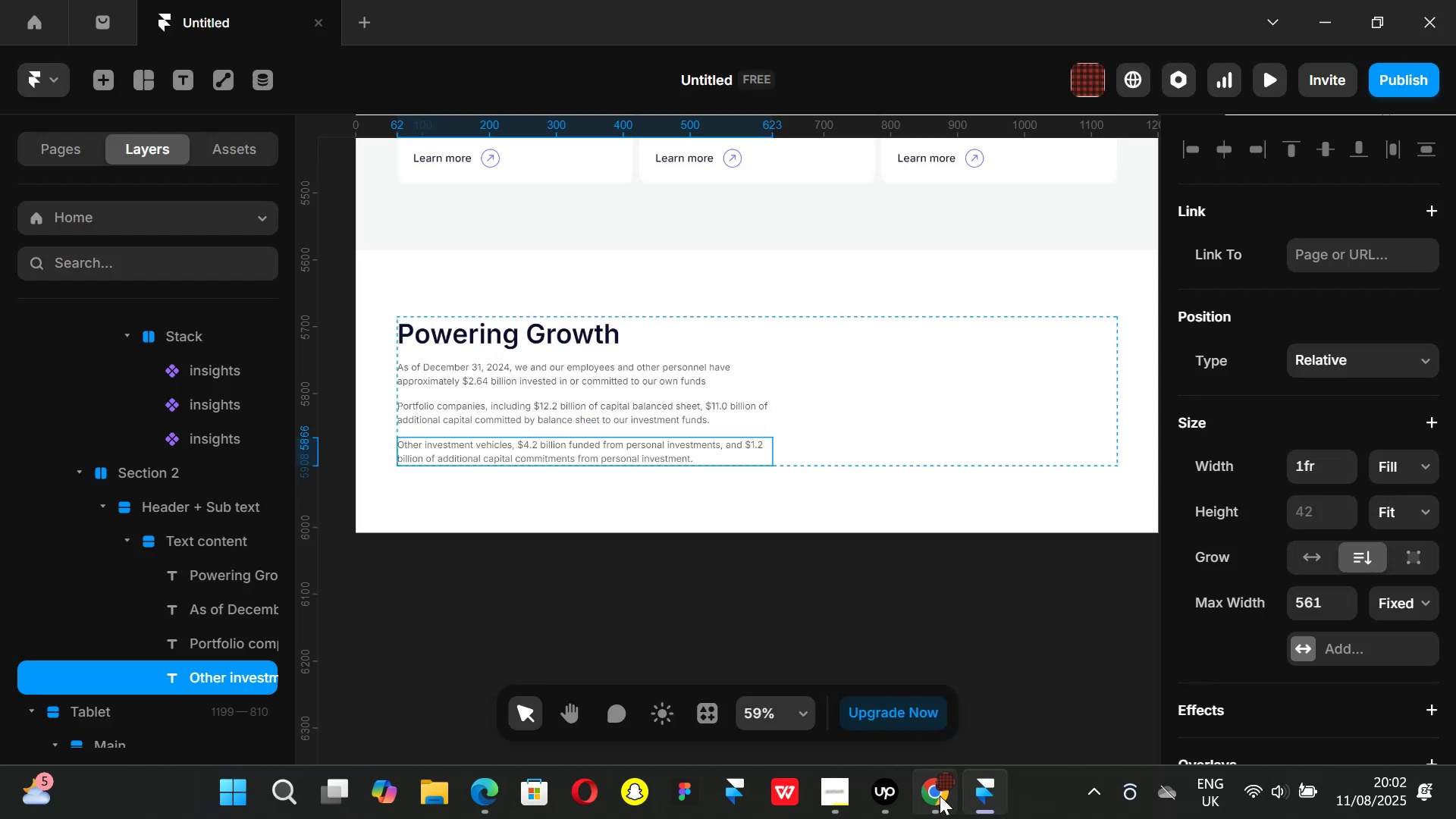 
left_click([938, 795])
 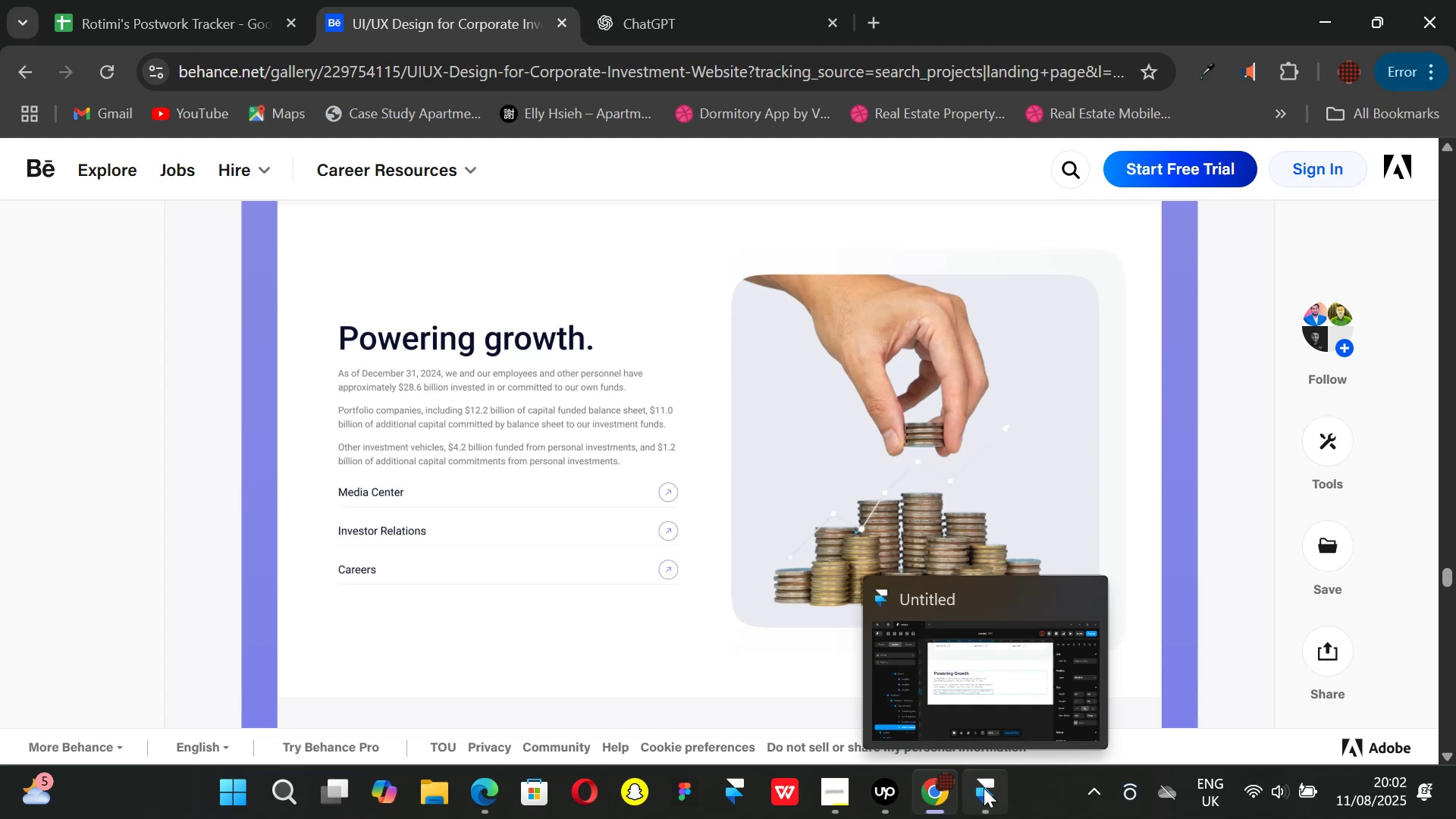 
left_click([984, 788])
 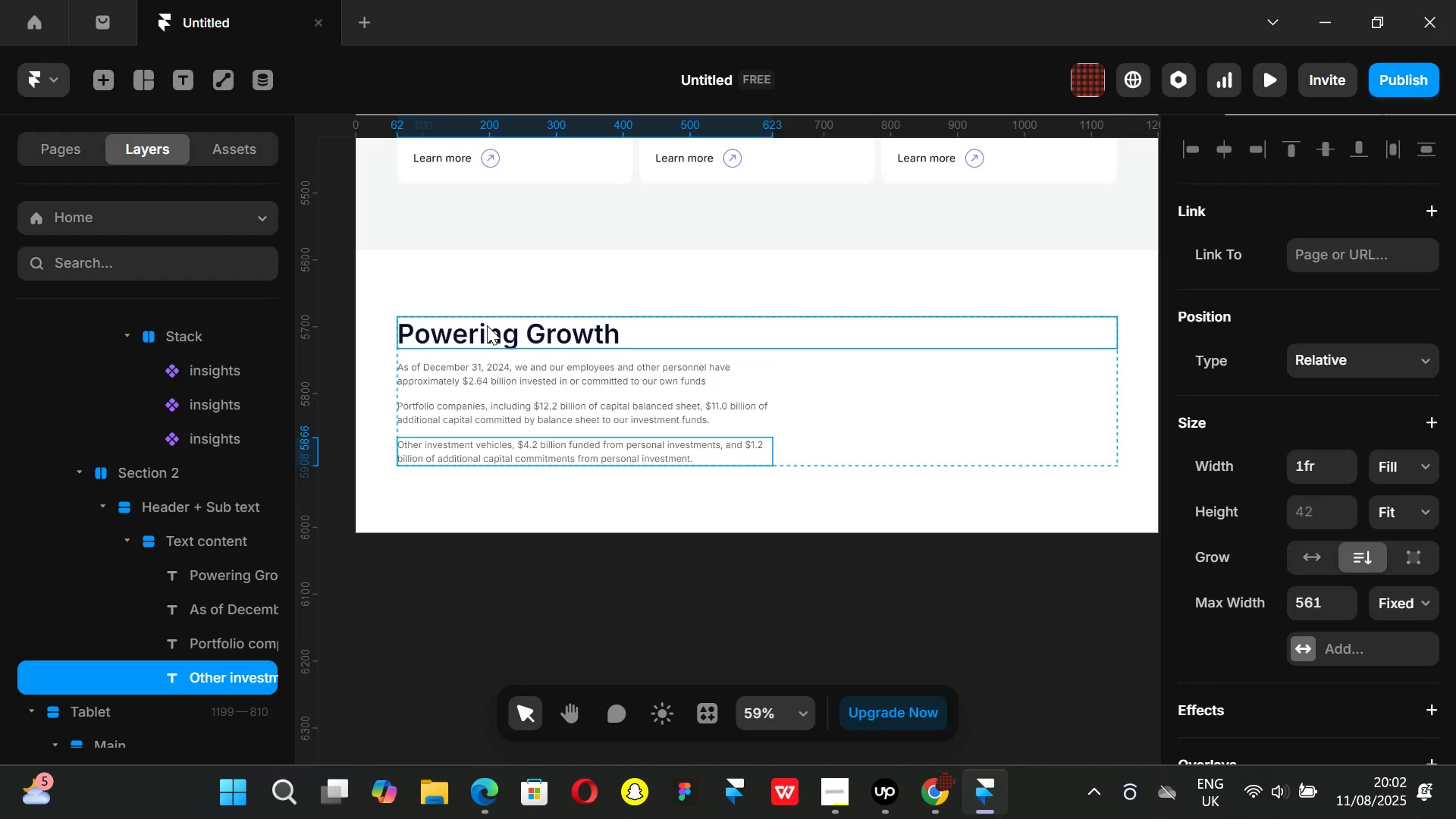 
left_click([487, 325])
 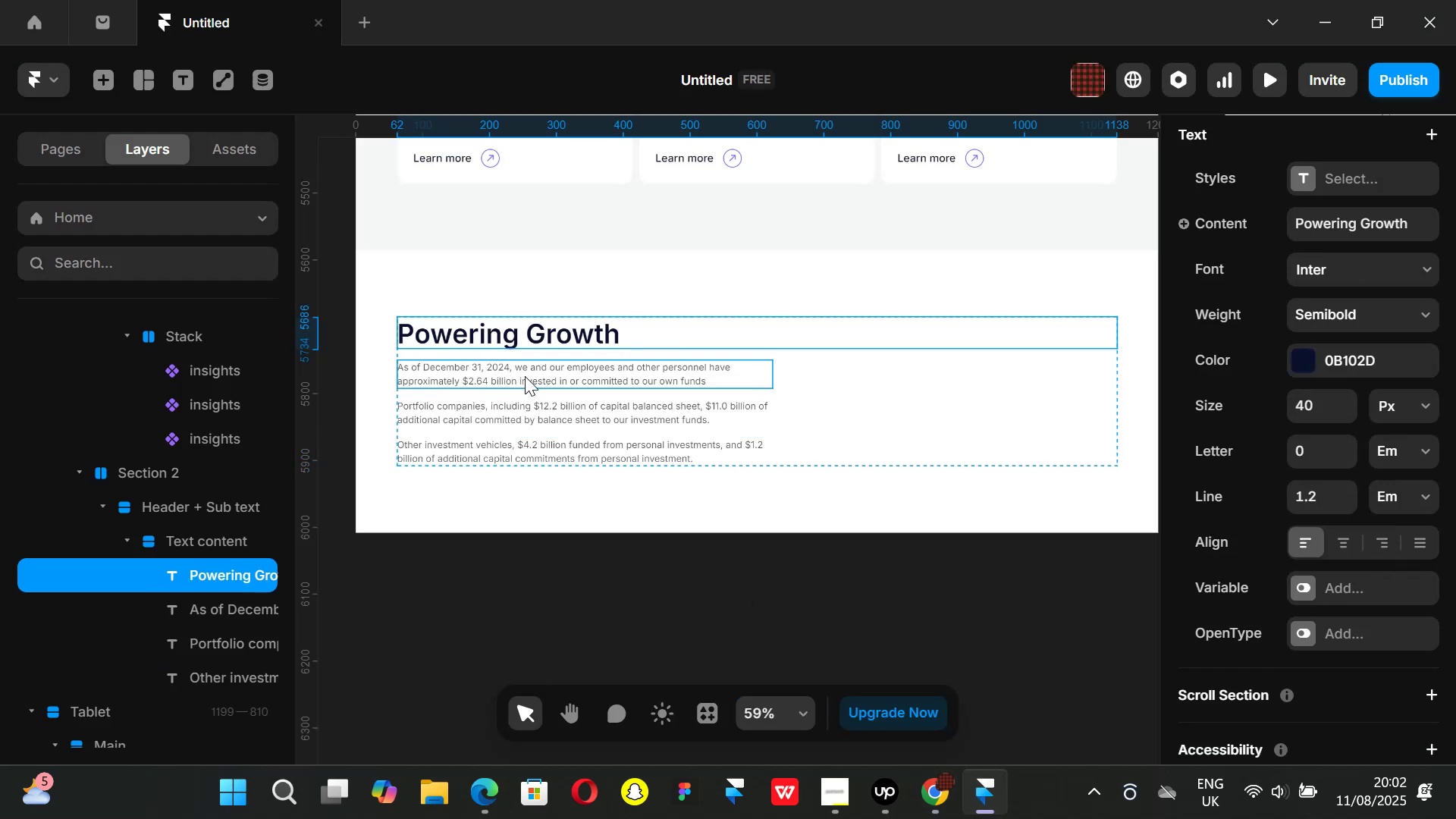 
hold_key(key=ShiftLeft, duration=0.43)
 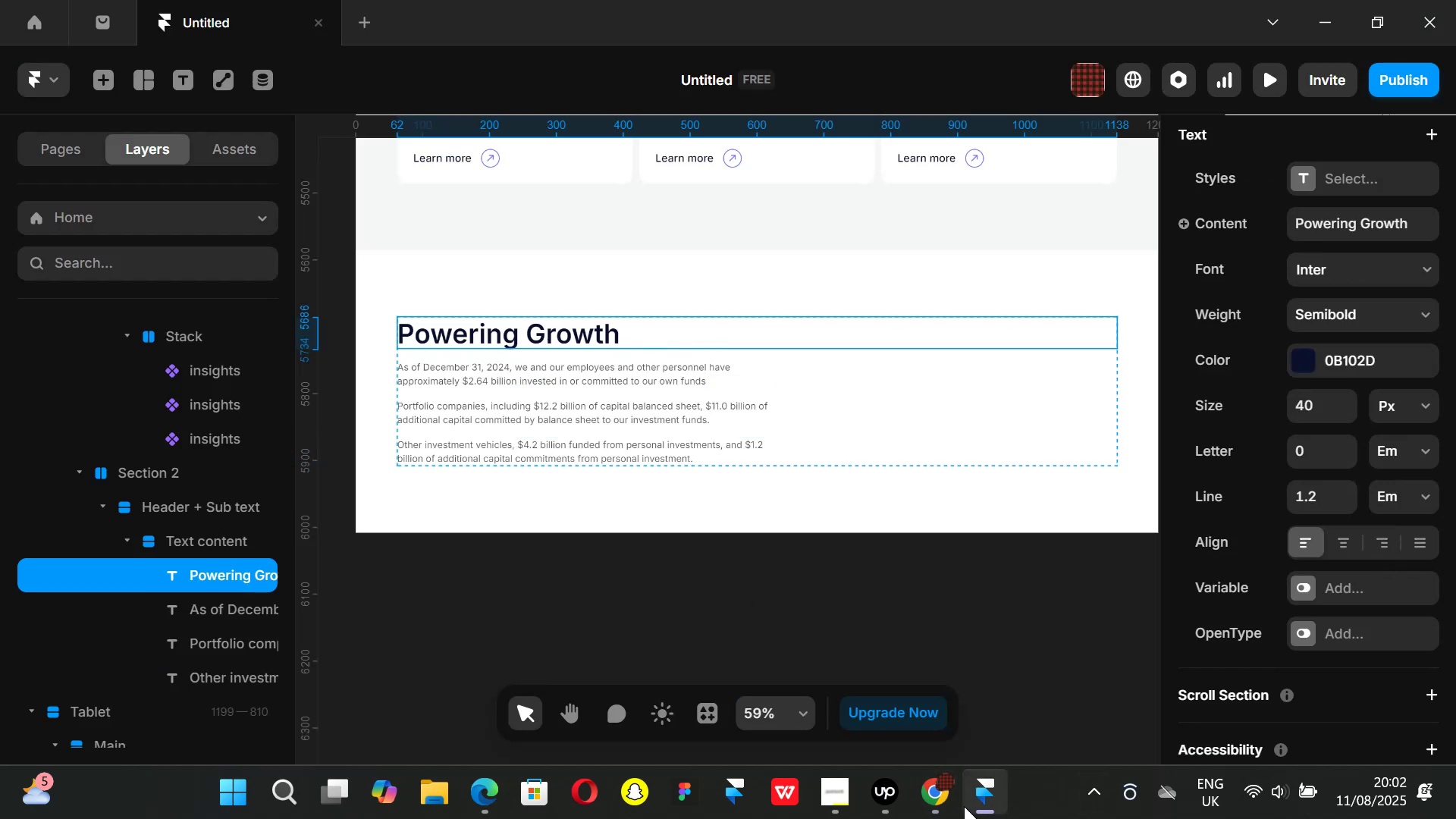 
left_click([646, 375])
 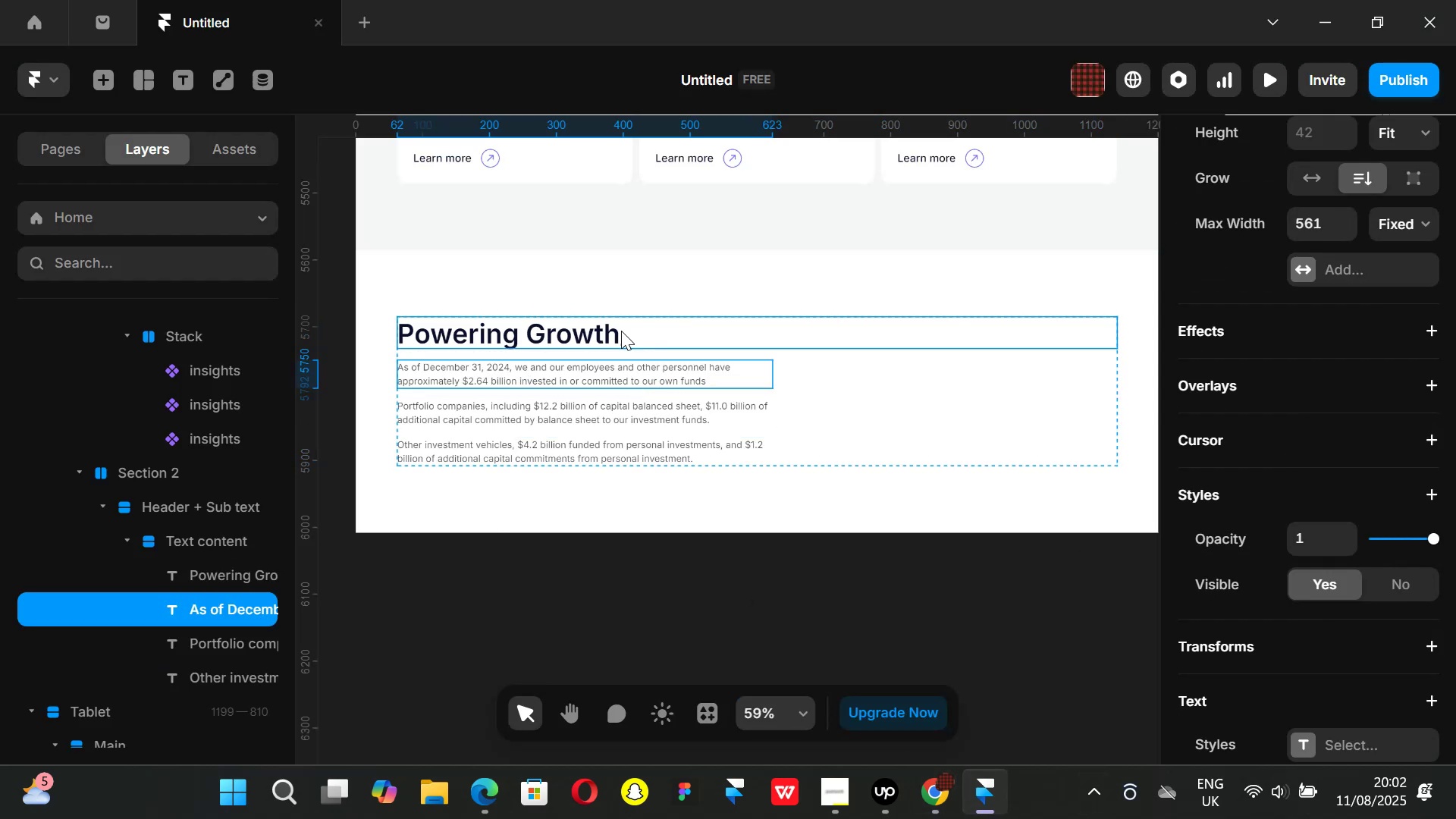 
left_click([612, 331])
 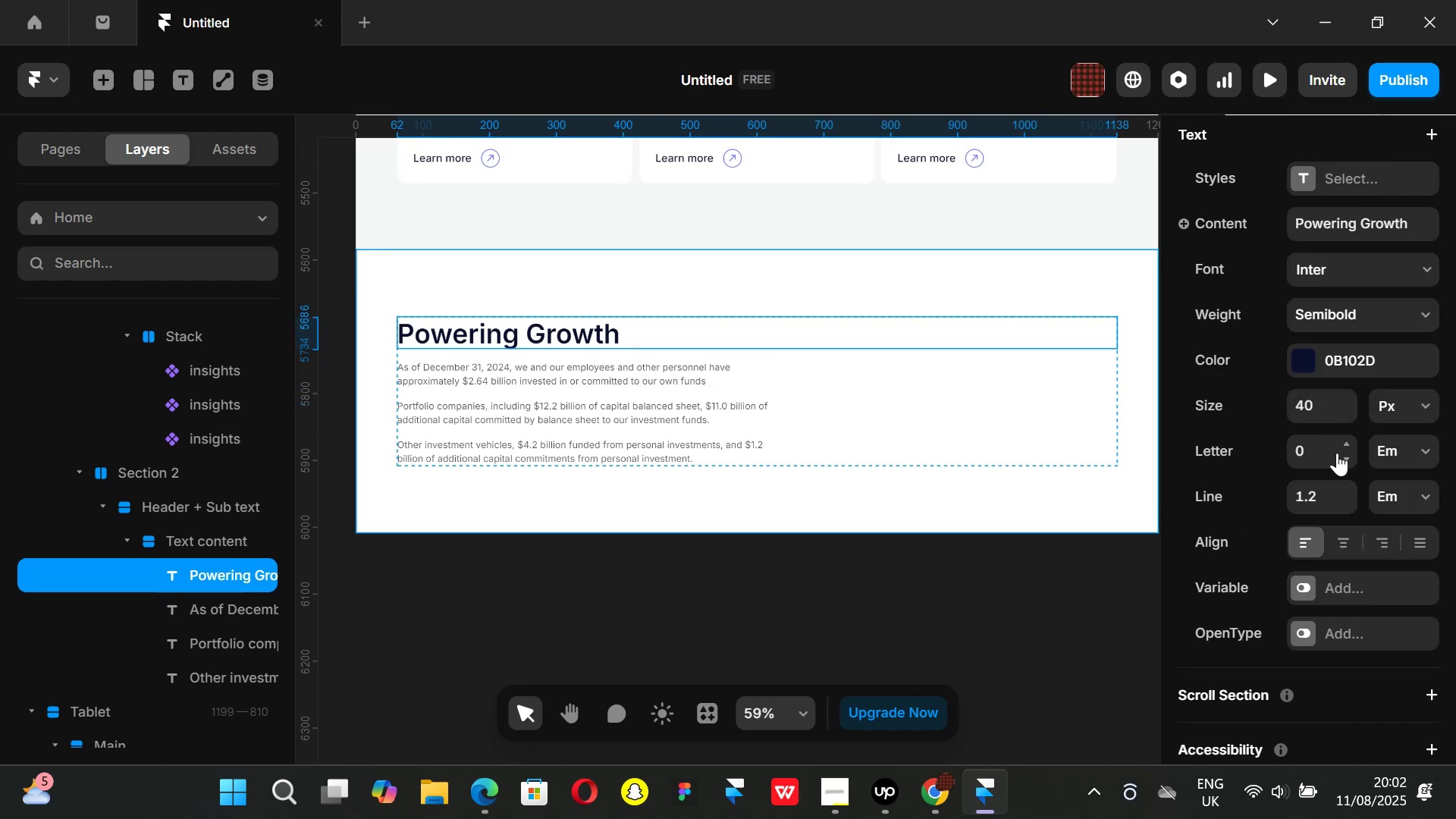 
scroll: coordinate [1323, 431], scroll_direction: up, amount: 4.0
 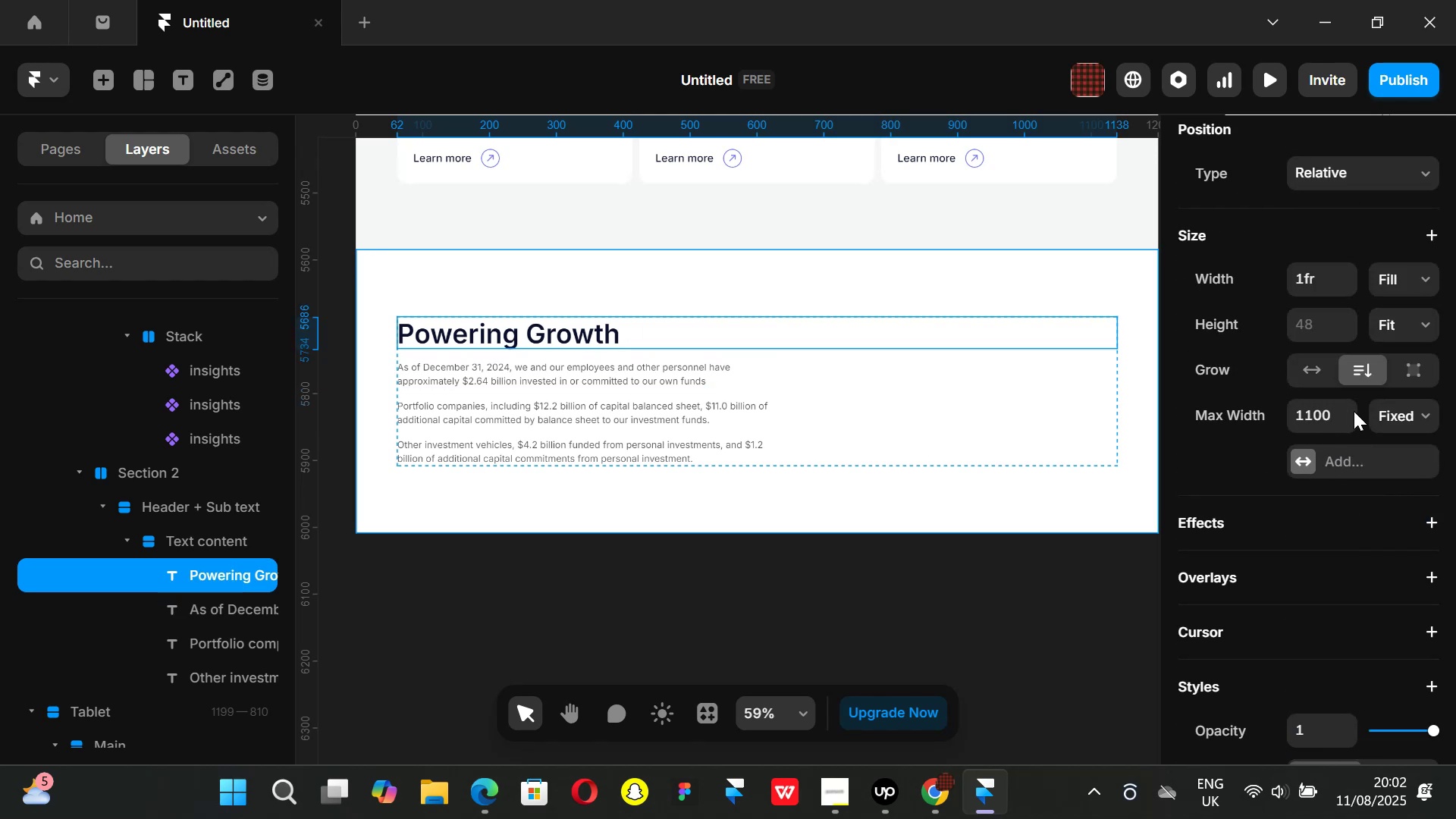 
left_click([1336, 411])
 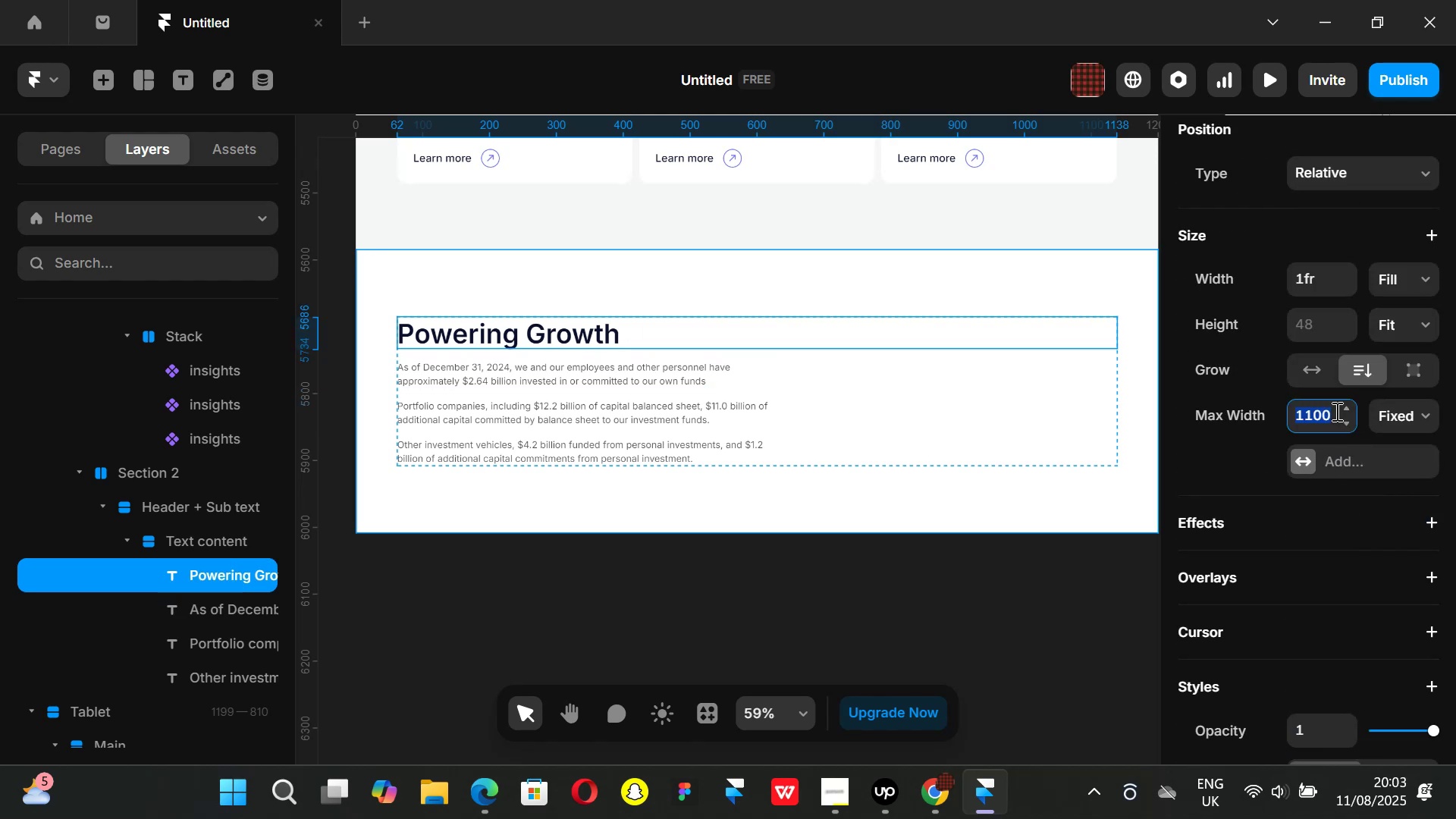 
type(561)
 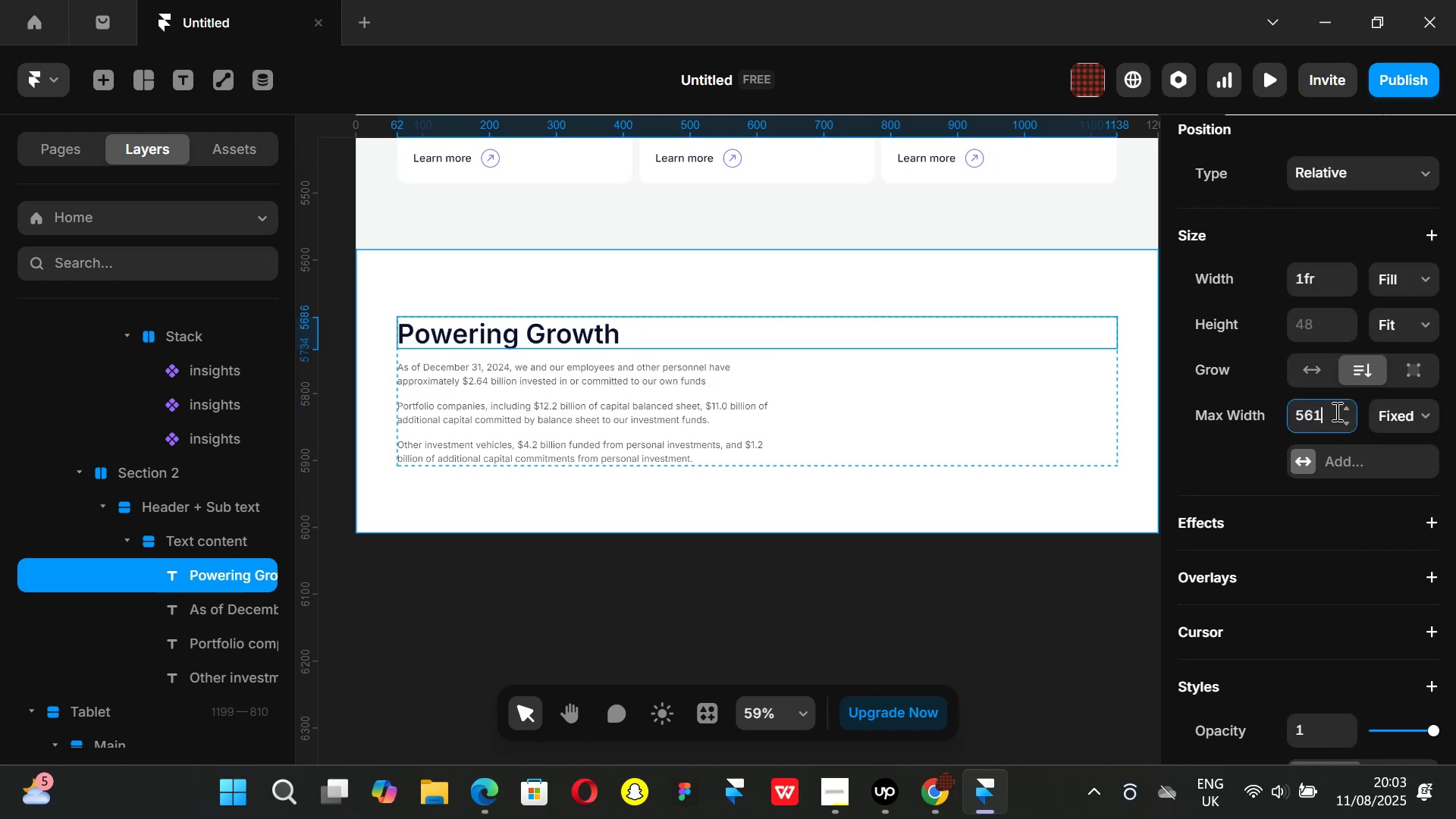 
key(Enter)
 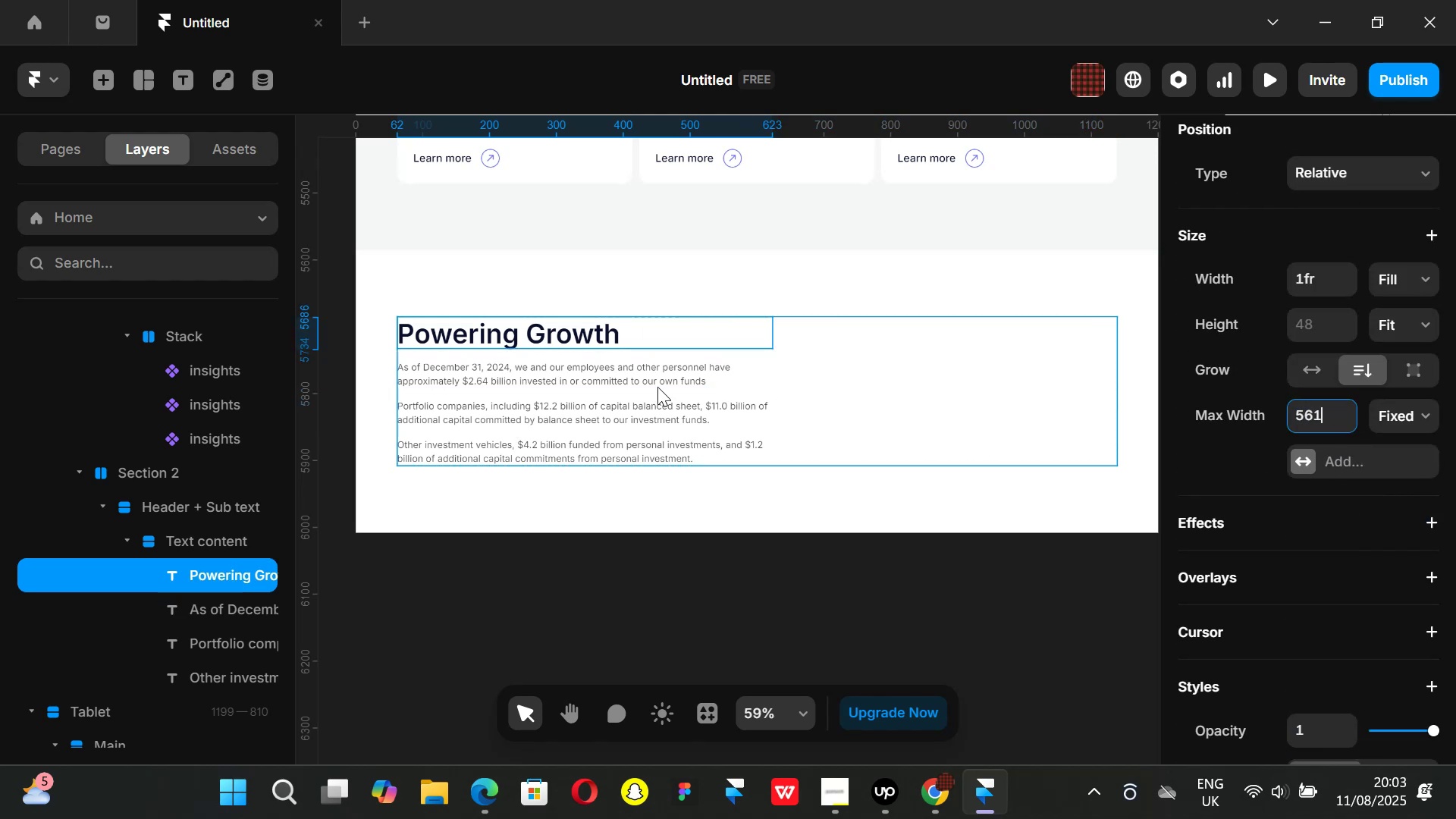 
hold_key(key=ShiftLeft, duration=1.53)
left_click([648, 381])
 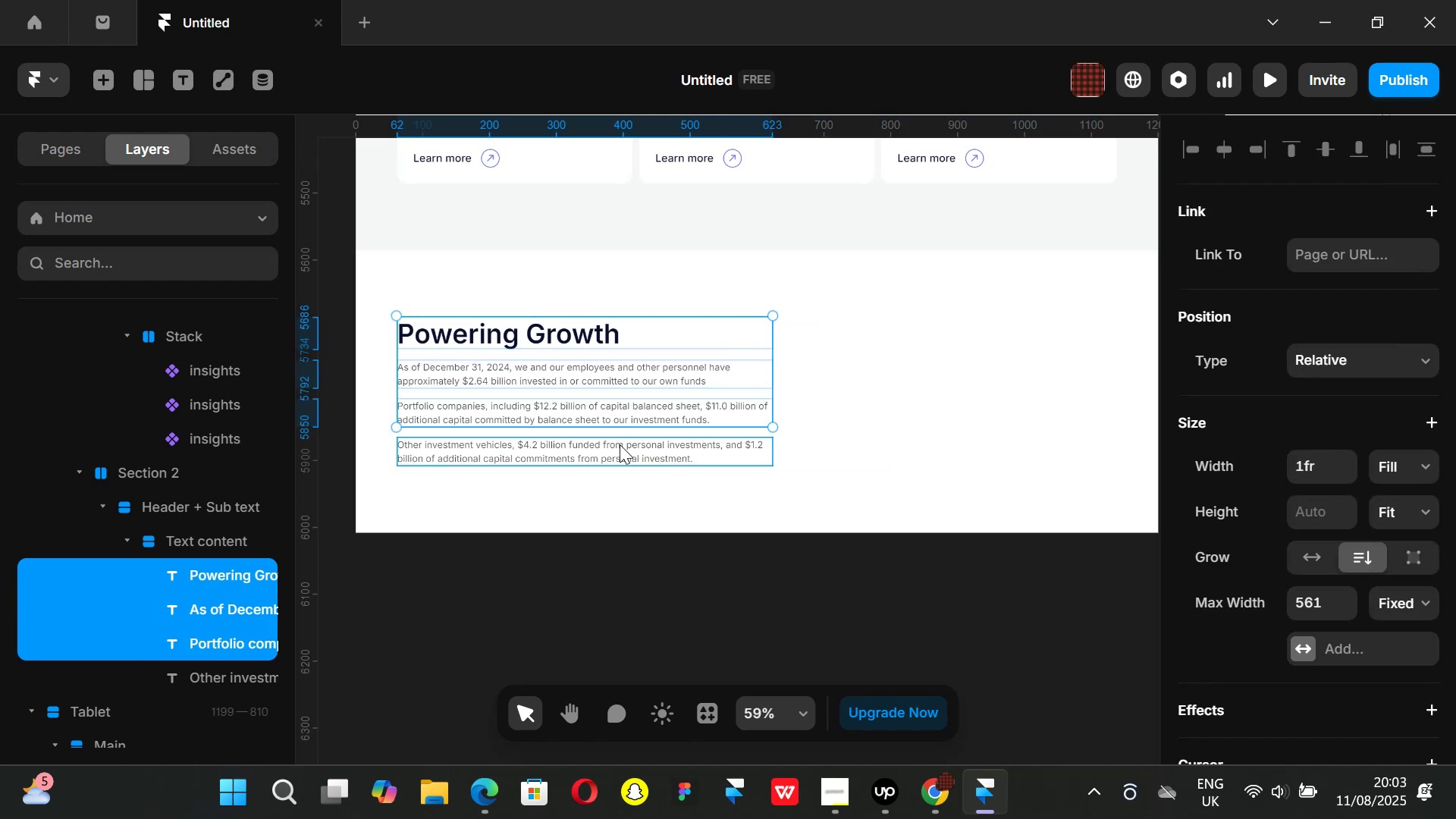 
triple_click([620, 444])
 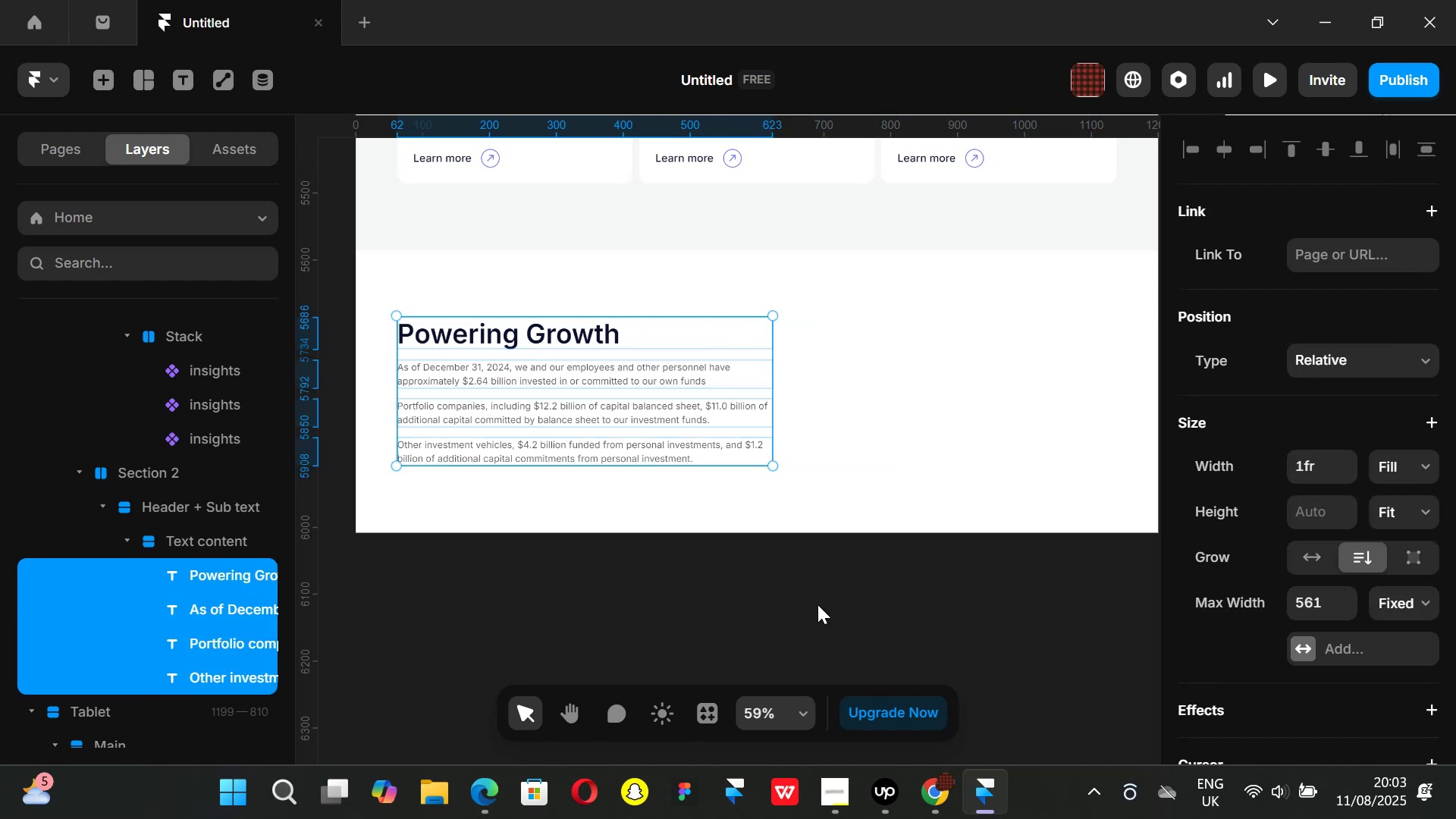 
key(Alt+AltLeft)
 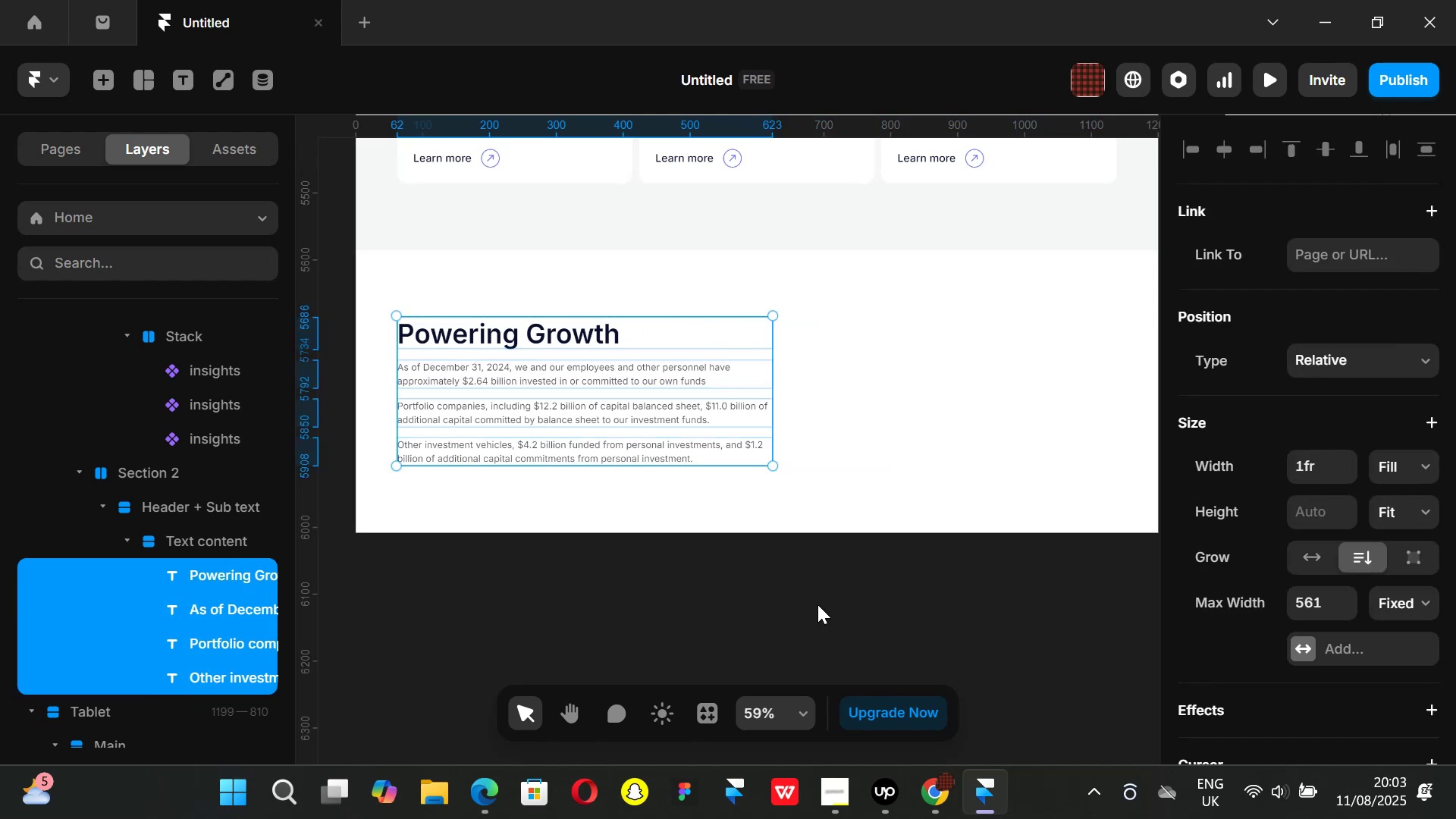 
key(Alt+Control+ControlLeft)
 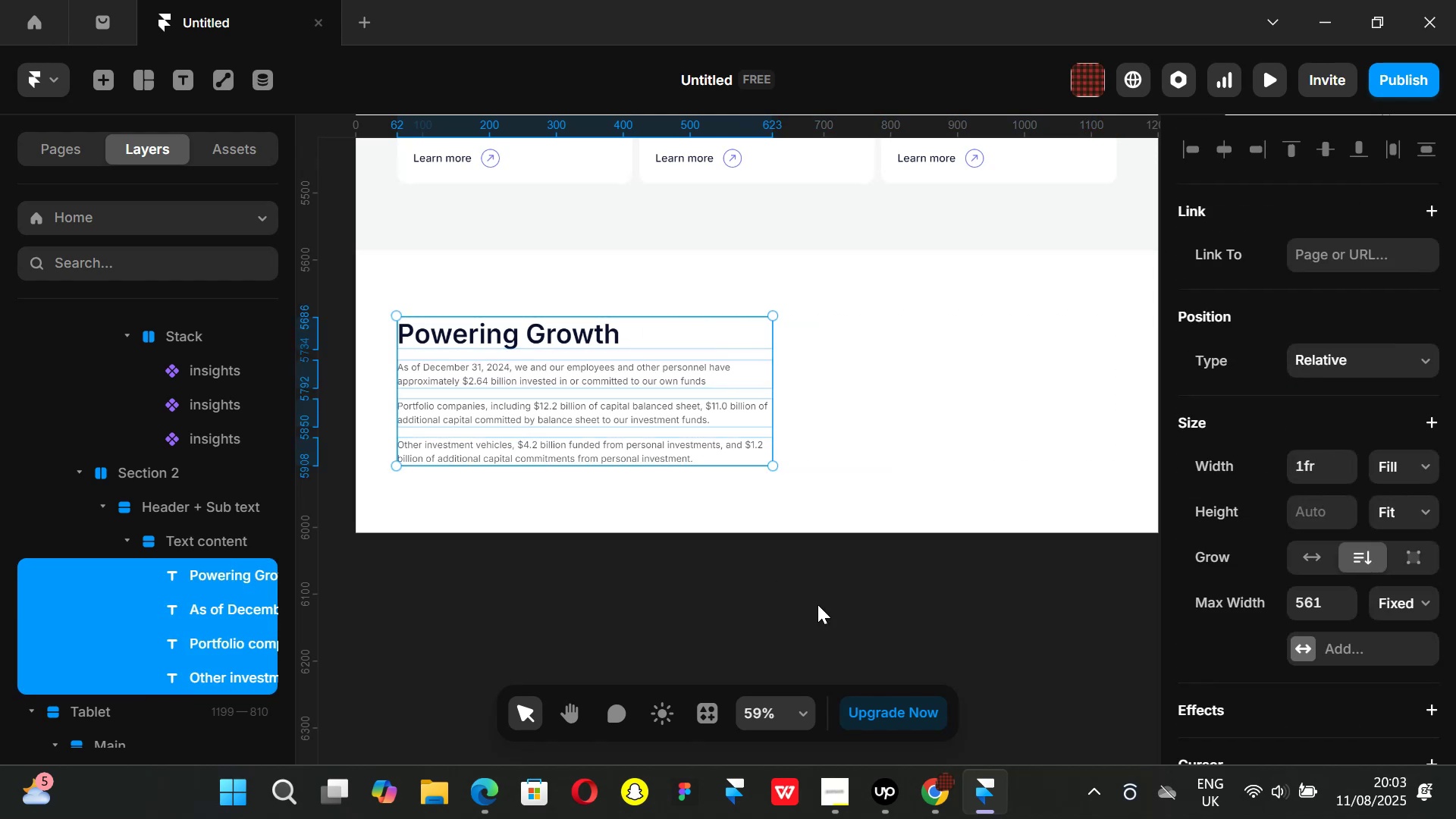 
key(Alt+Control+Enter)
 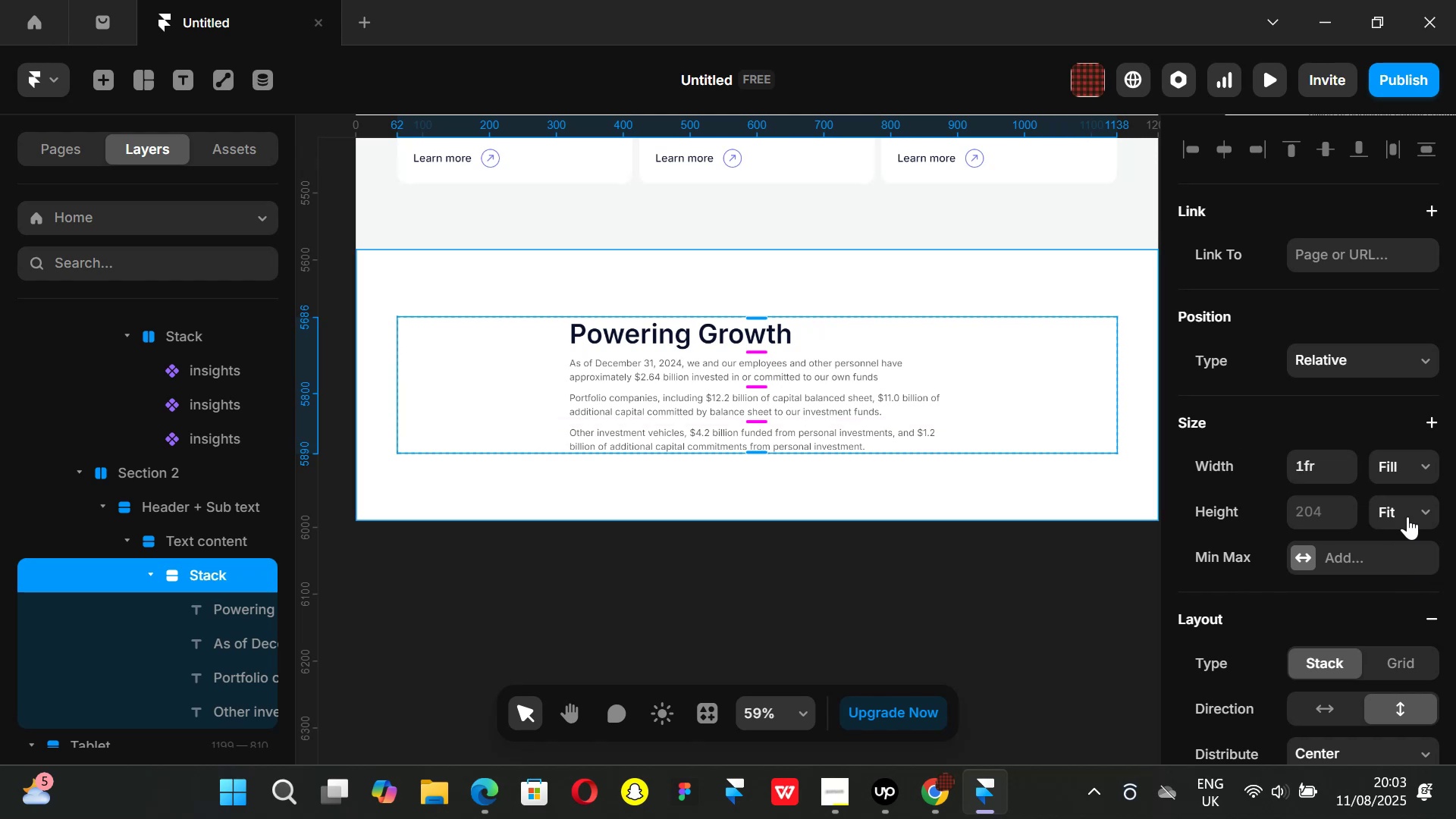 
left_click([1427, 466])
 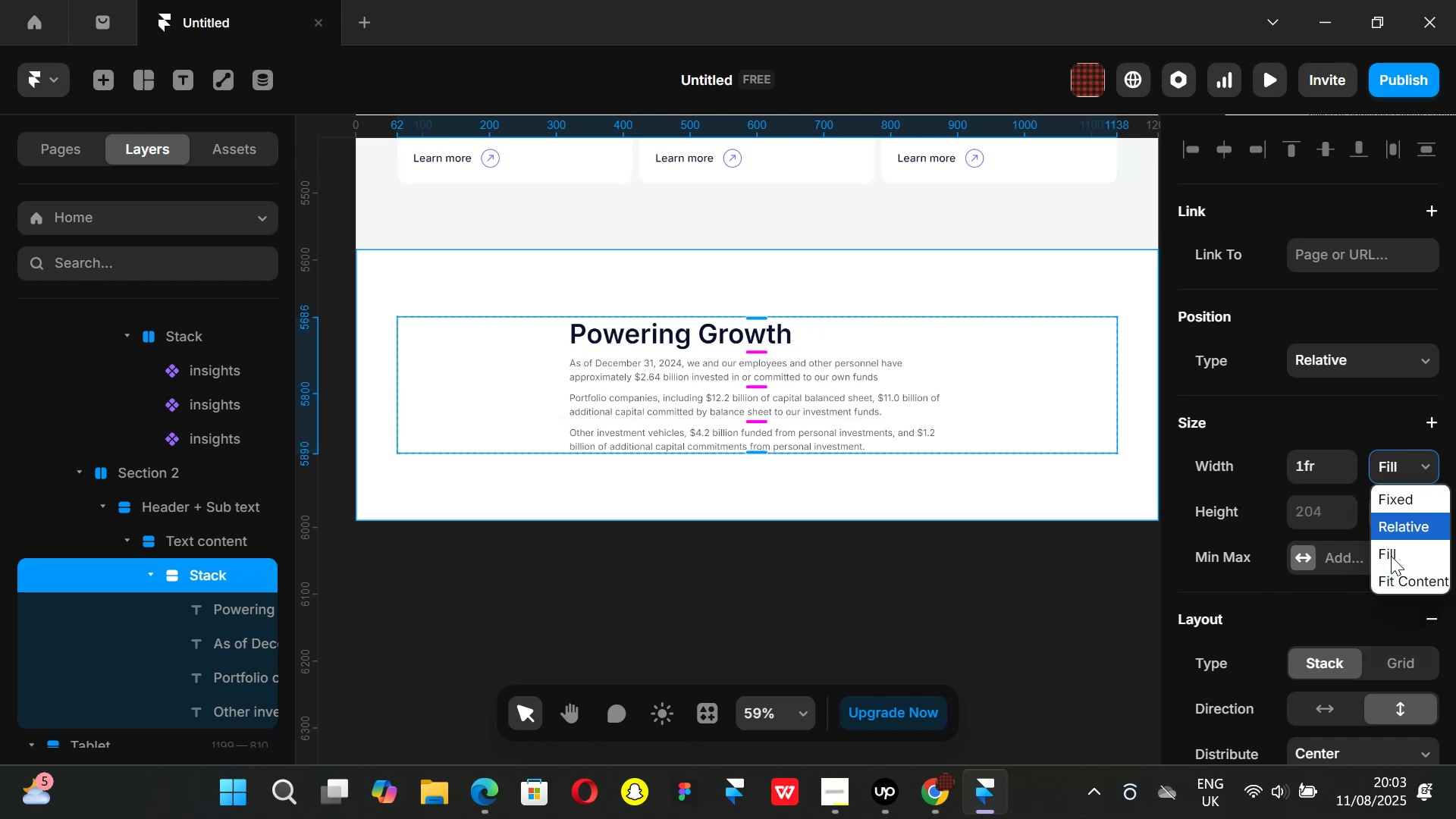 
left_click([1388, 554])
 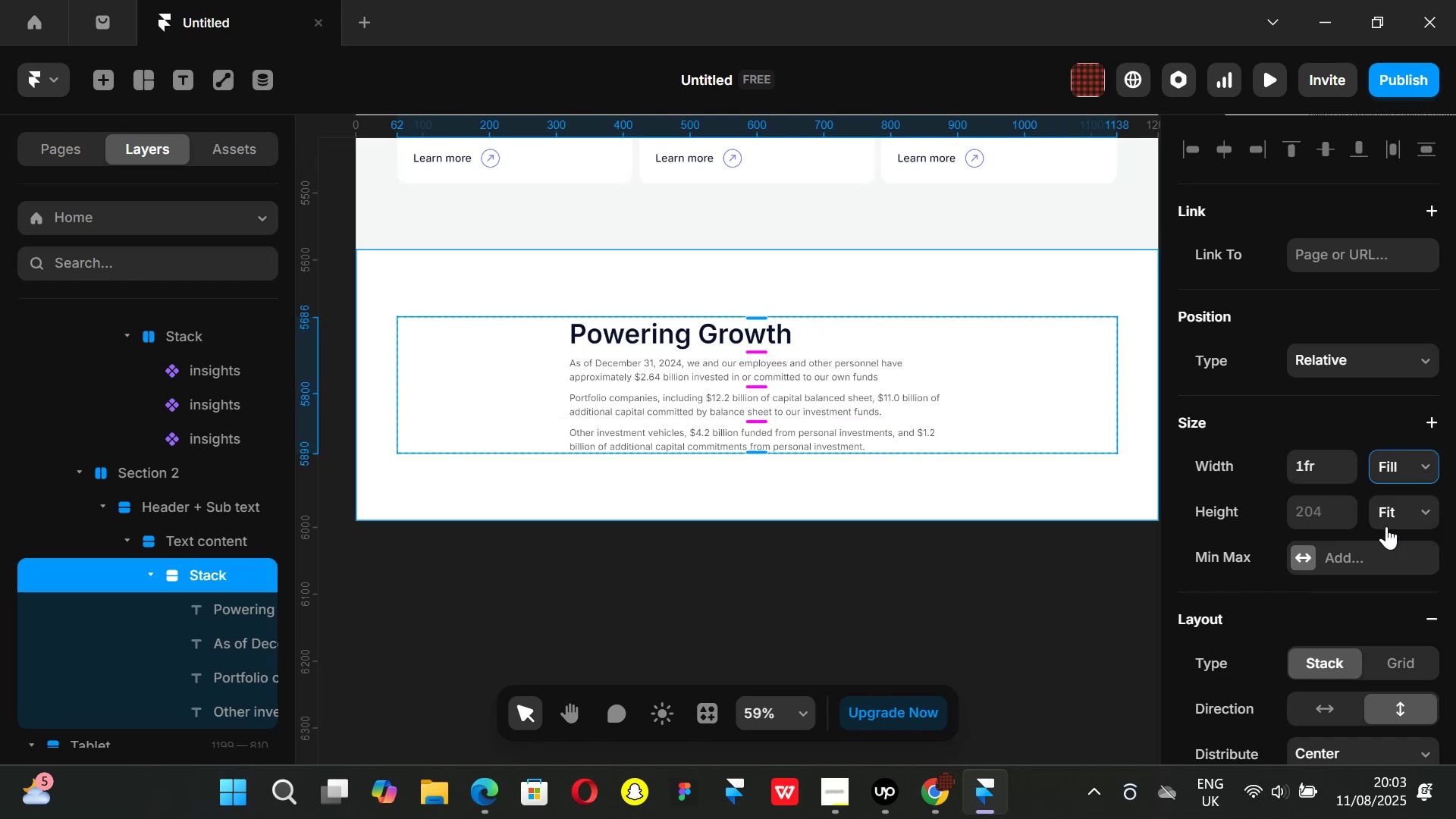 
scroll: coordinate [1341, 612], scroll_direction: down, amount: 2.0
 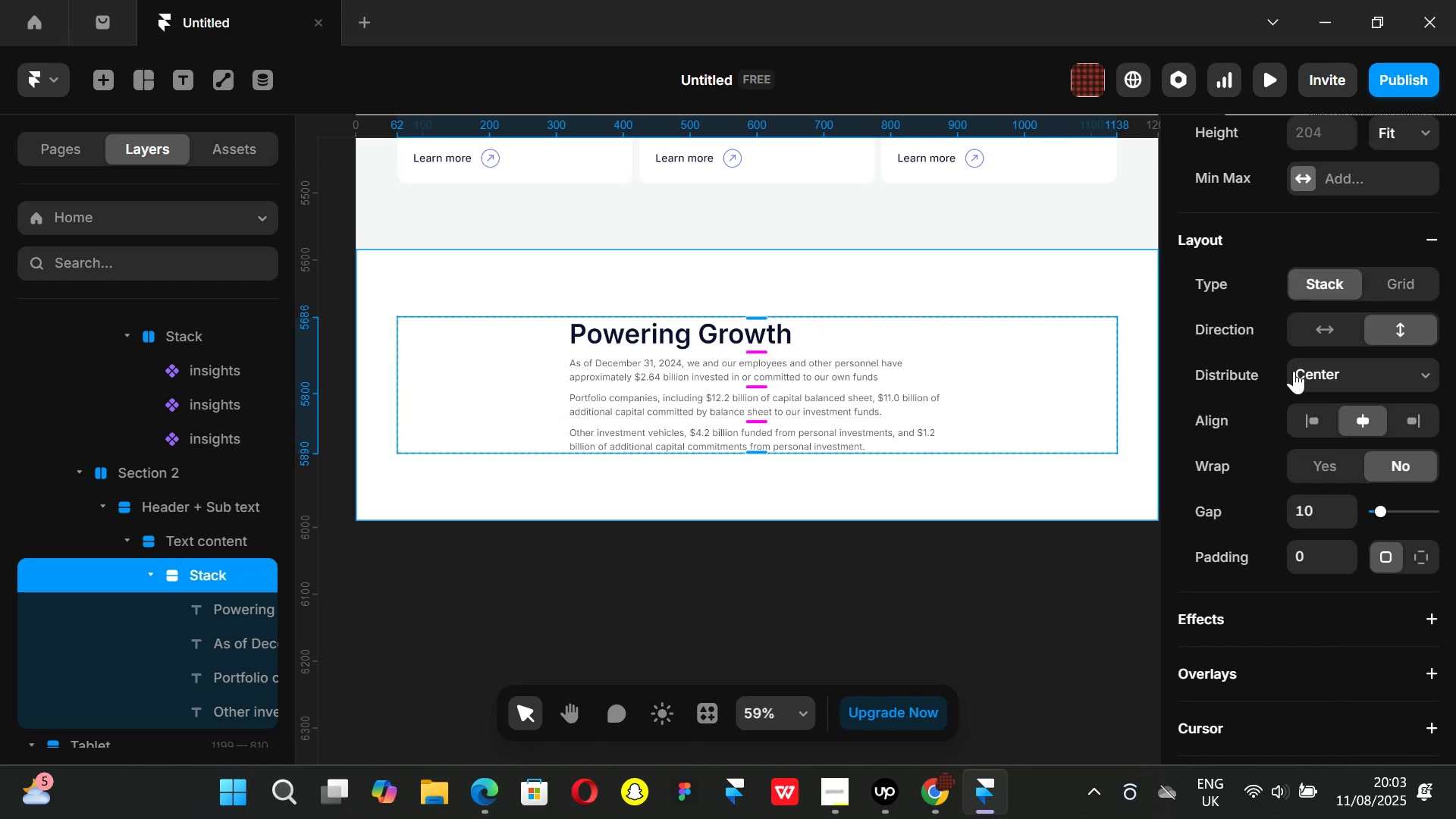 
scroll: coordinate [1344, 400], scroll_direction: up, amount: 1.0
 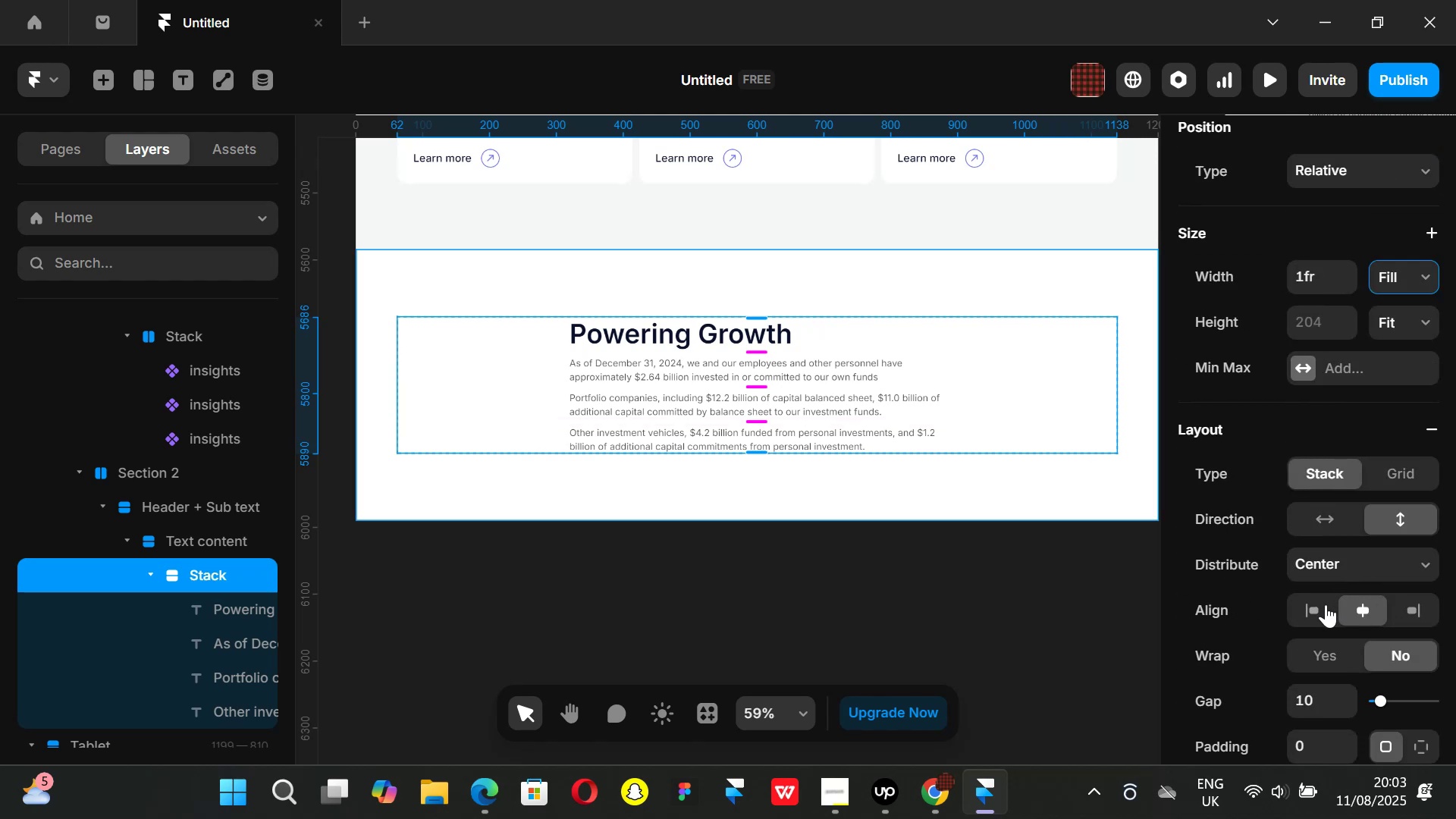 
left_click([1313, 609])
 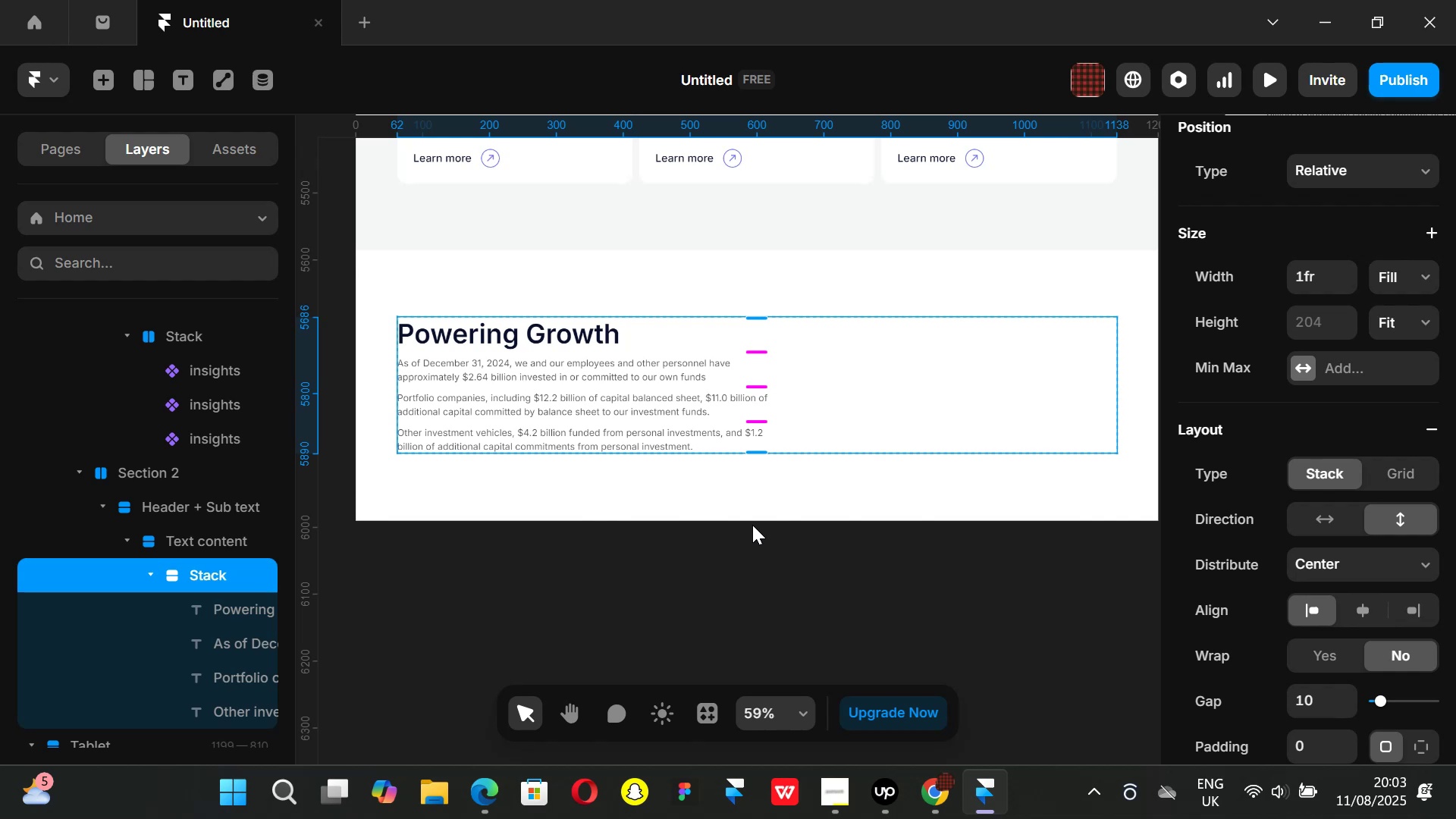 
left_click([604, 558])
 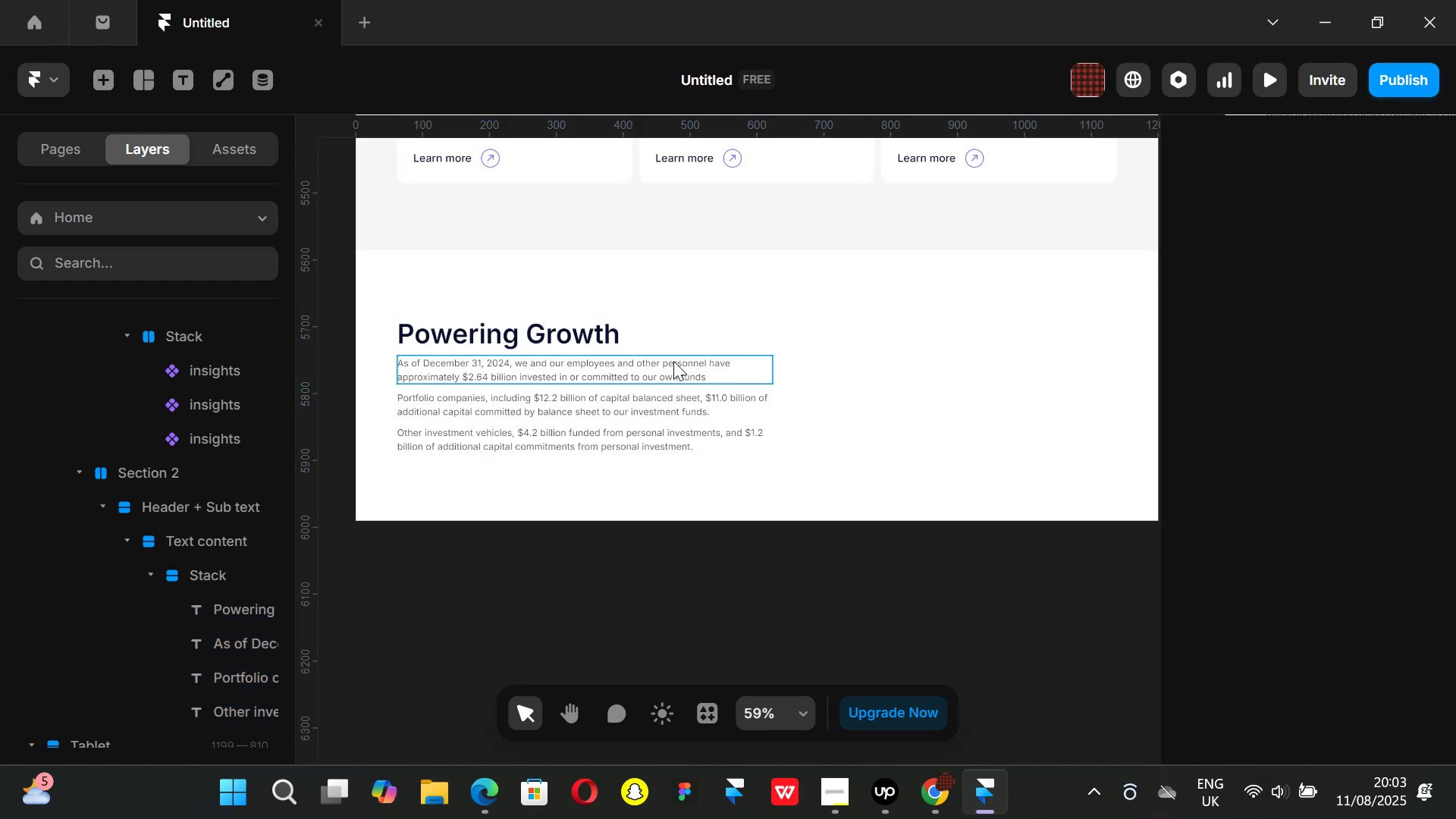 
left_click([667, 336])
 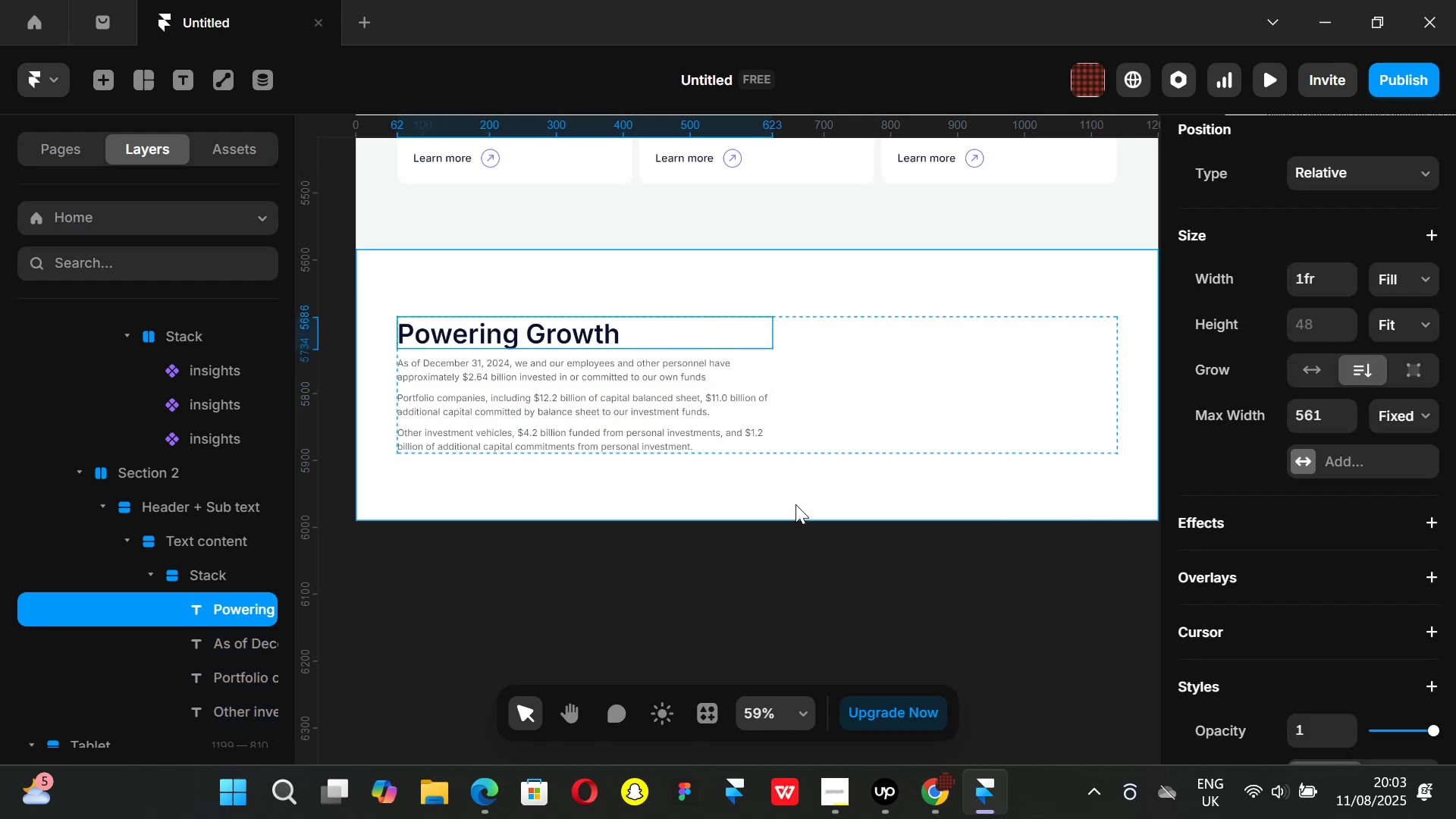 
left_click_drag(start_coordinate=[626, 566], to_coordinate=[610, 554])
 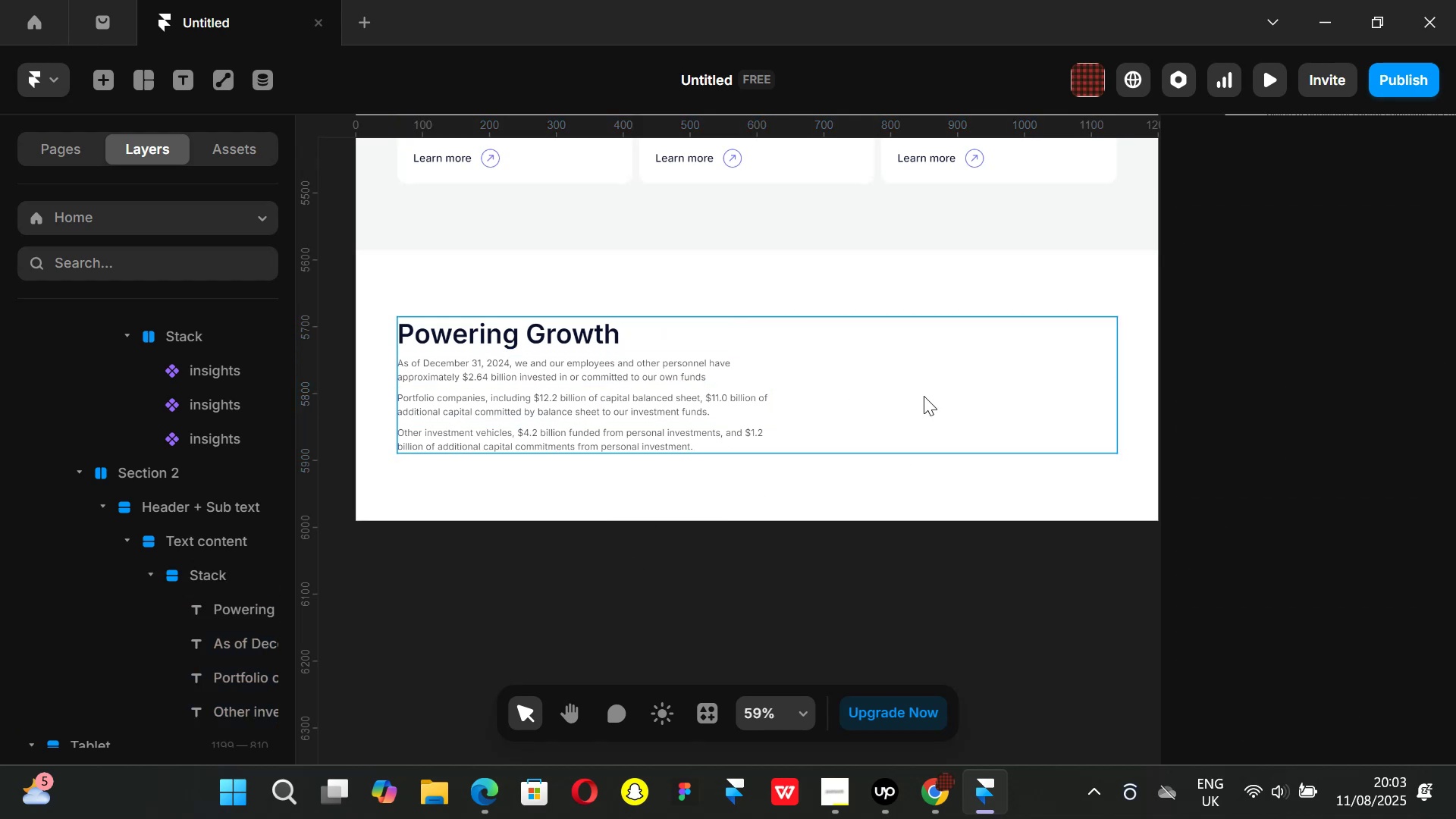 
left_click([924, 396])
 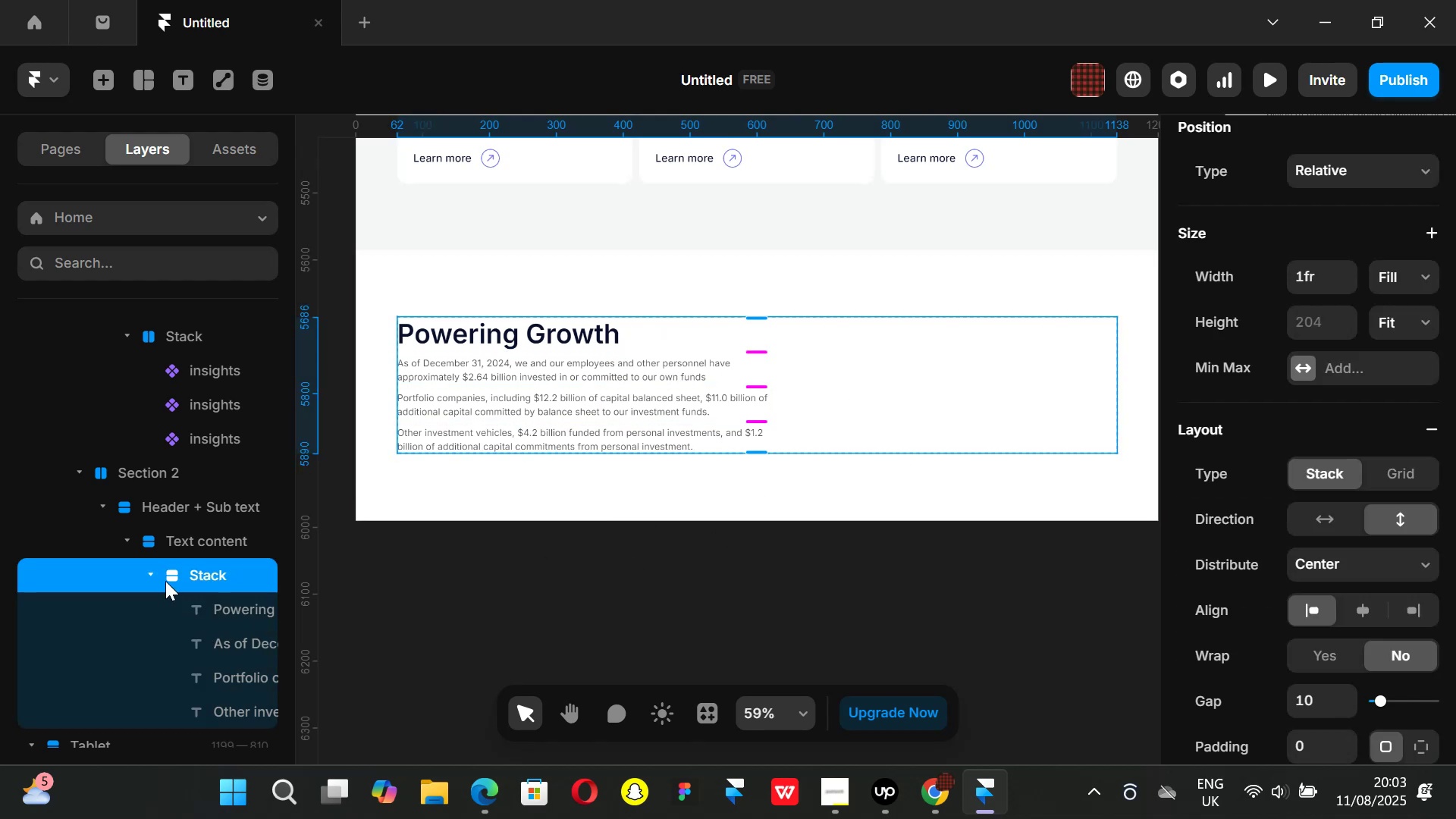 
left_click([206, 570])
 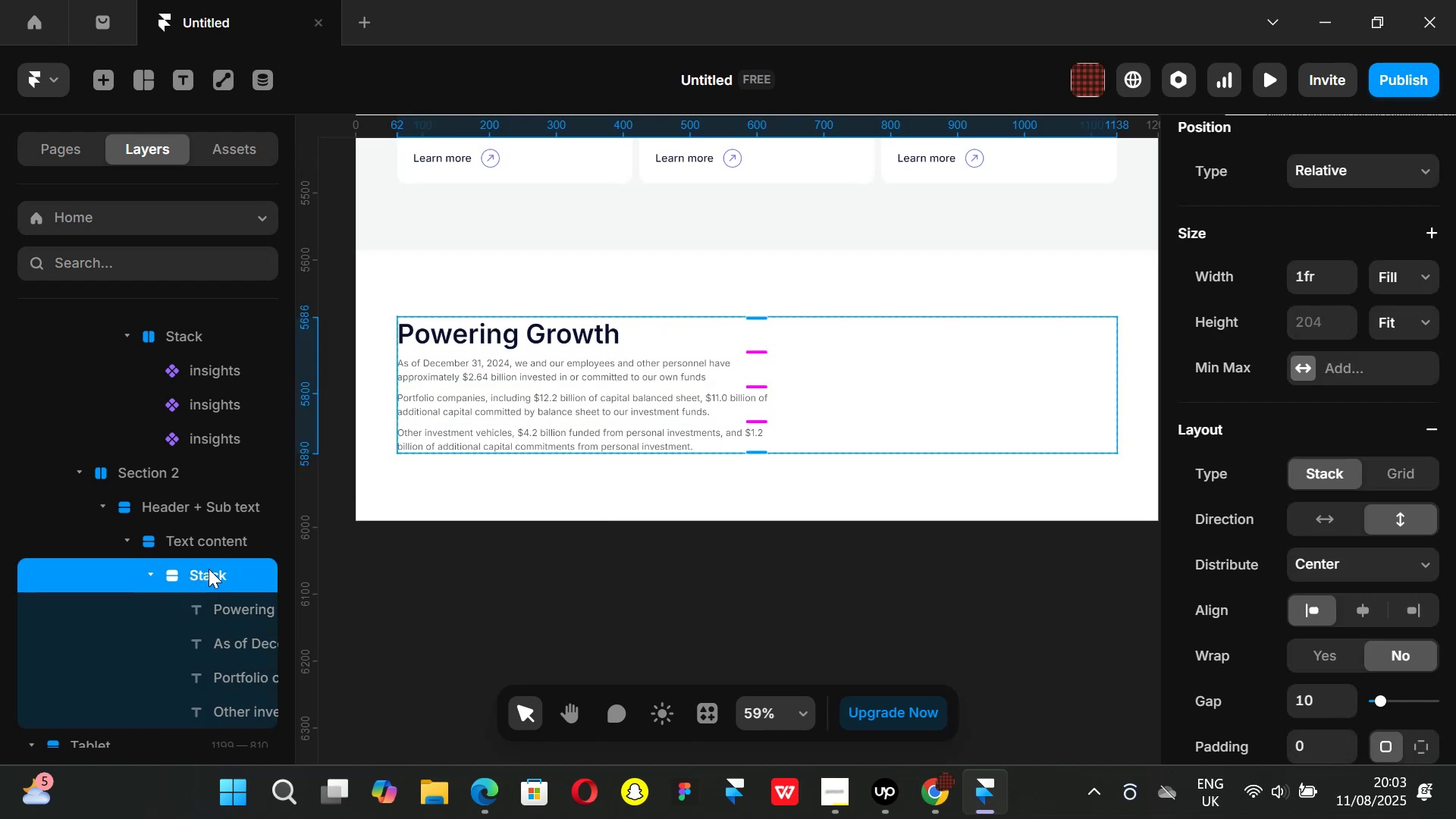 
double_click([209, 569])
 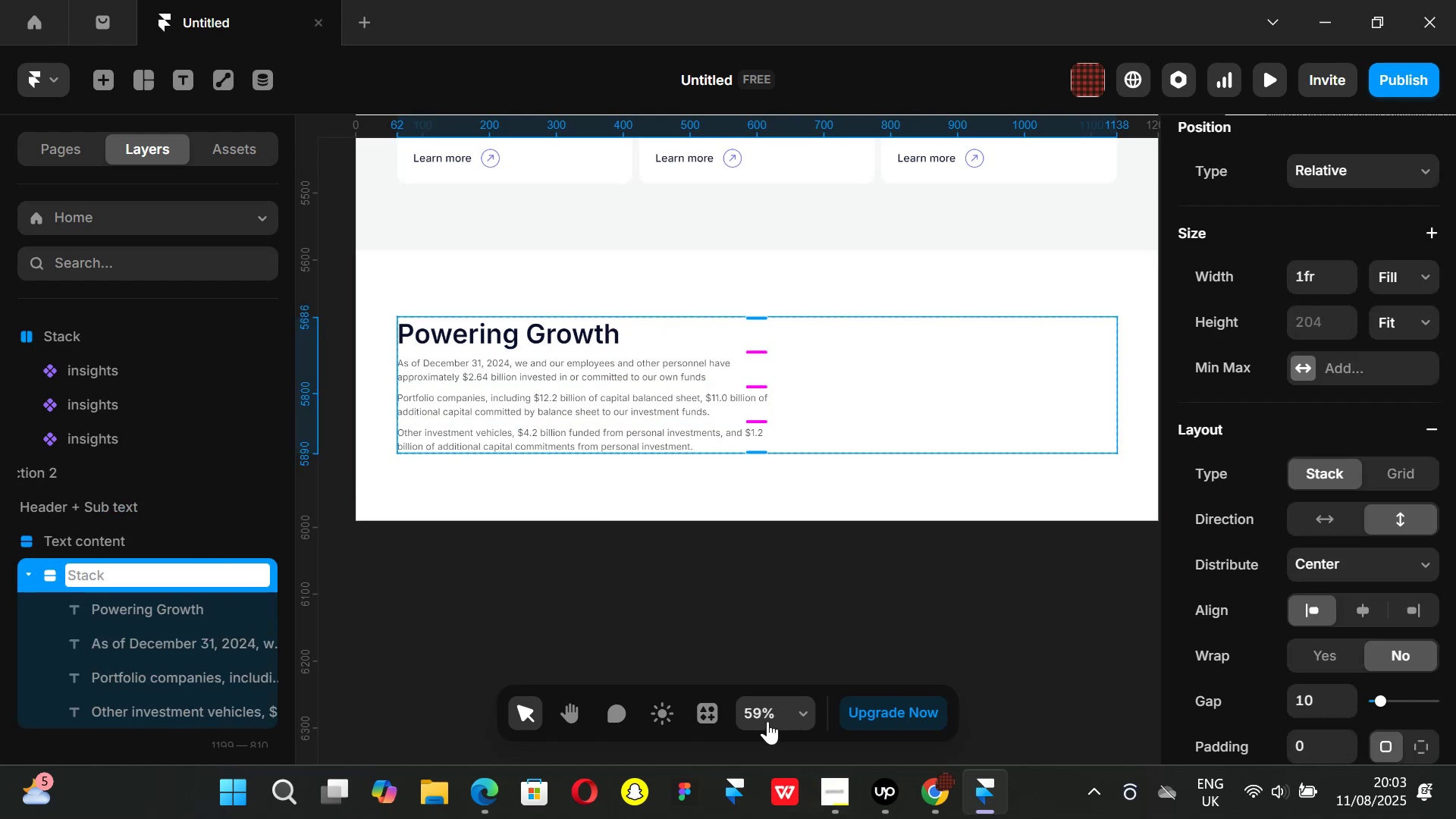 
type(Left text content)
 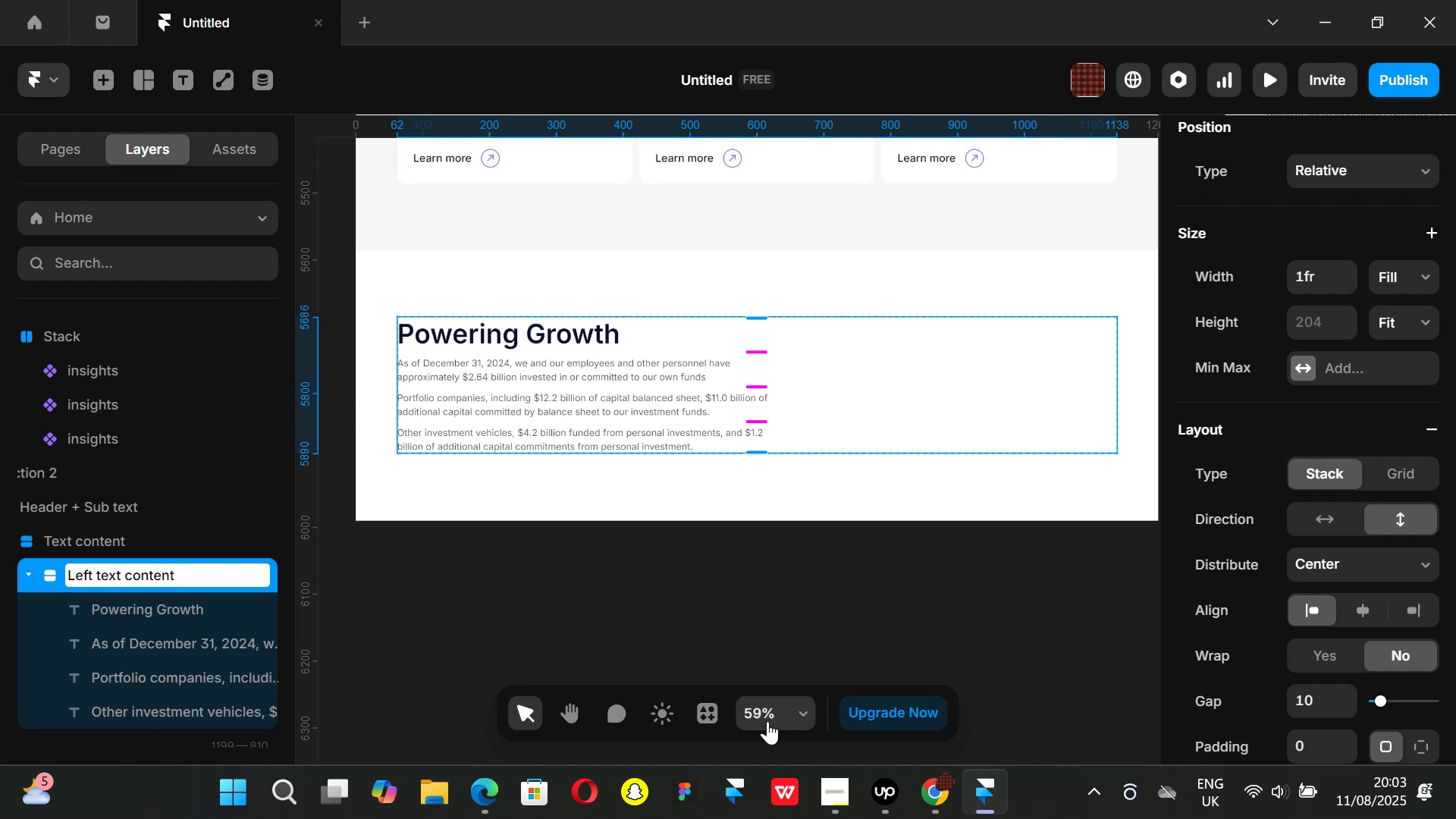 
key(Enter)
 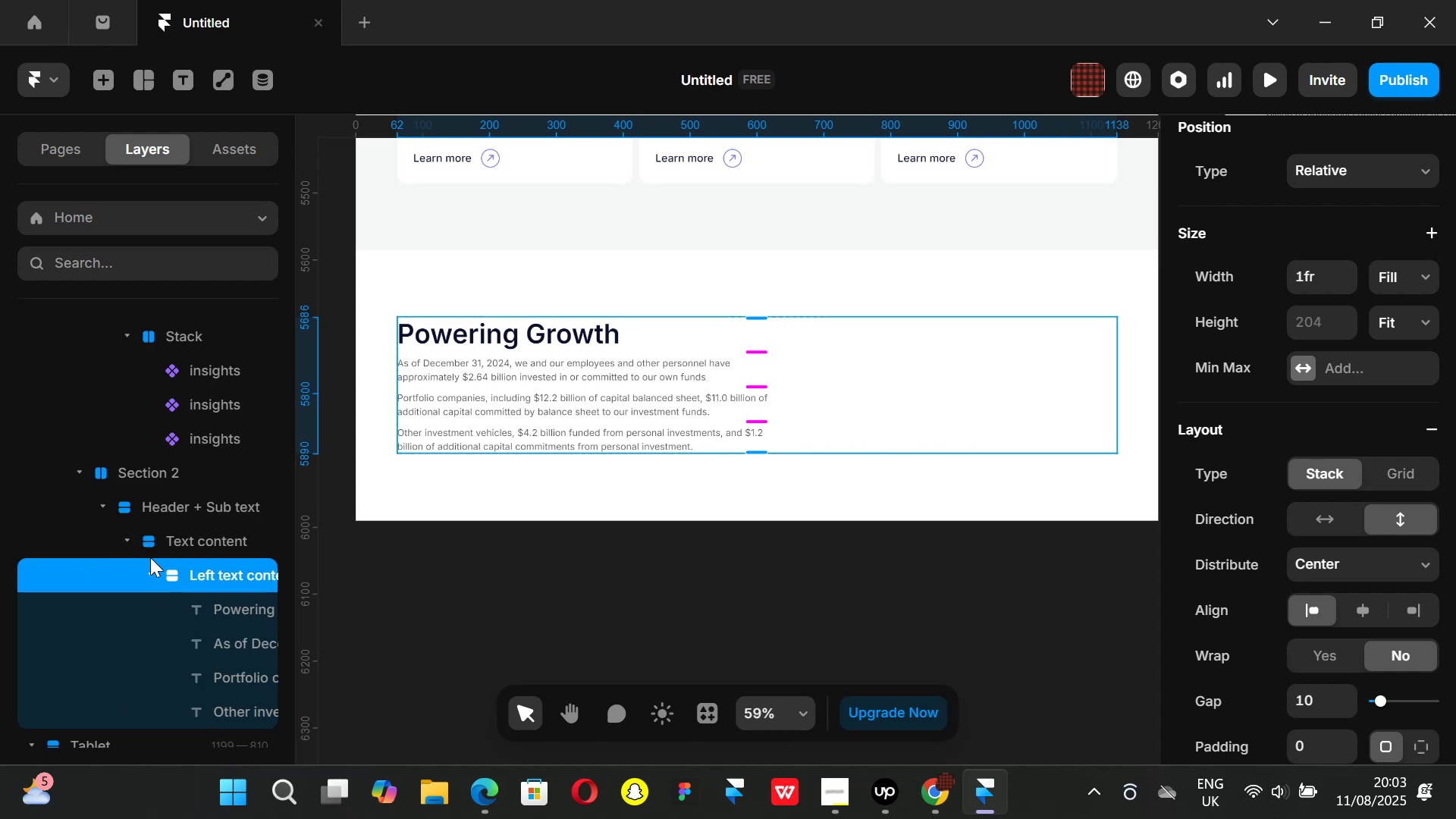 
left_click([194, 537])
 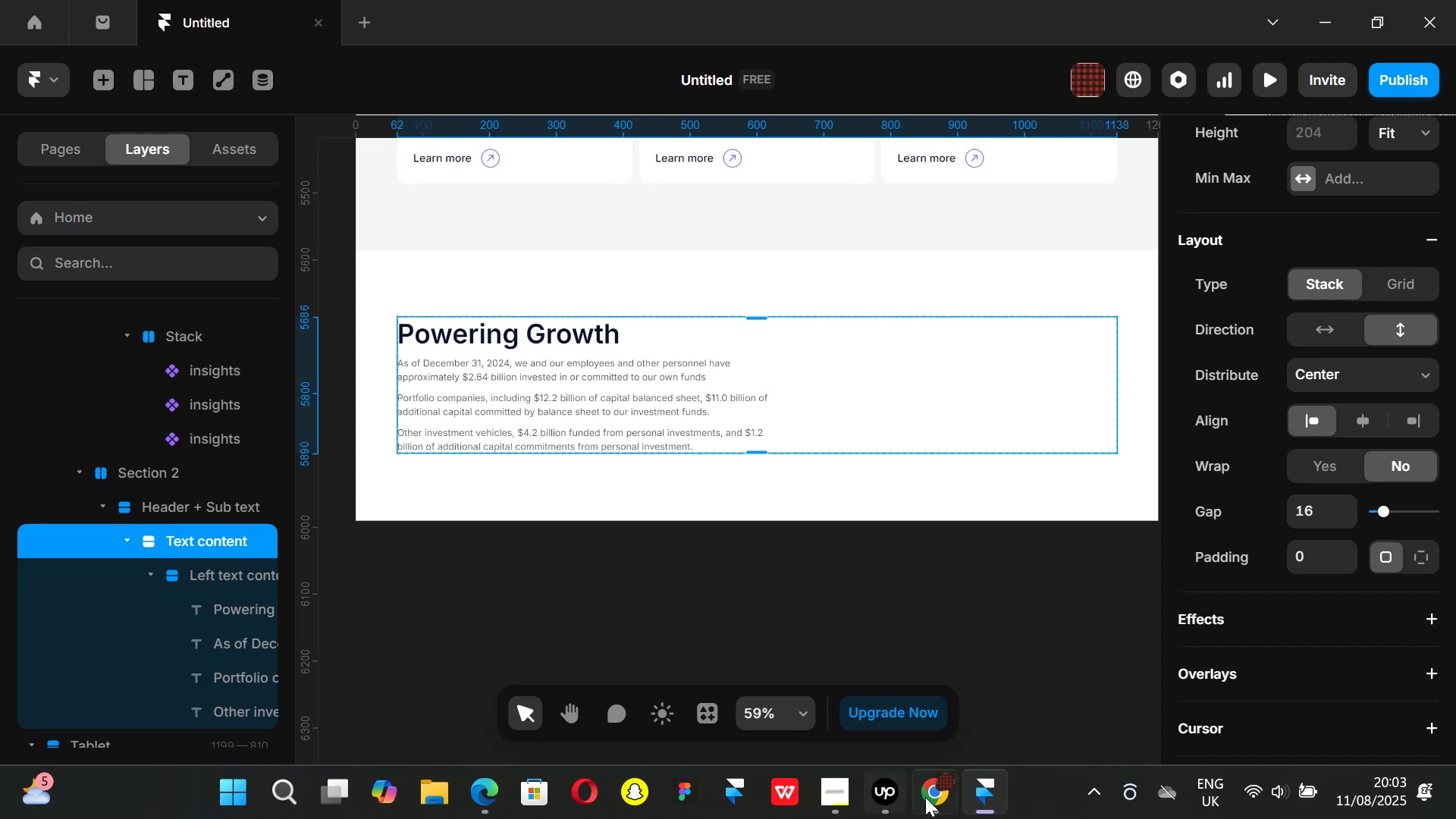 
left_click([929, 798])
 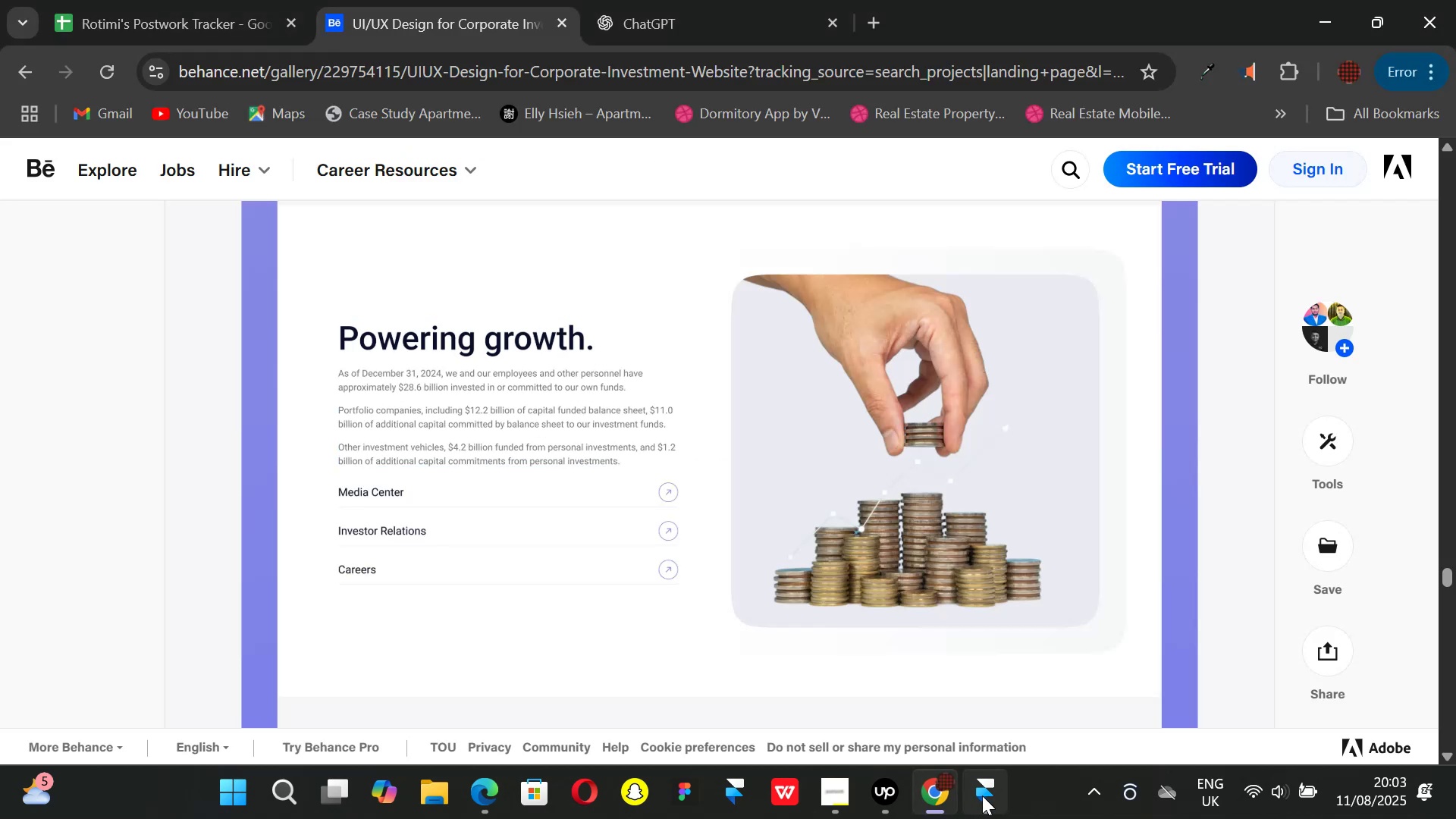 
left_click([982, 795])
 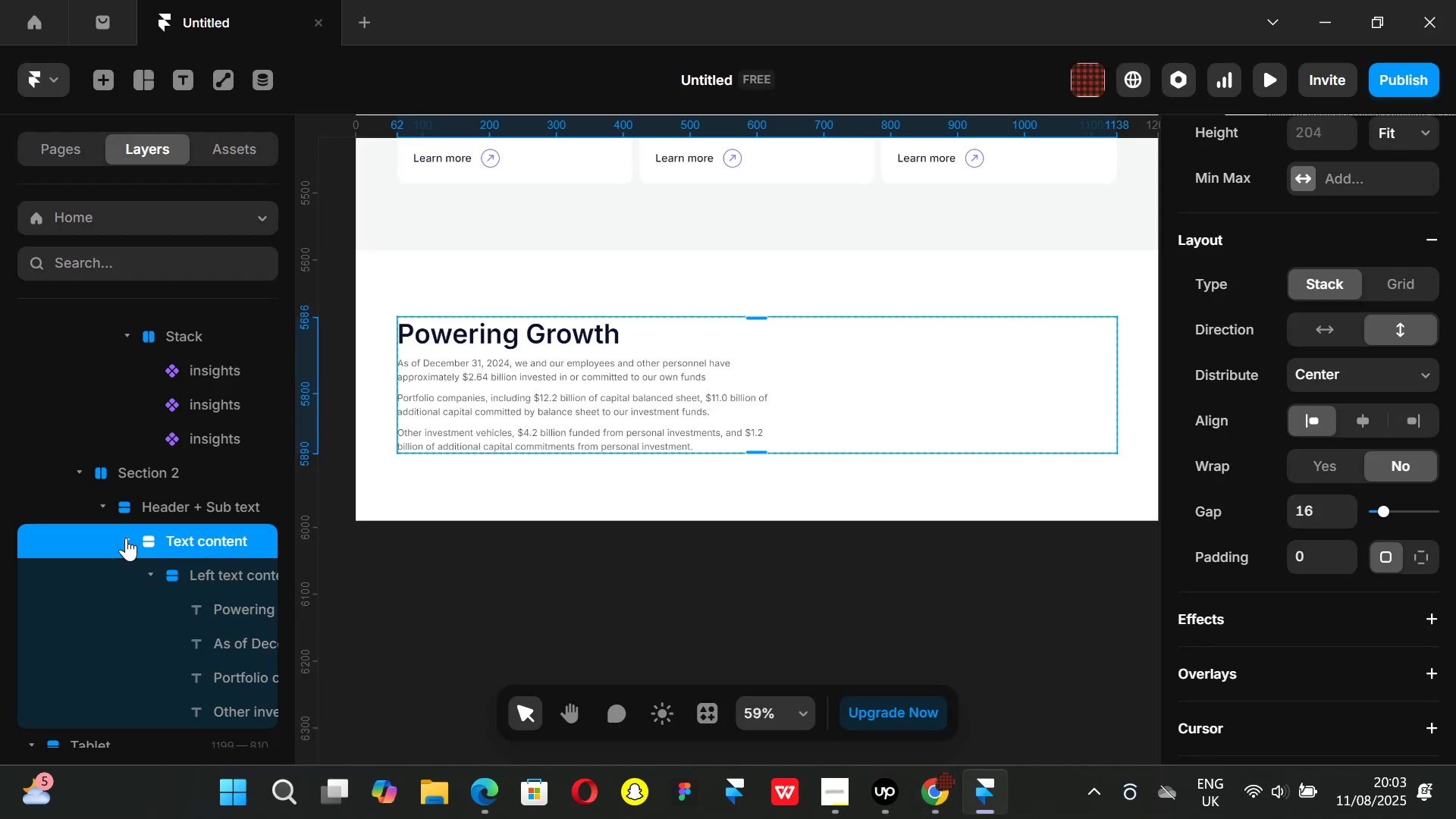 
left_click([126, 538])
 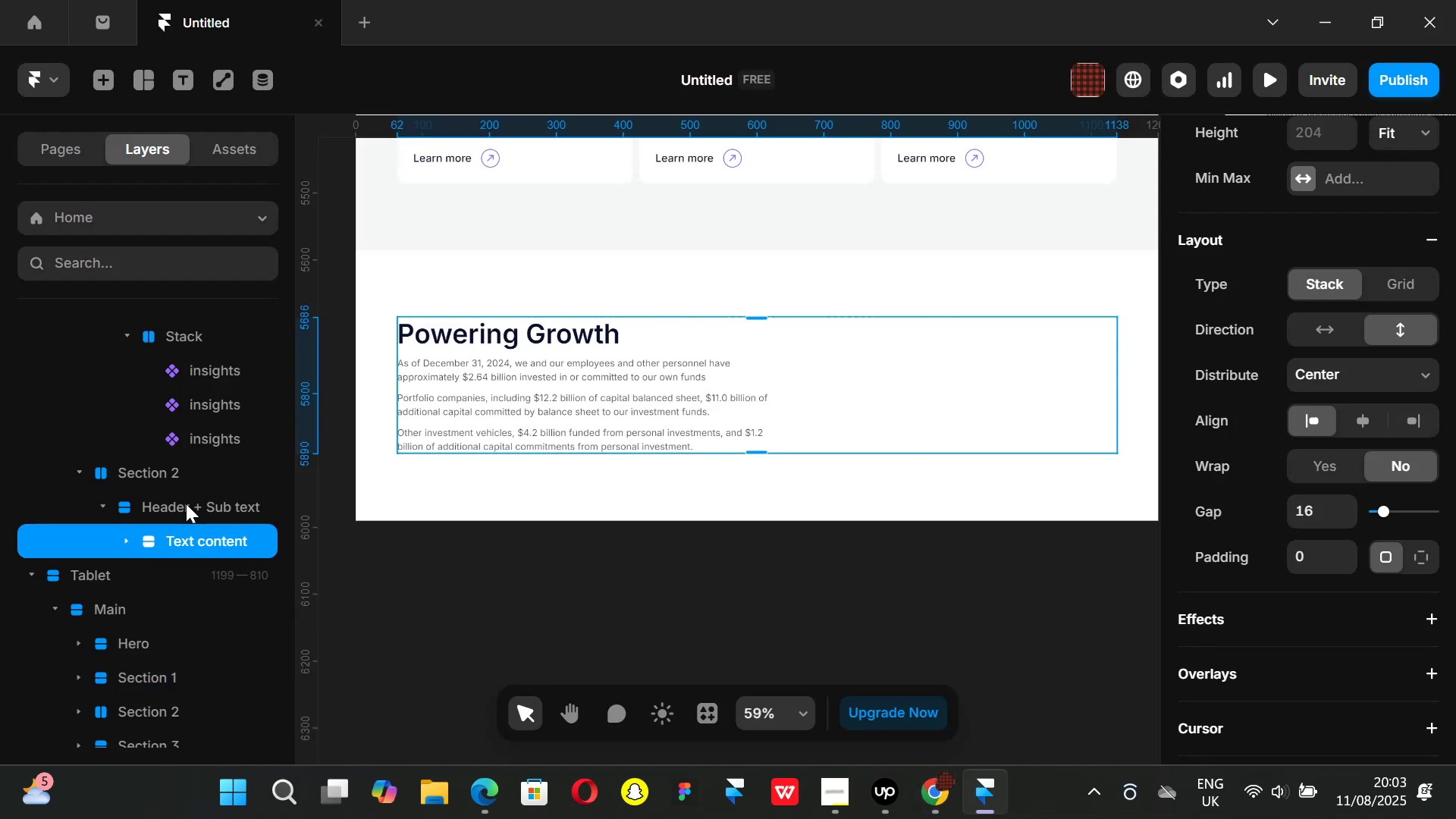 
left_click([187, 504])
 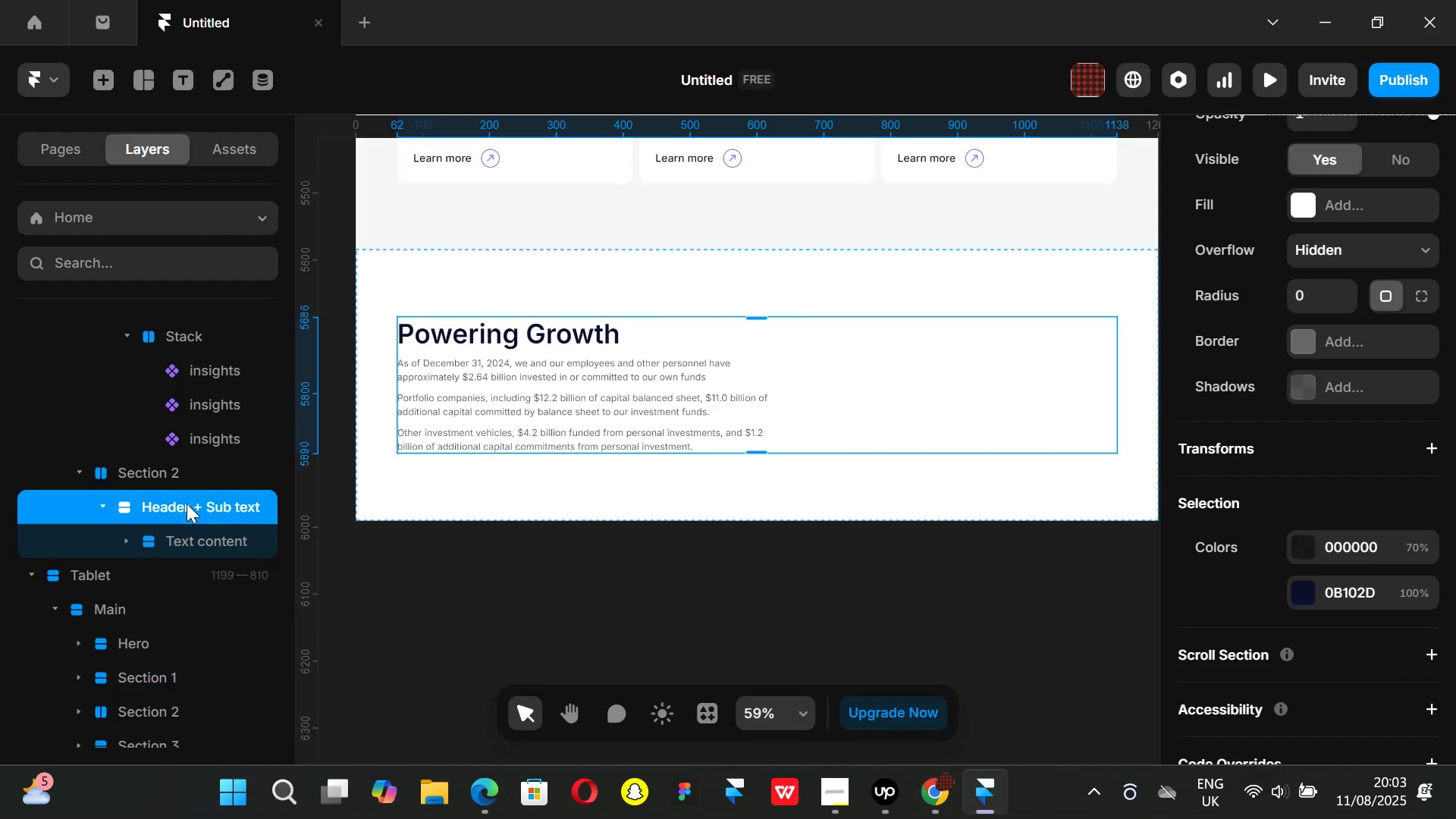 
double_click([187, 504])
 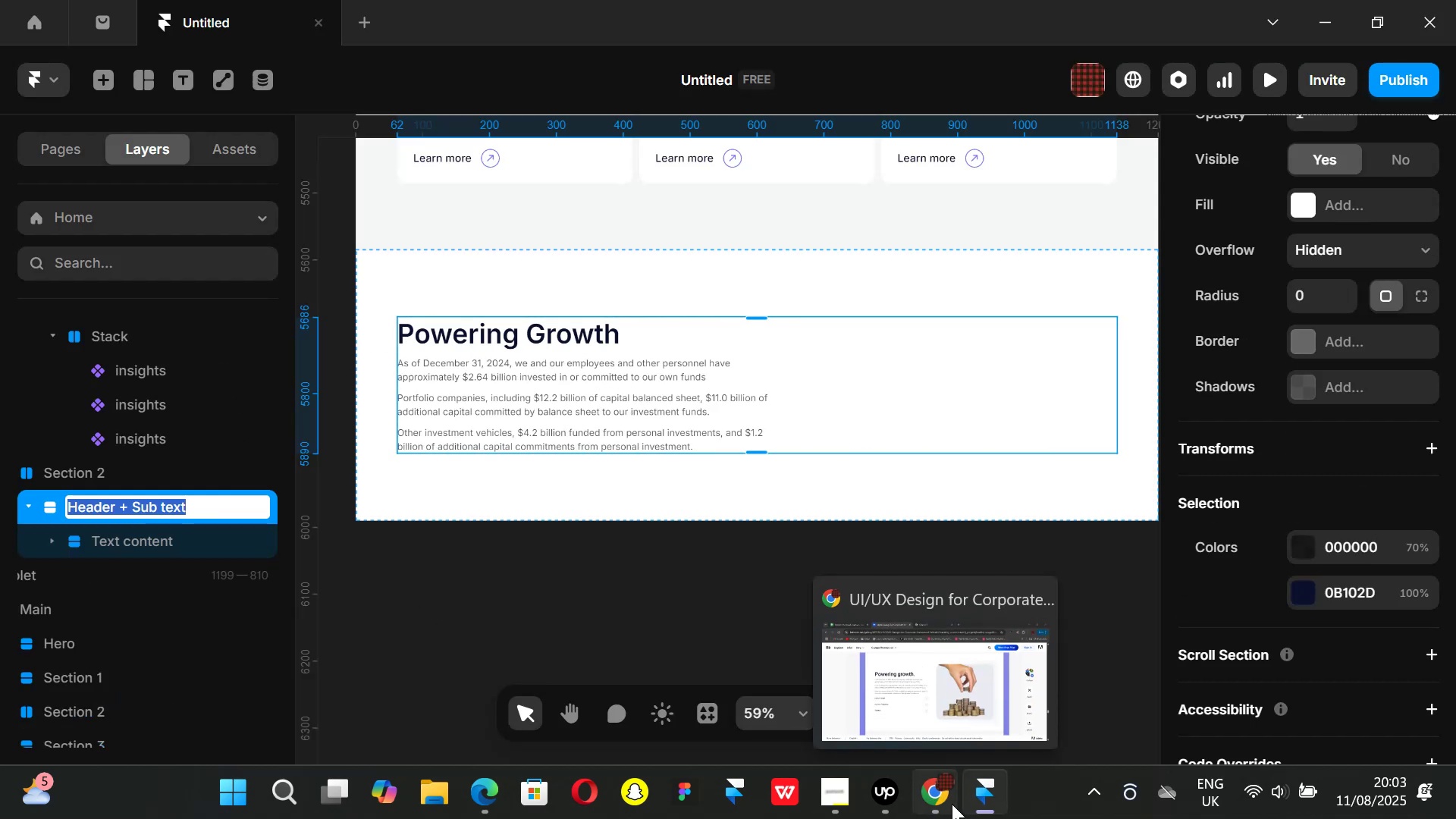 
key(Backspace)
type(Content)
 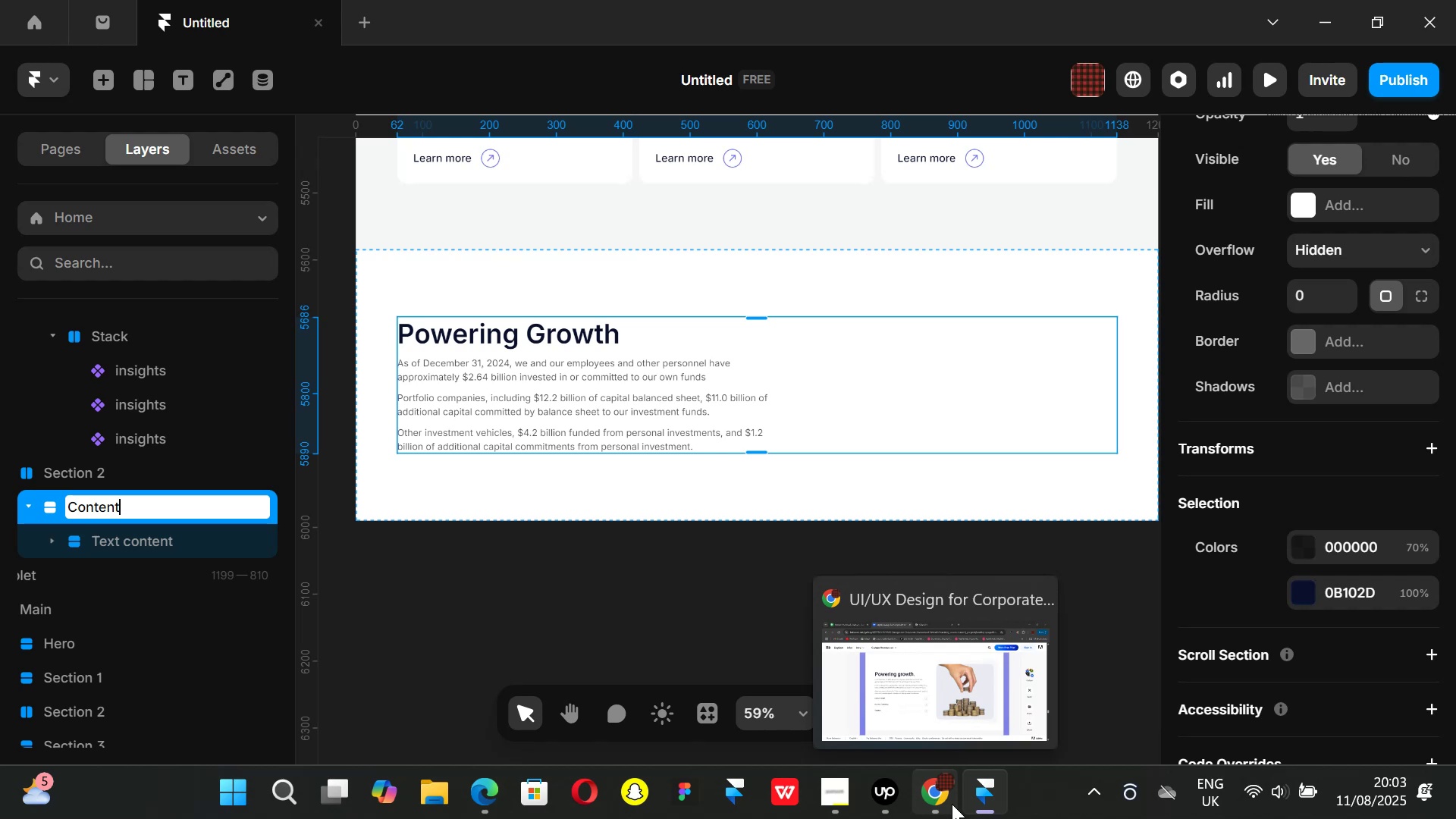 
key(Enter)
 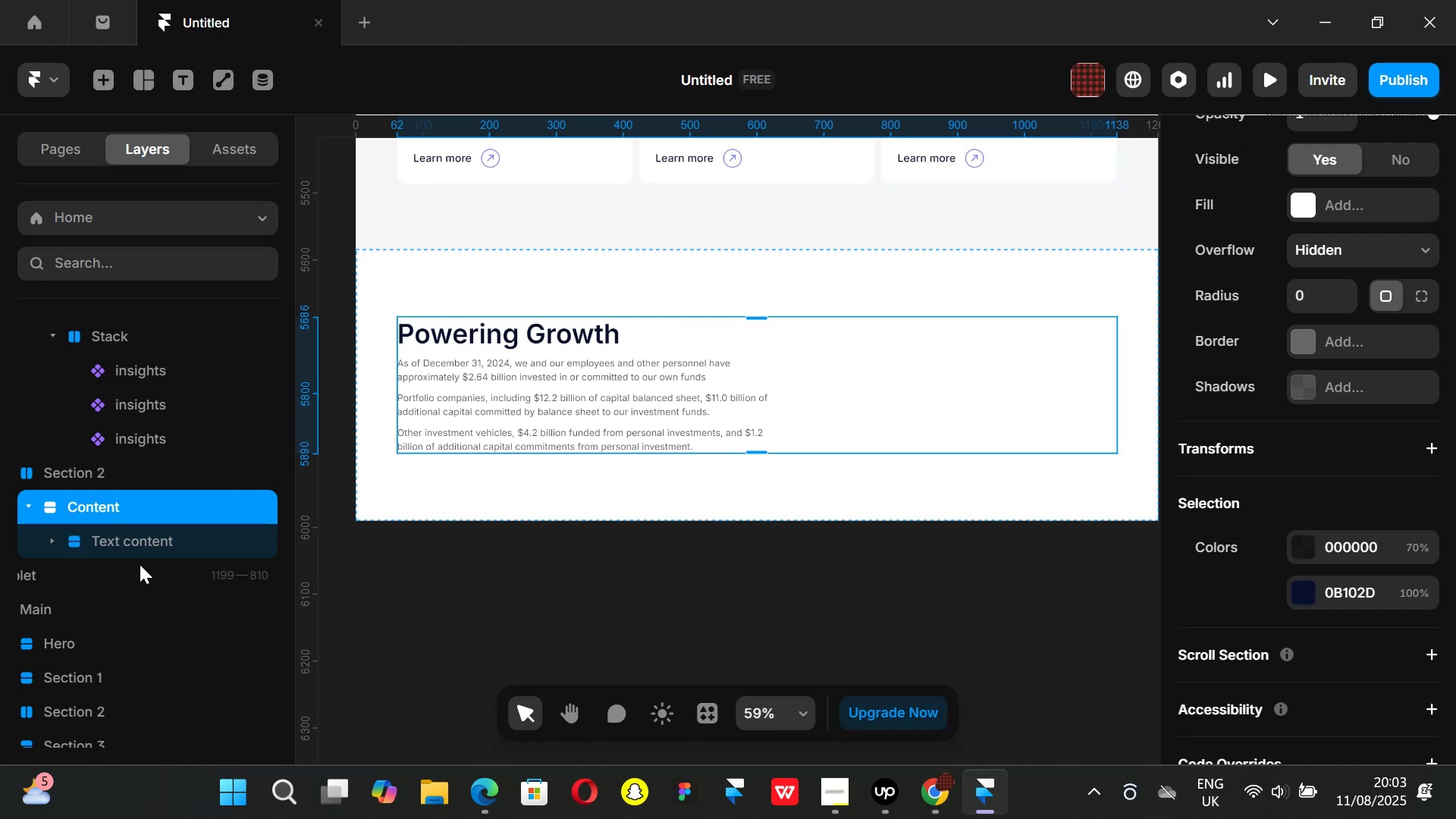 
left_click([131, 544])
 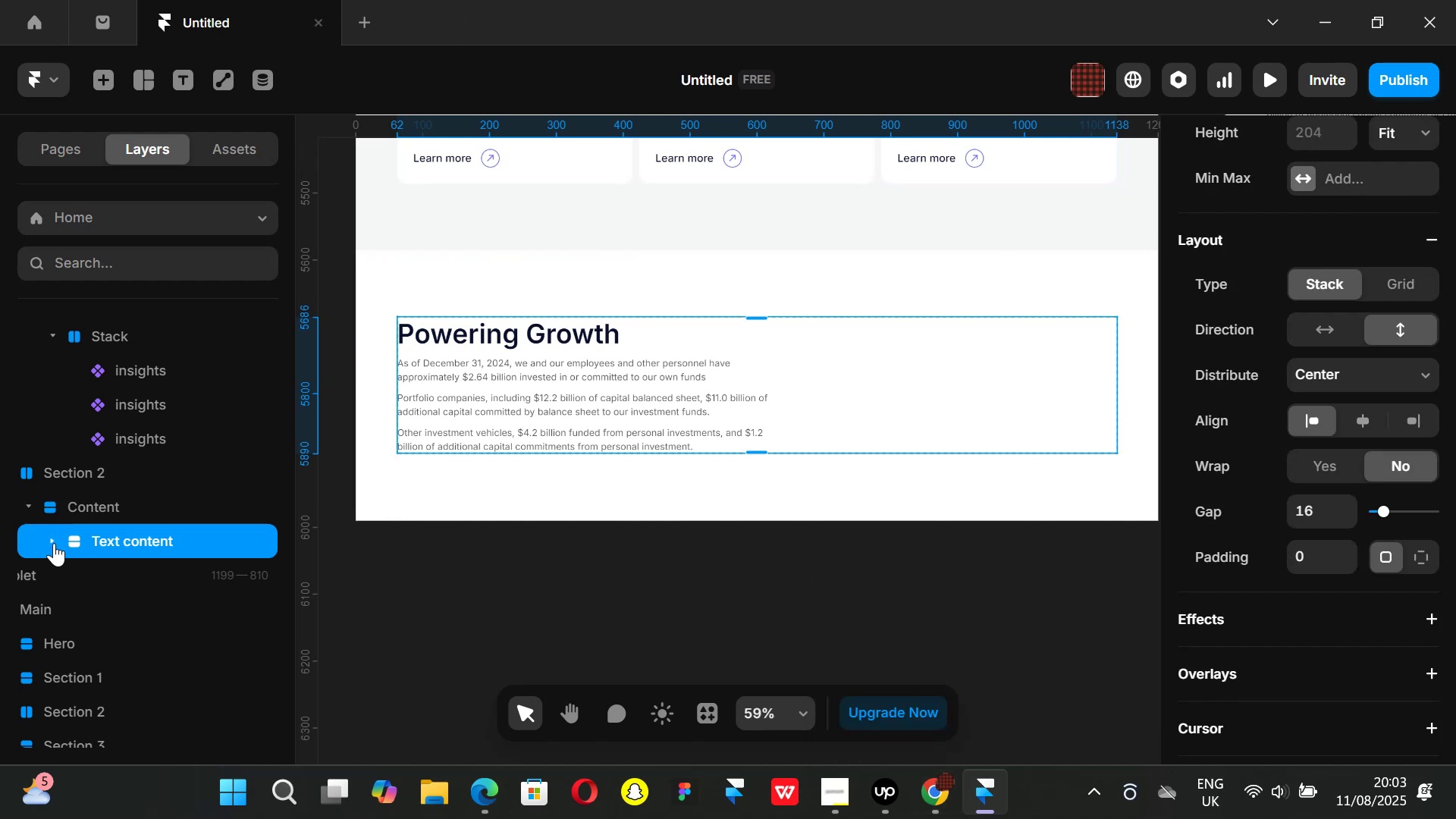 
left_click([53, 542])
 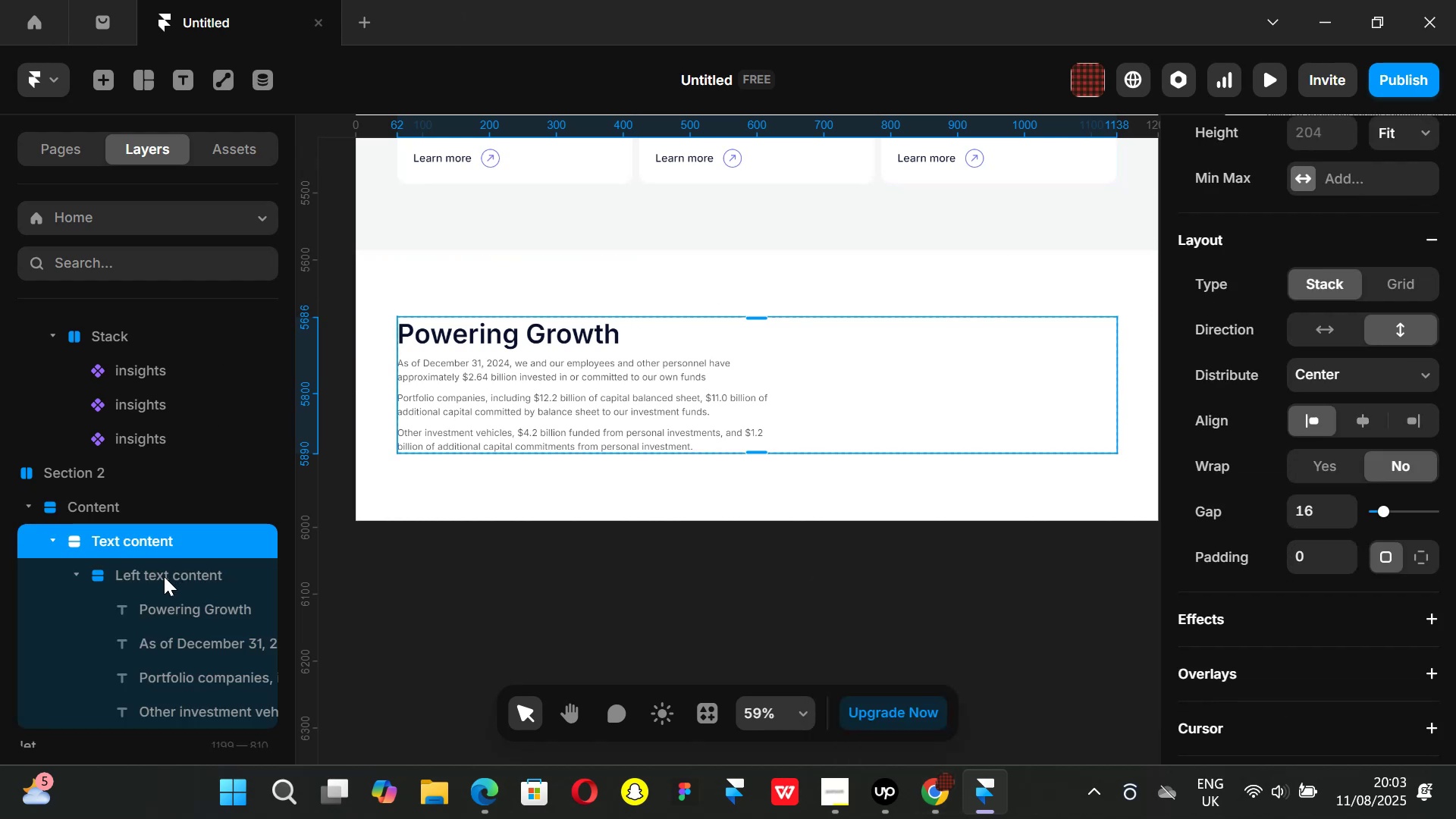 
left_click([164, 576])
 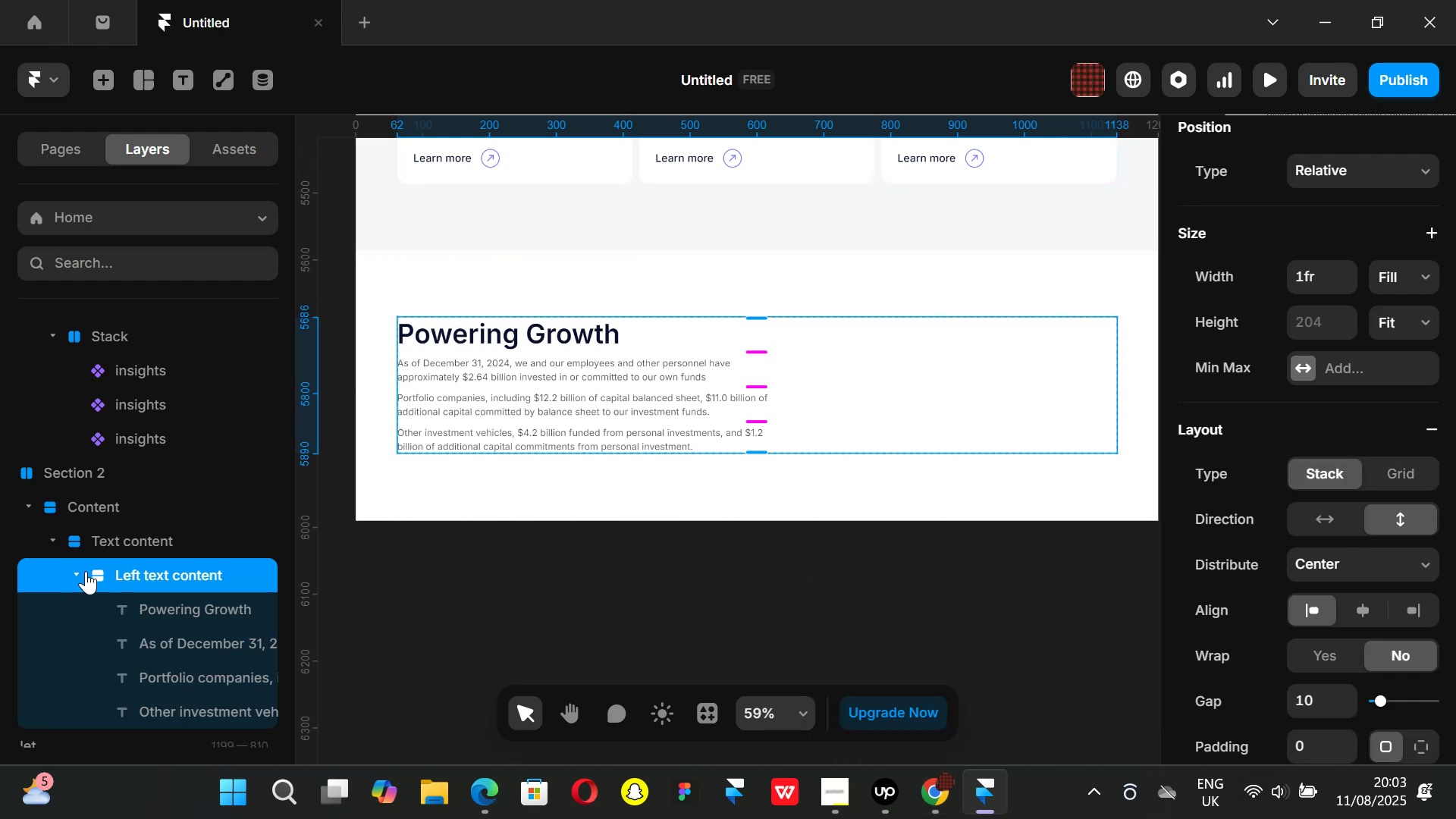 
left_click([80, 573])
 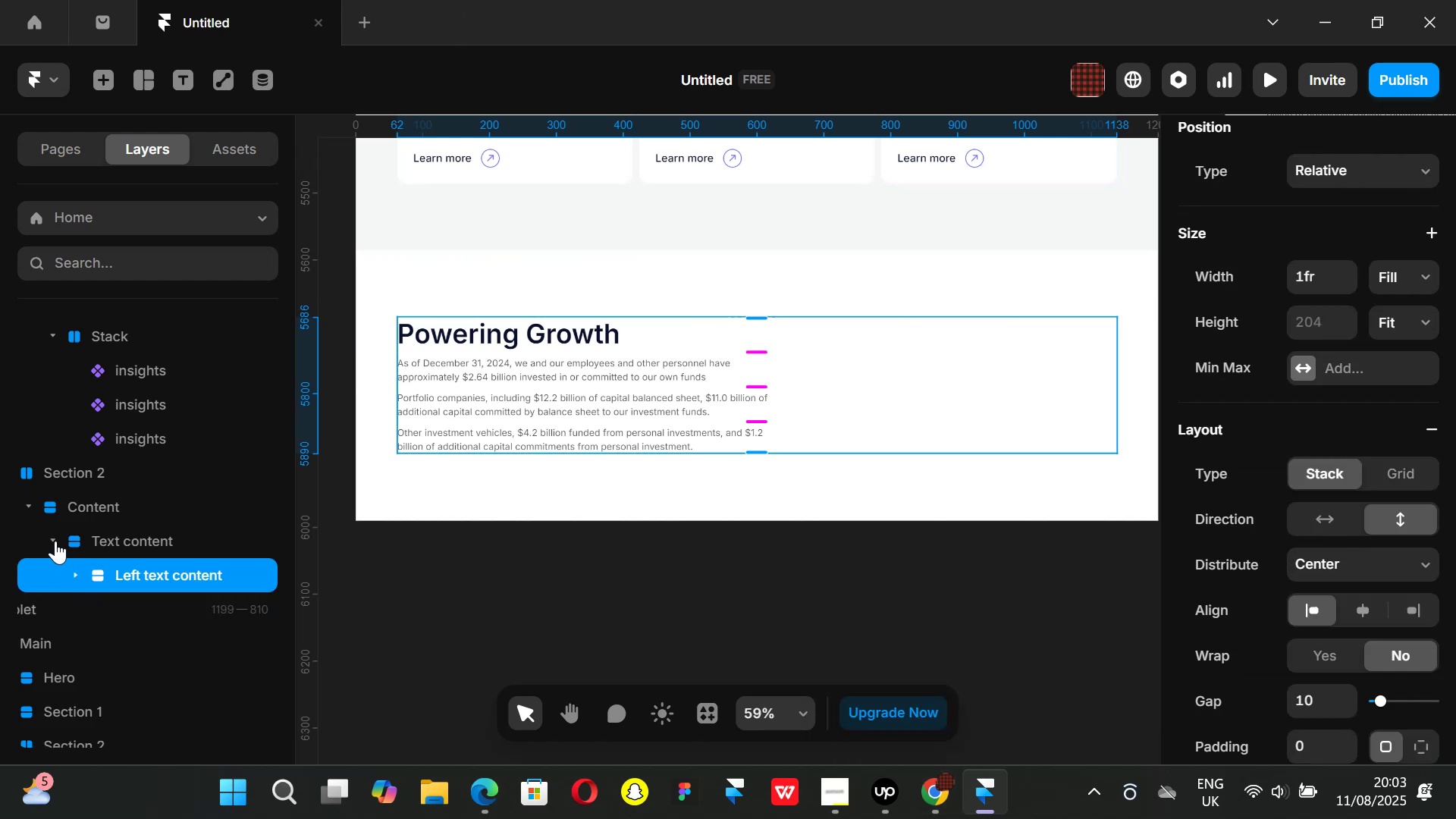 
left_click([55, 541])
 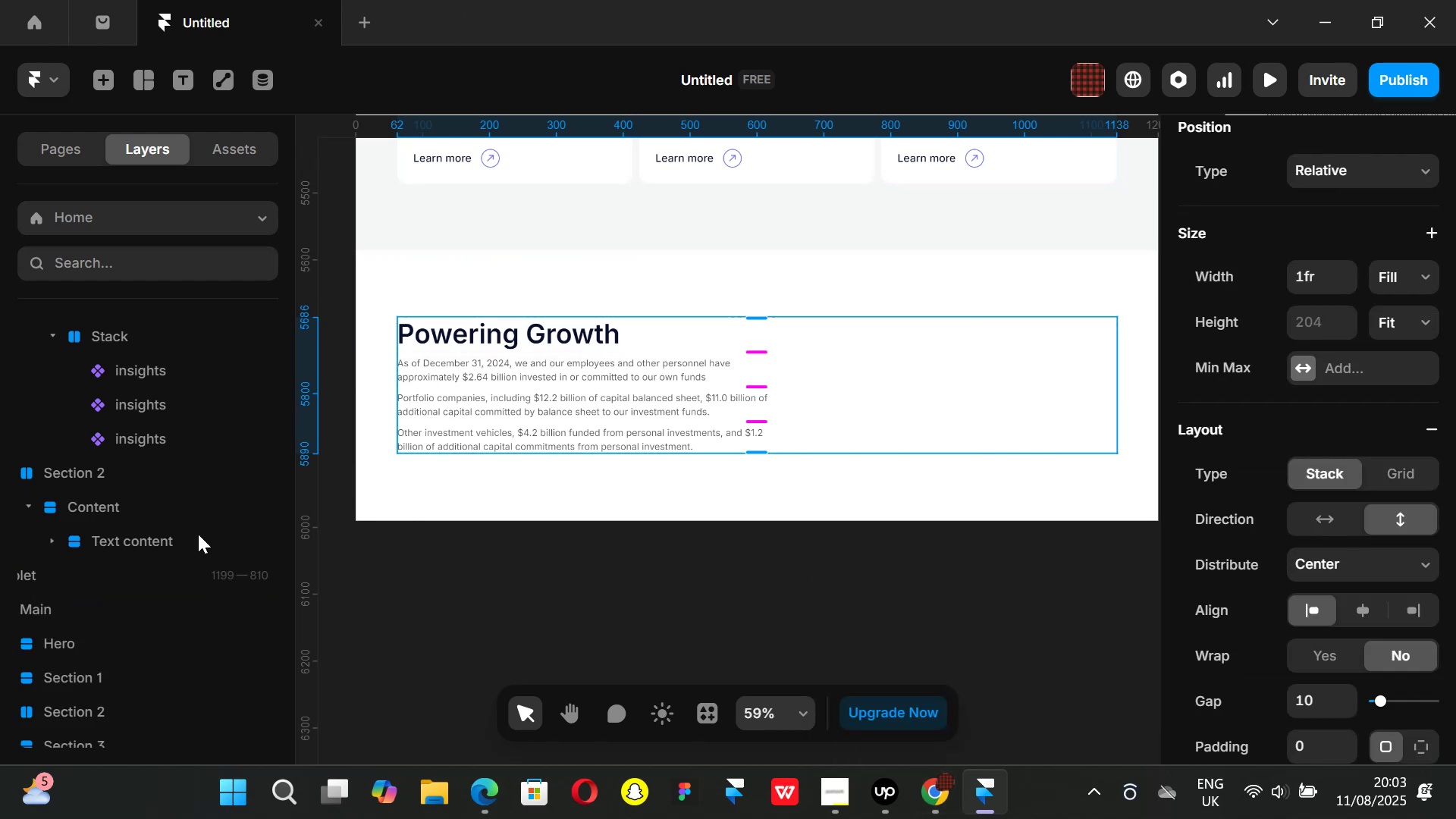 
left_click([137, 547])
 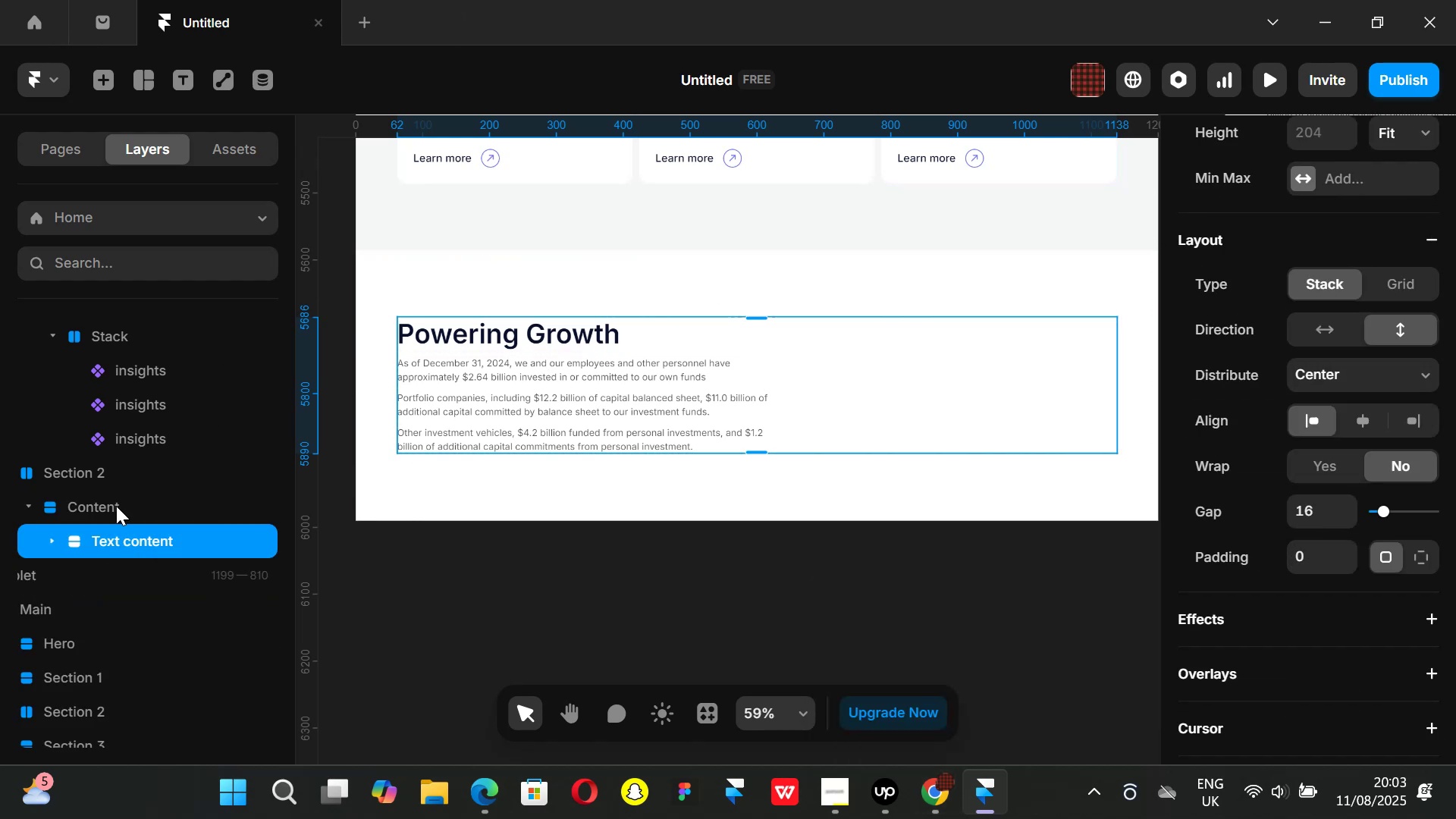 
left_click([112, 506])
 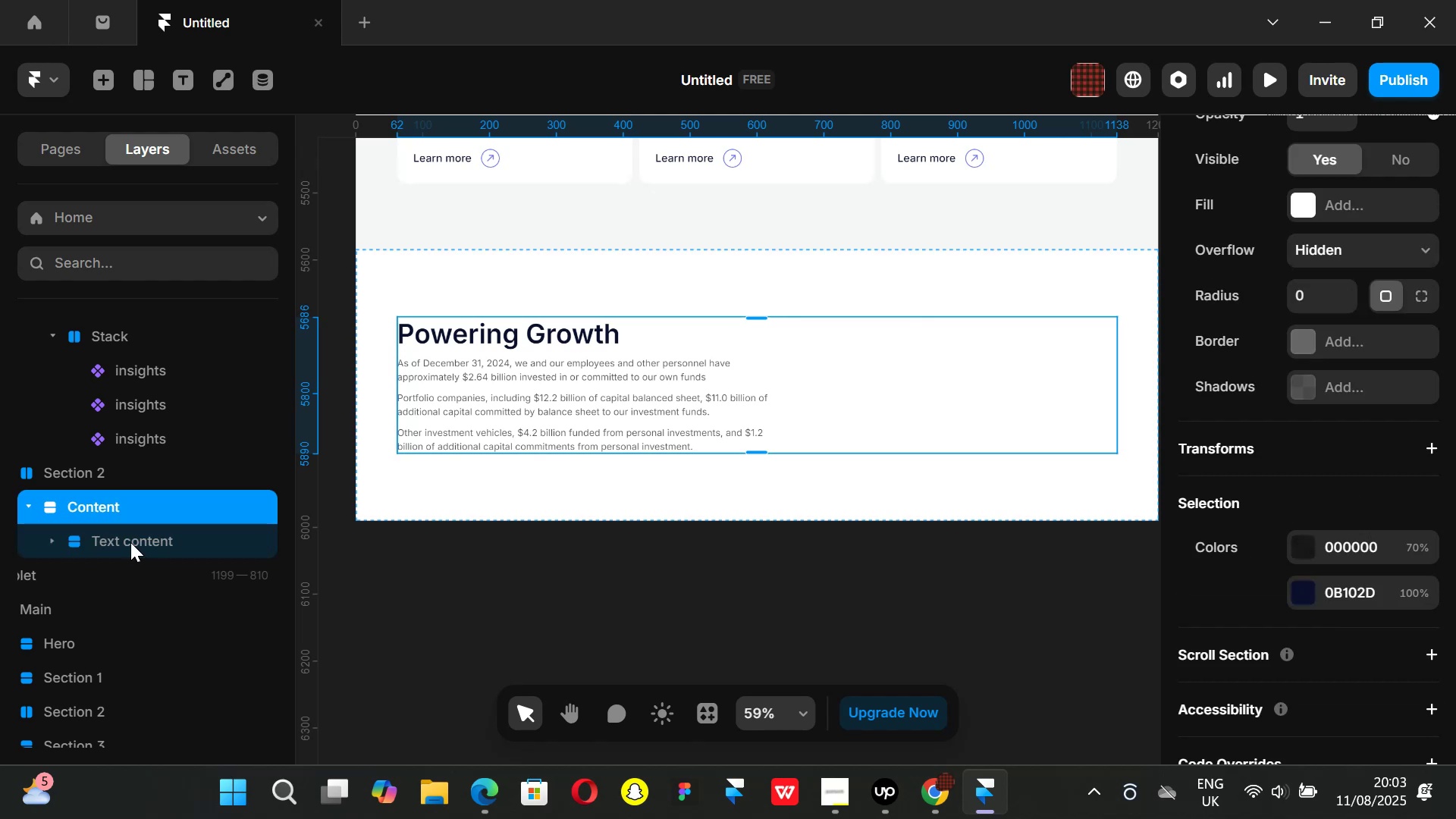 
left_click([130, 542])
 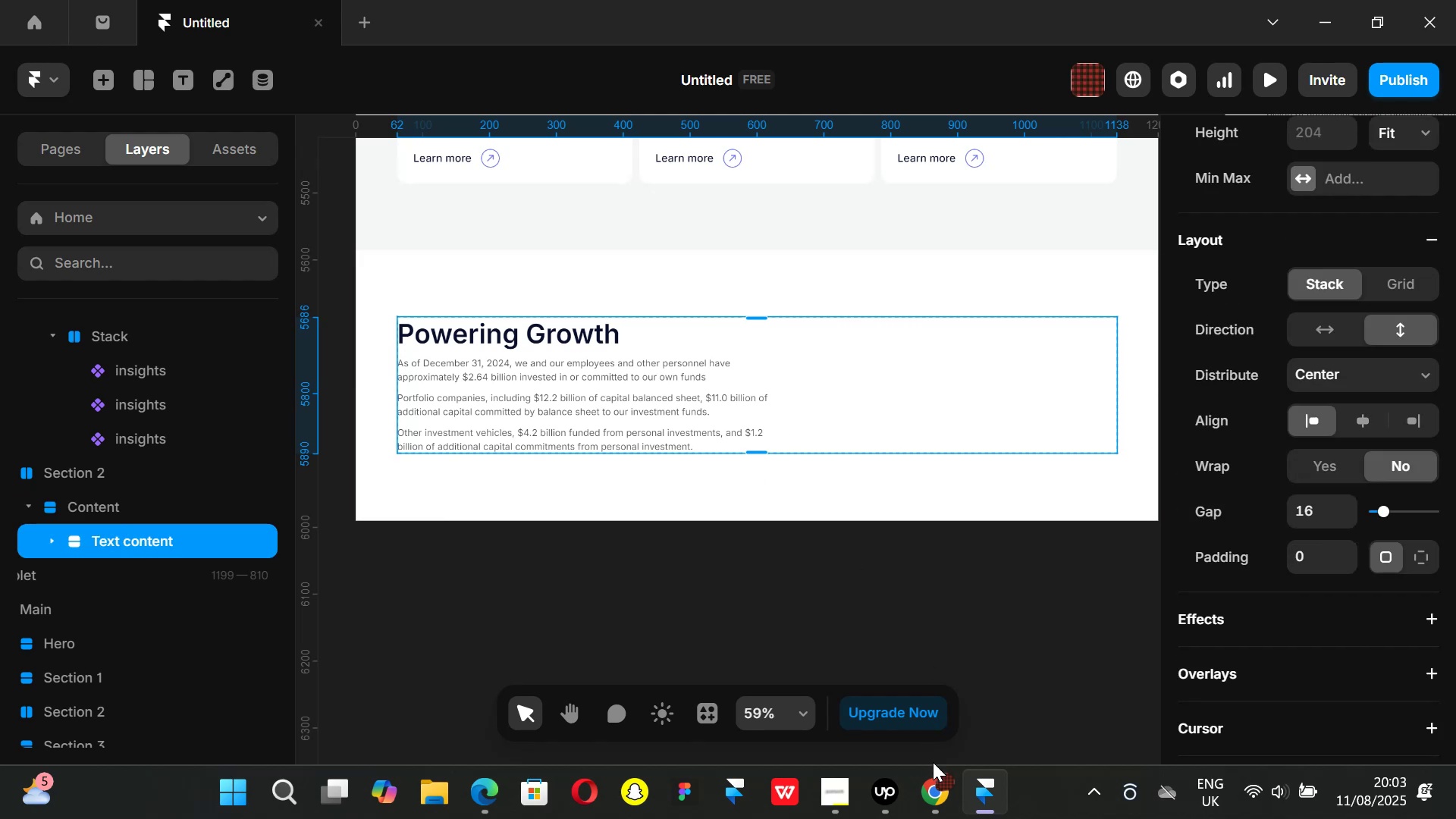 
left_click_drag(start_coordinate=[936, 773], to_coordinate=[936, 780])
 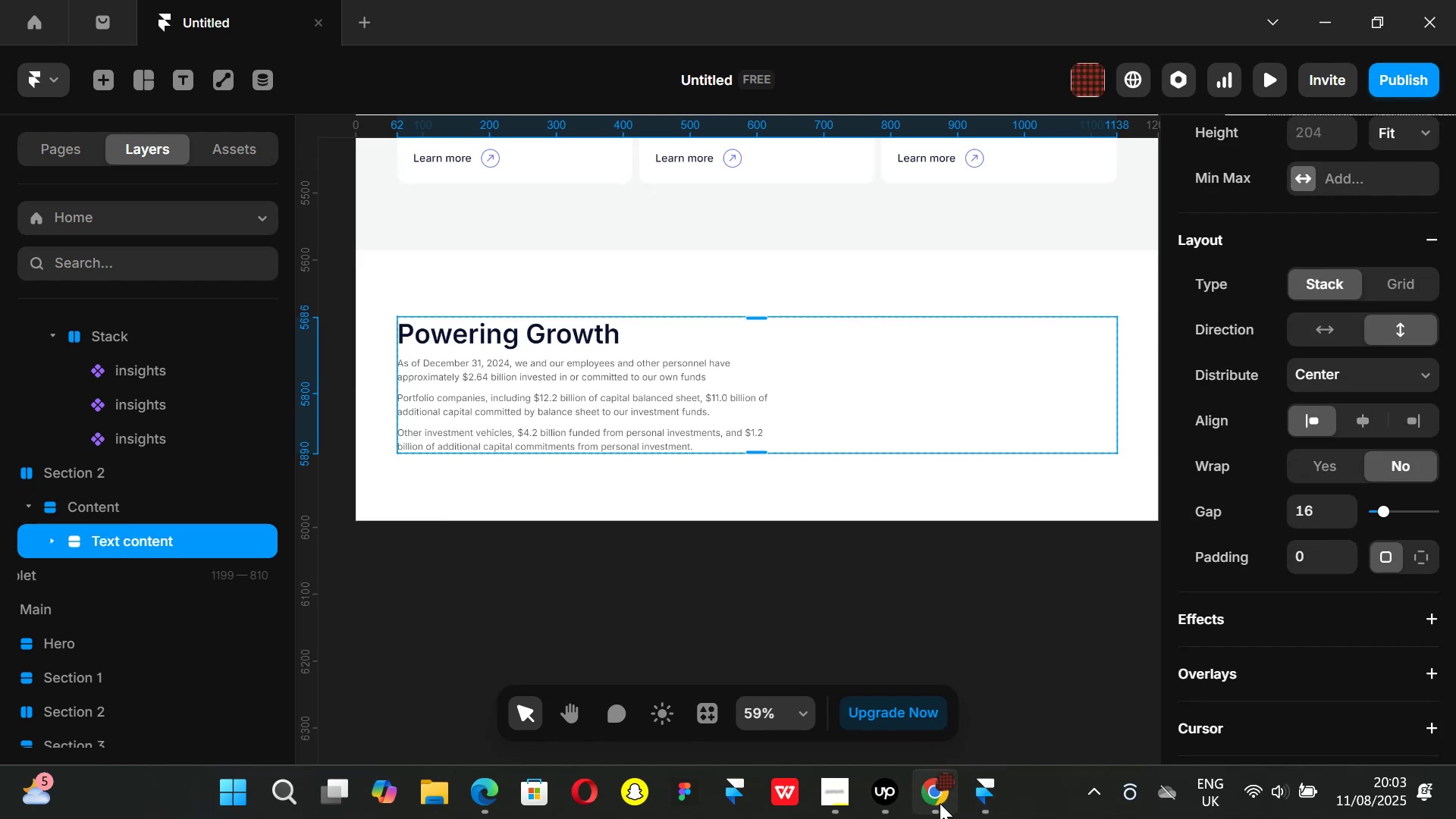 
left_click([933, 802])
 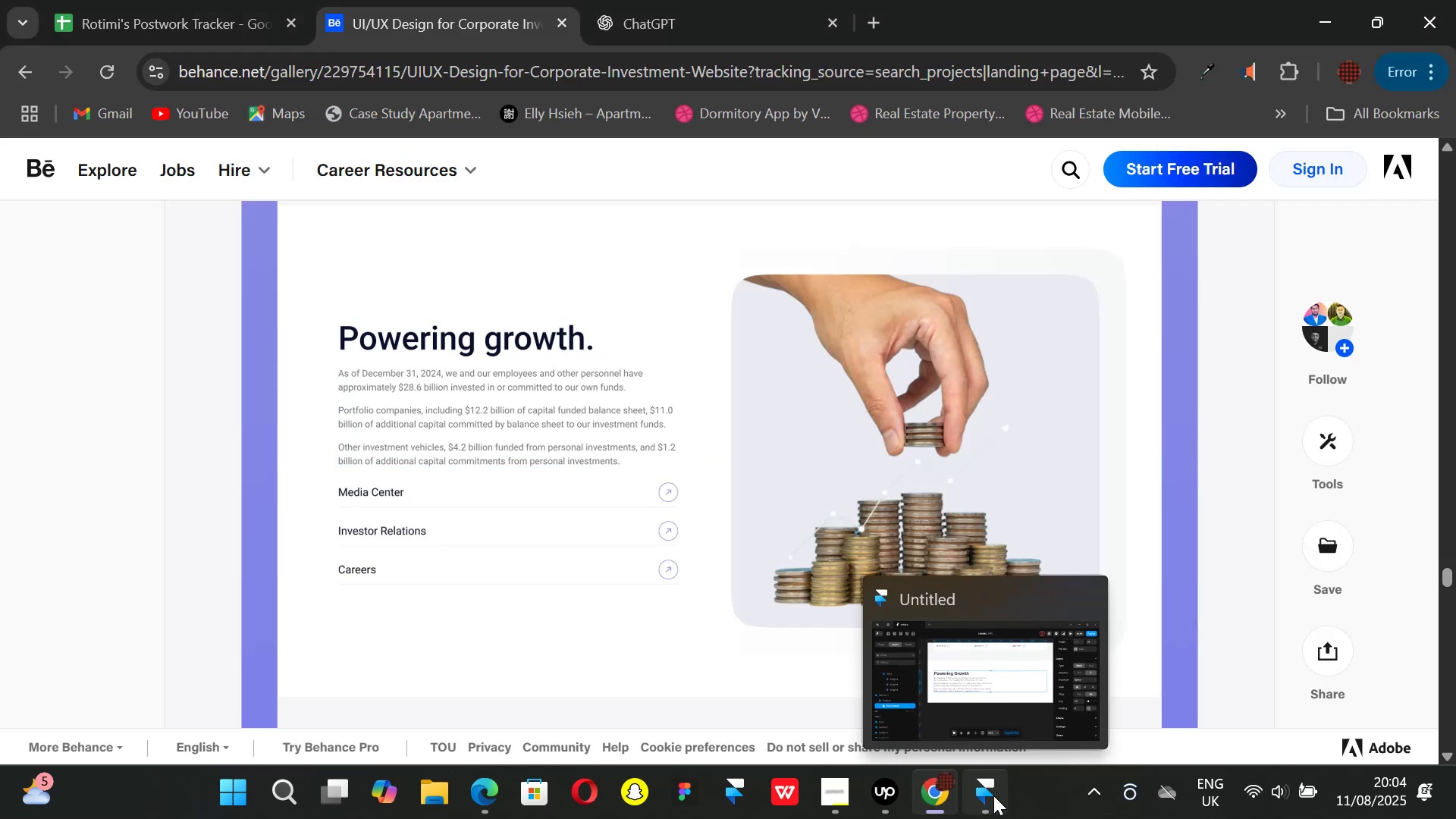 
left_click([993, 795])
 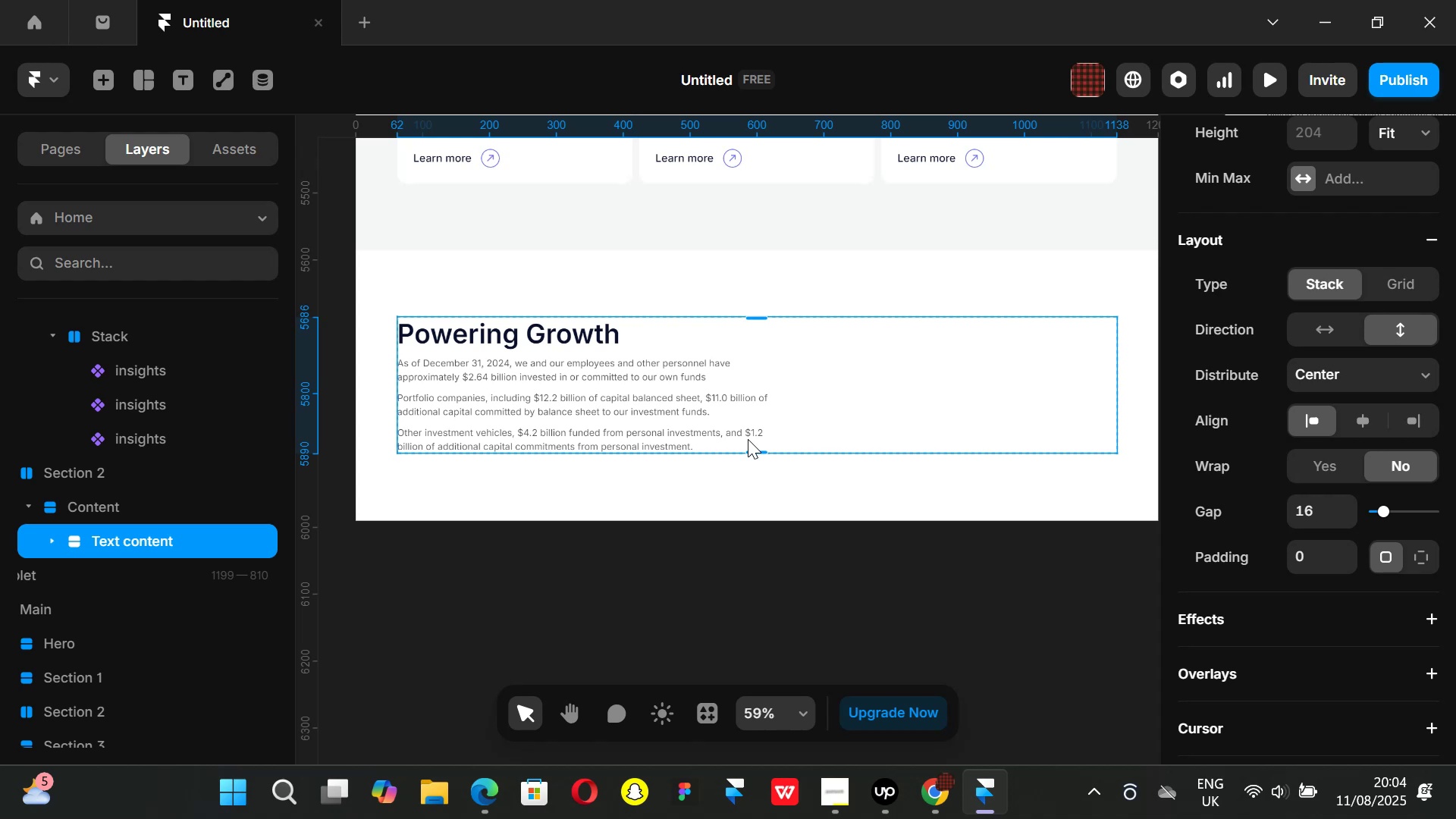 
wait(46.65)
 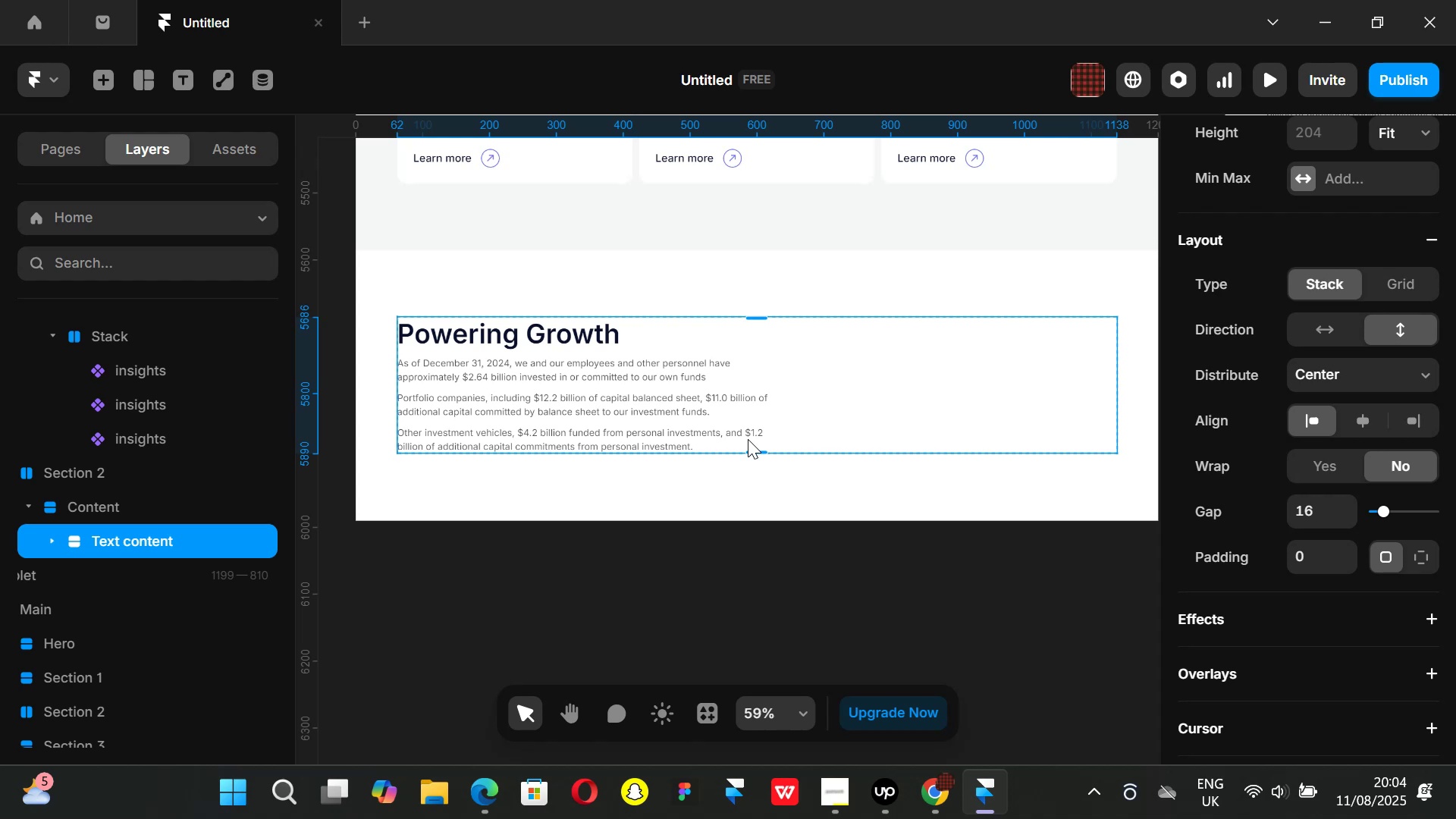 
left_click([929, 807])
 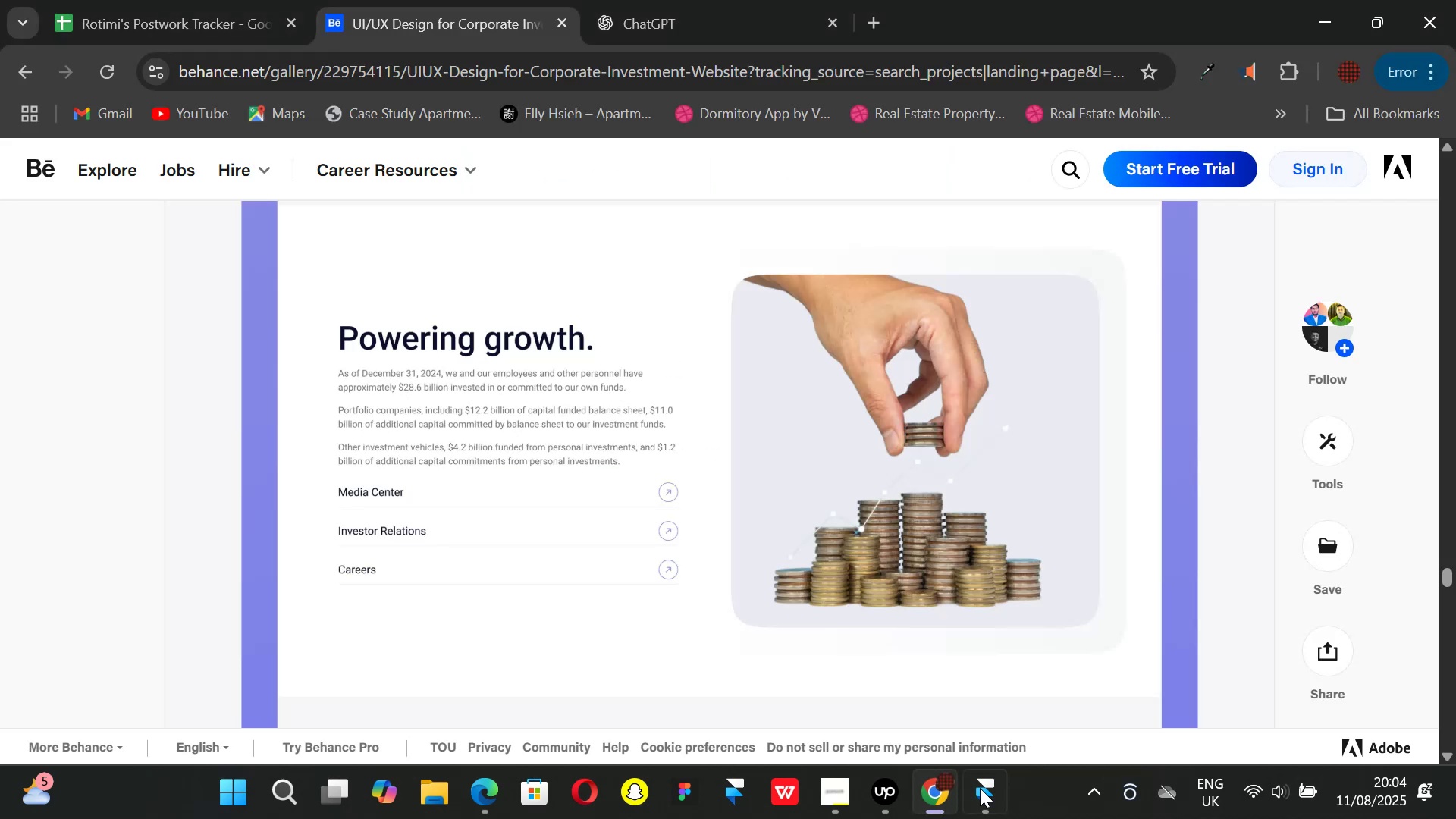 
mouse_move([968, 774])
 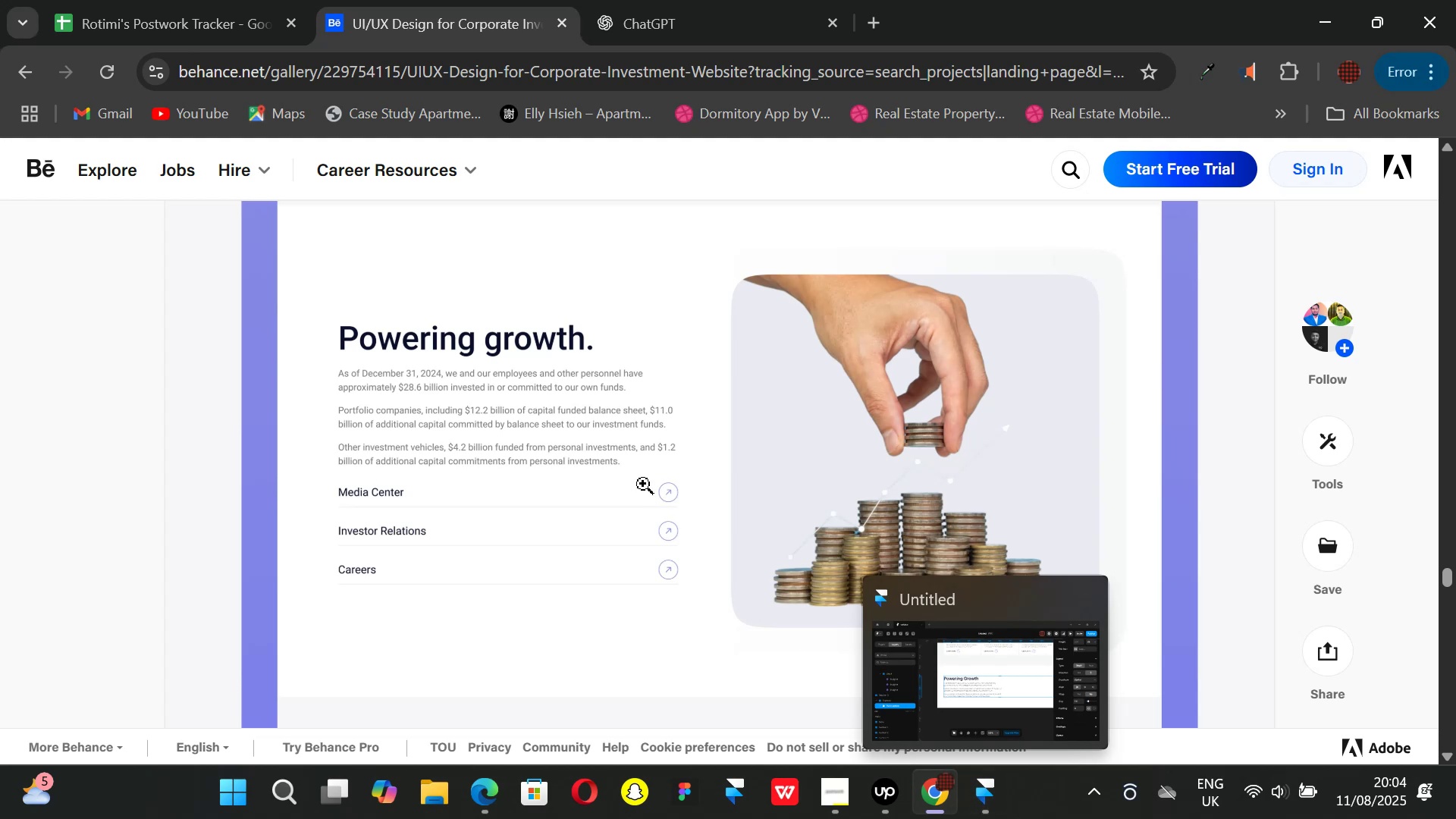 
scroll: coordinate [634, 482], scroll_direction: up, amount: 1.0
 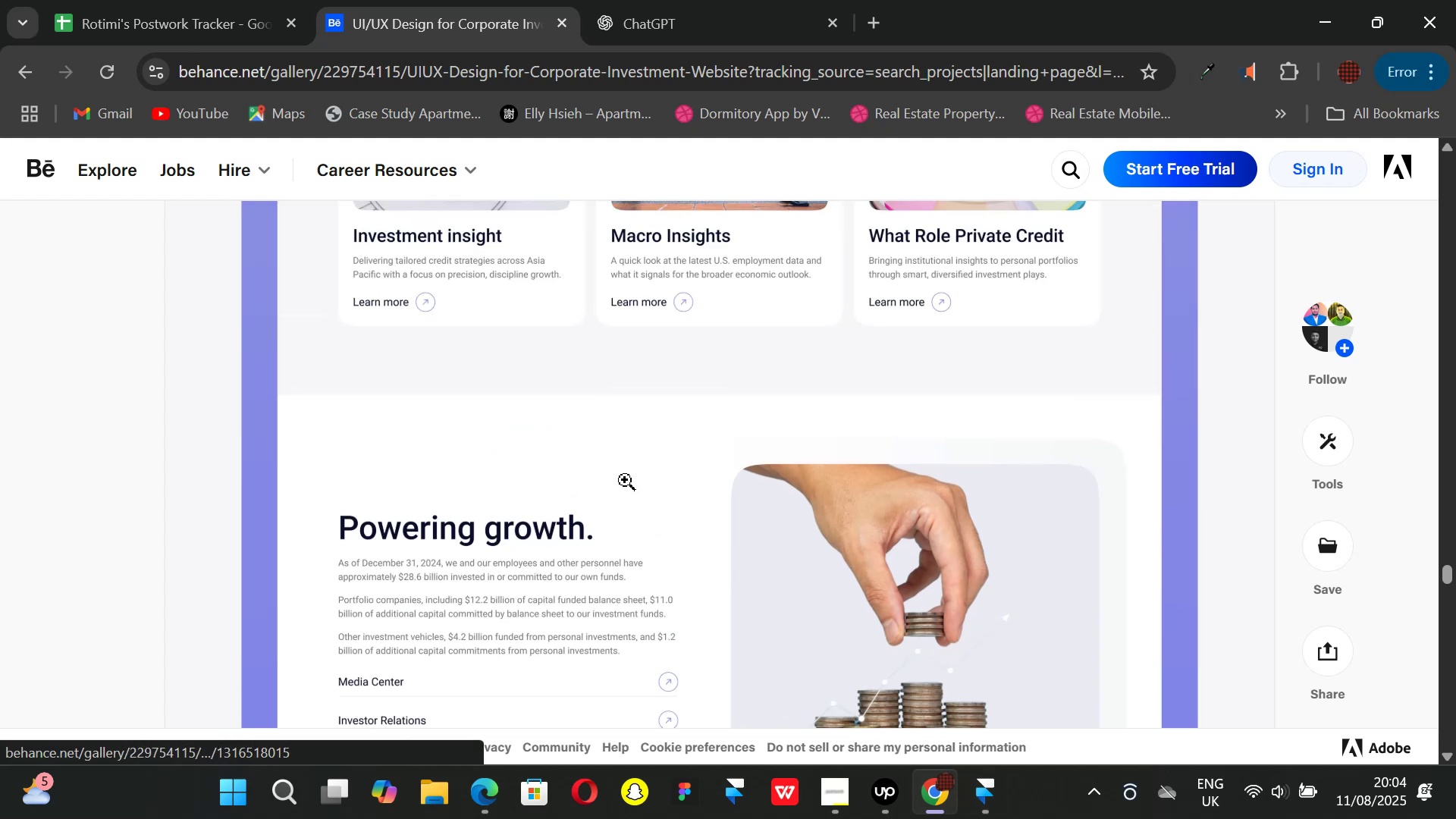 
scroll: coordinate [615, 478], scroll_direction: down, amount: 1.0
 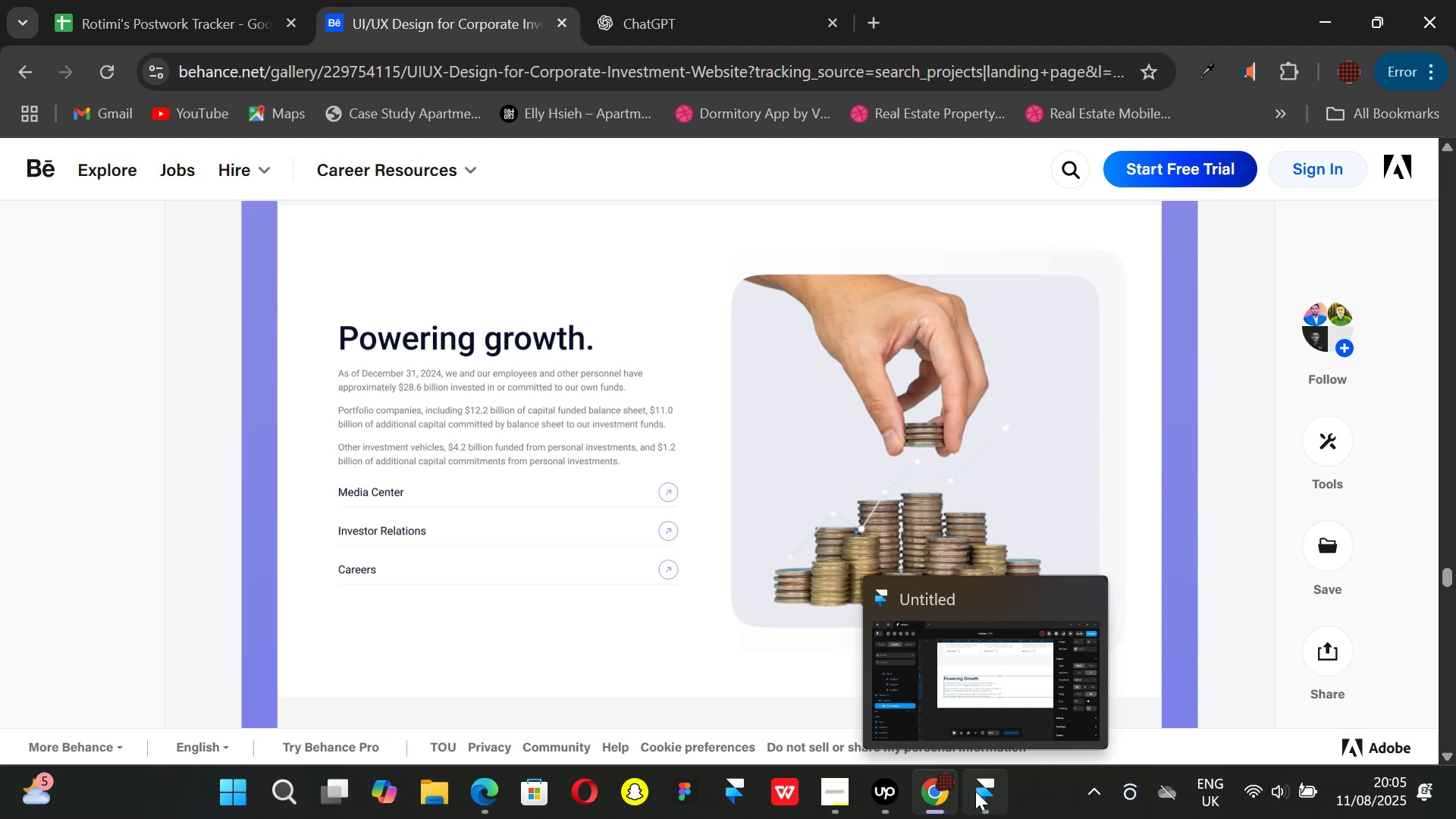 
wait(15.73)
 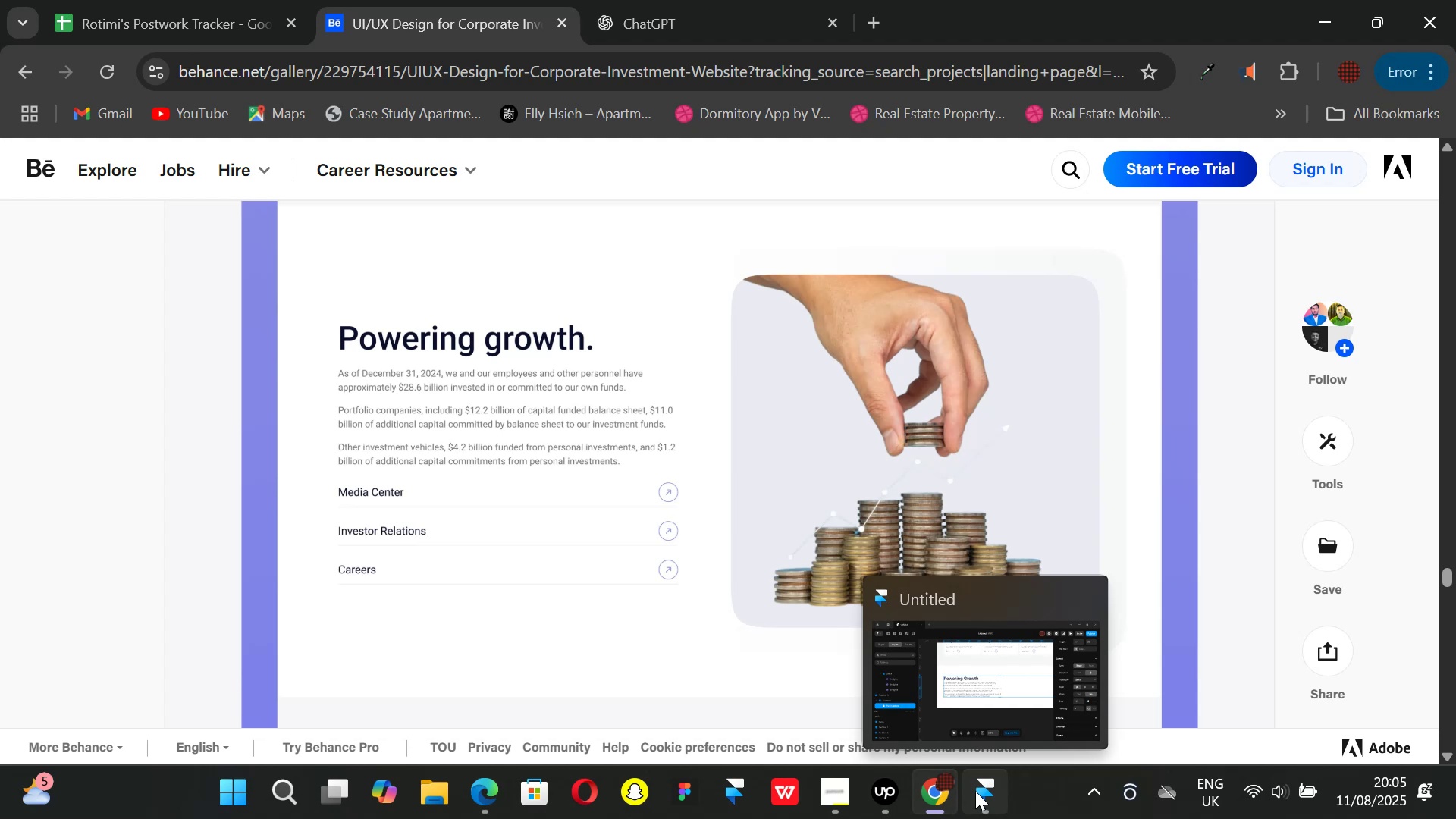 
left_click([975, 791])
 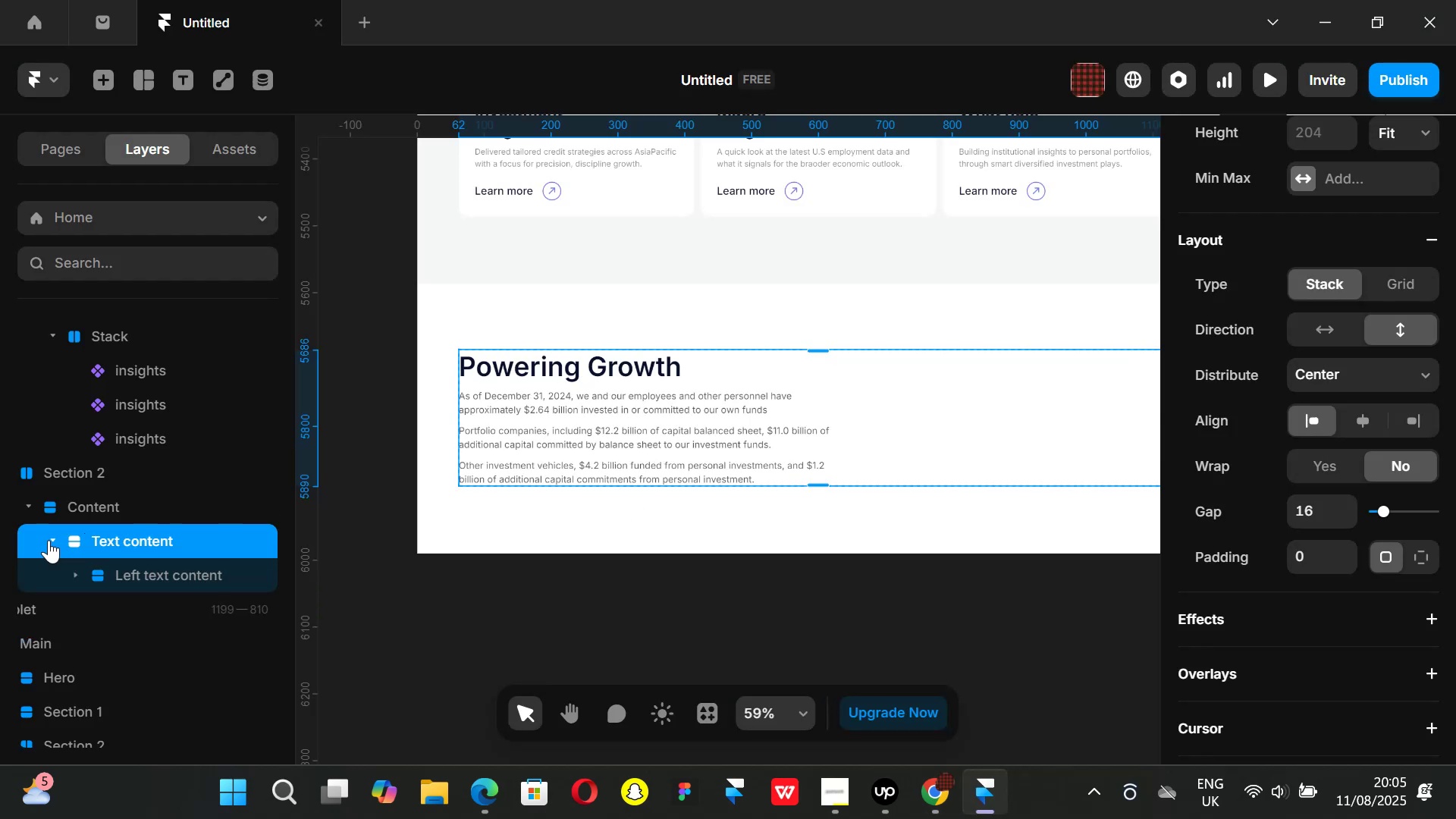 
left_click([134, 573])
 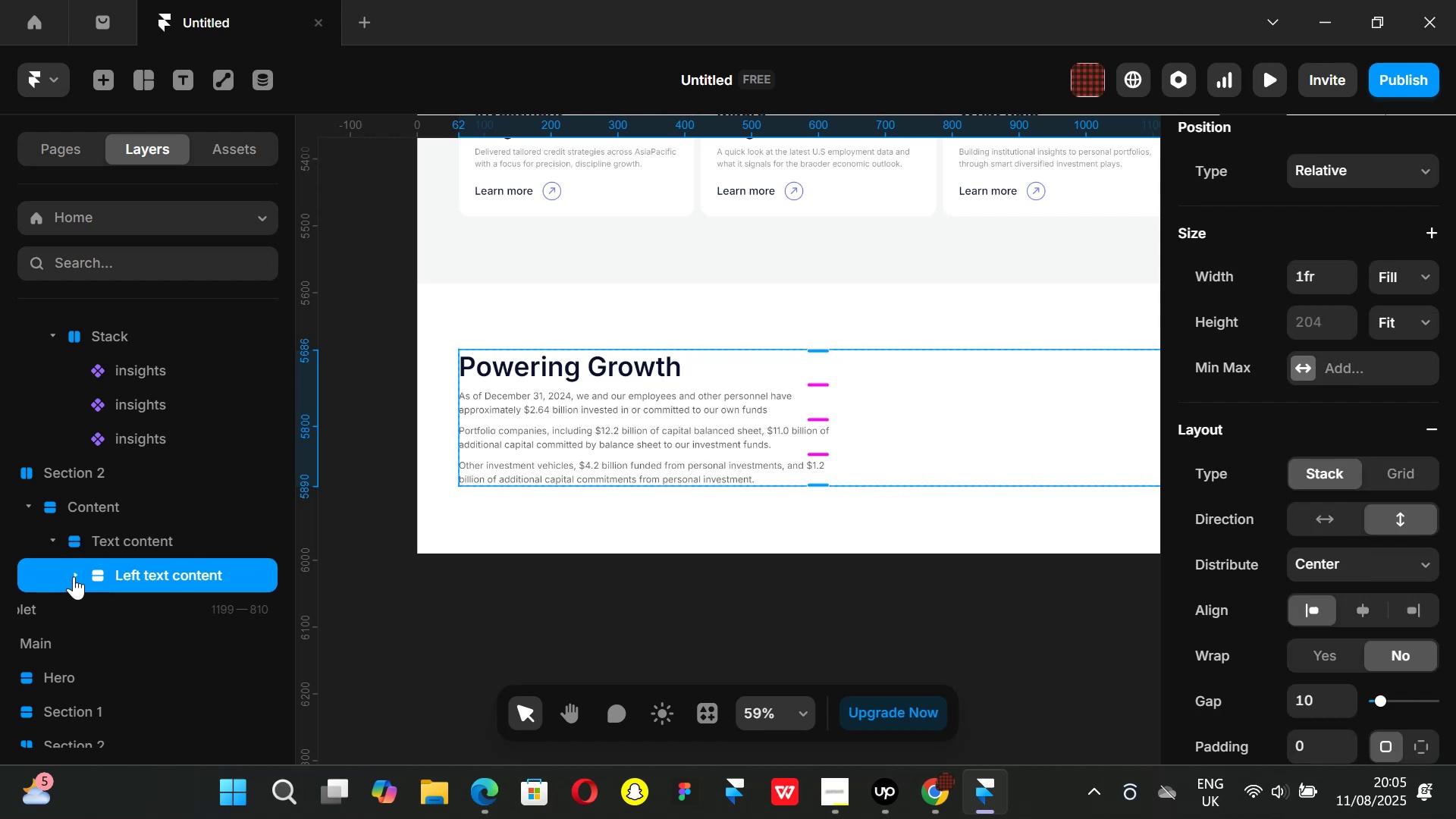 
left_click([71, 576])
 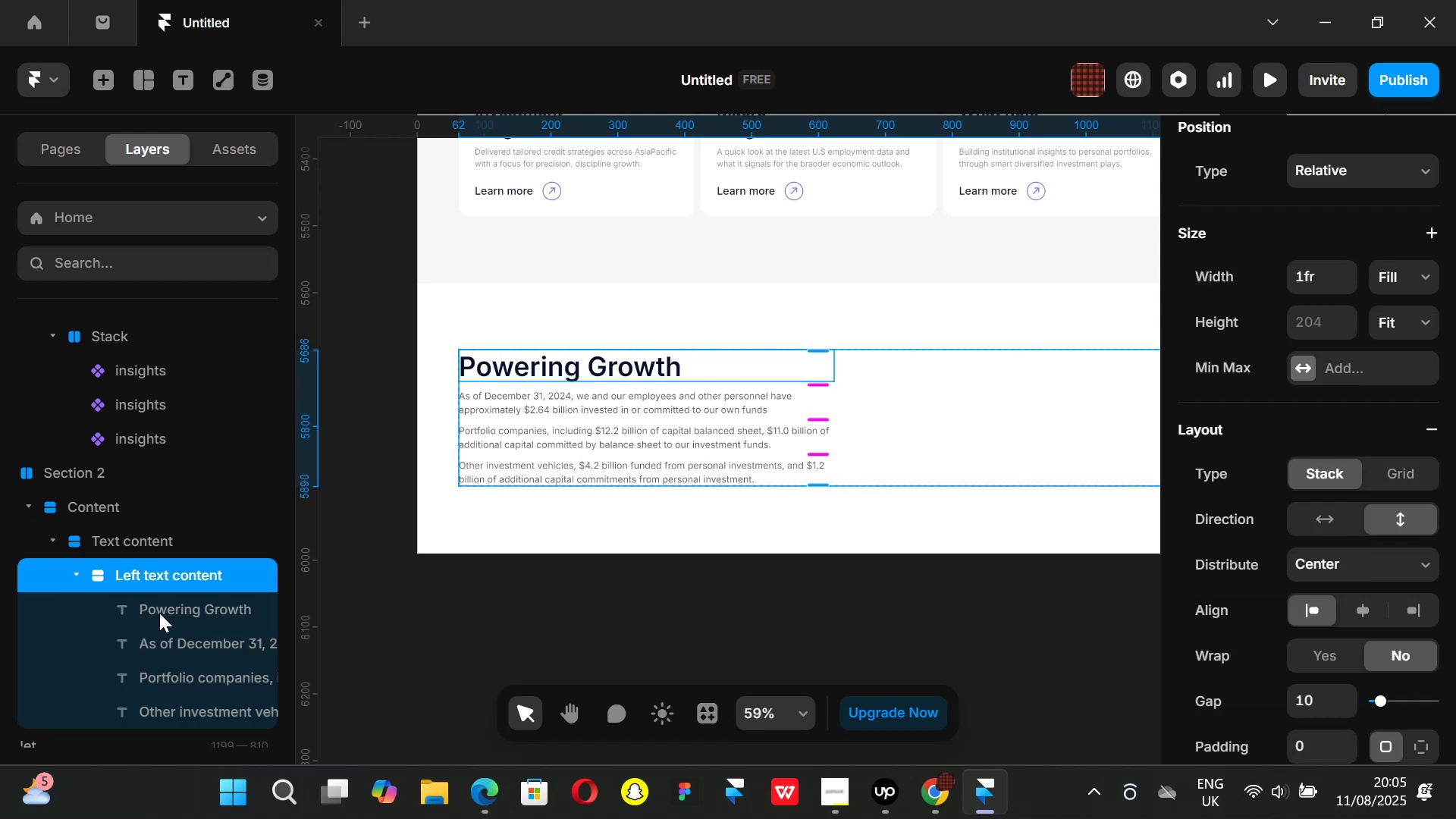 
left_click([159, 613])
 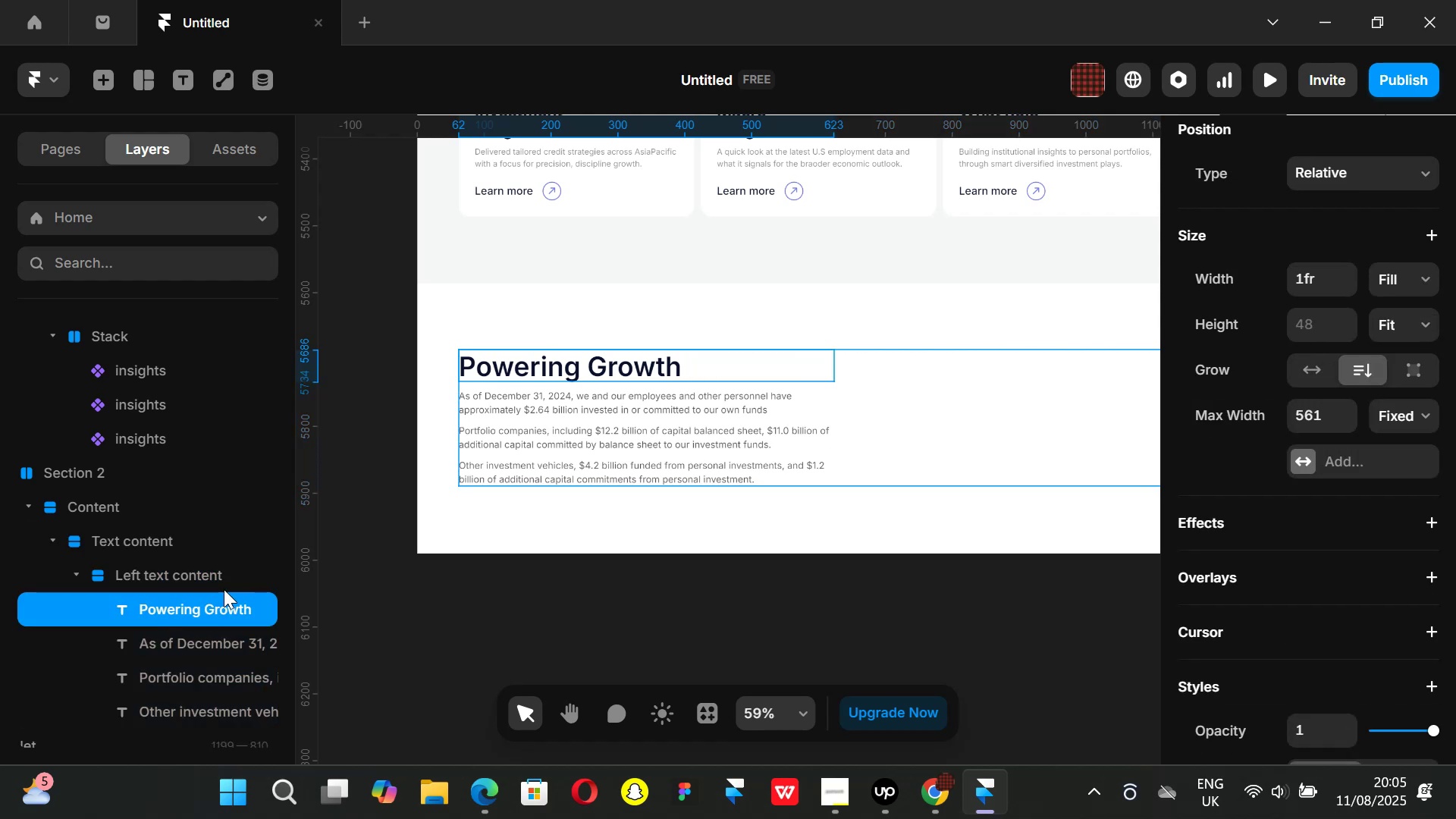 
key(Control+ControlLeft)
 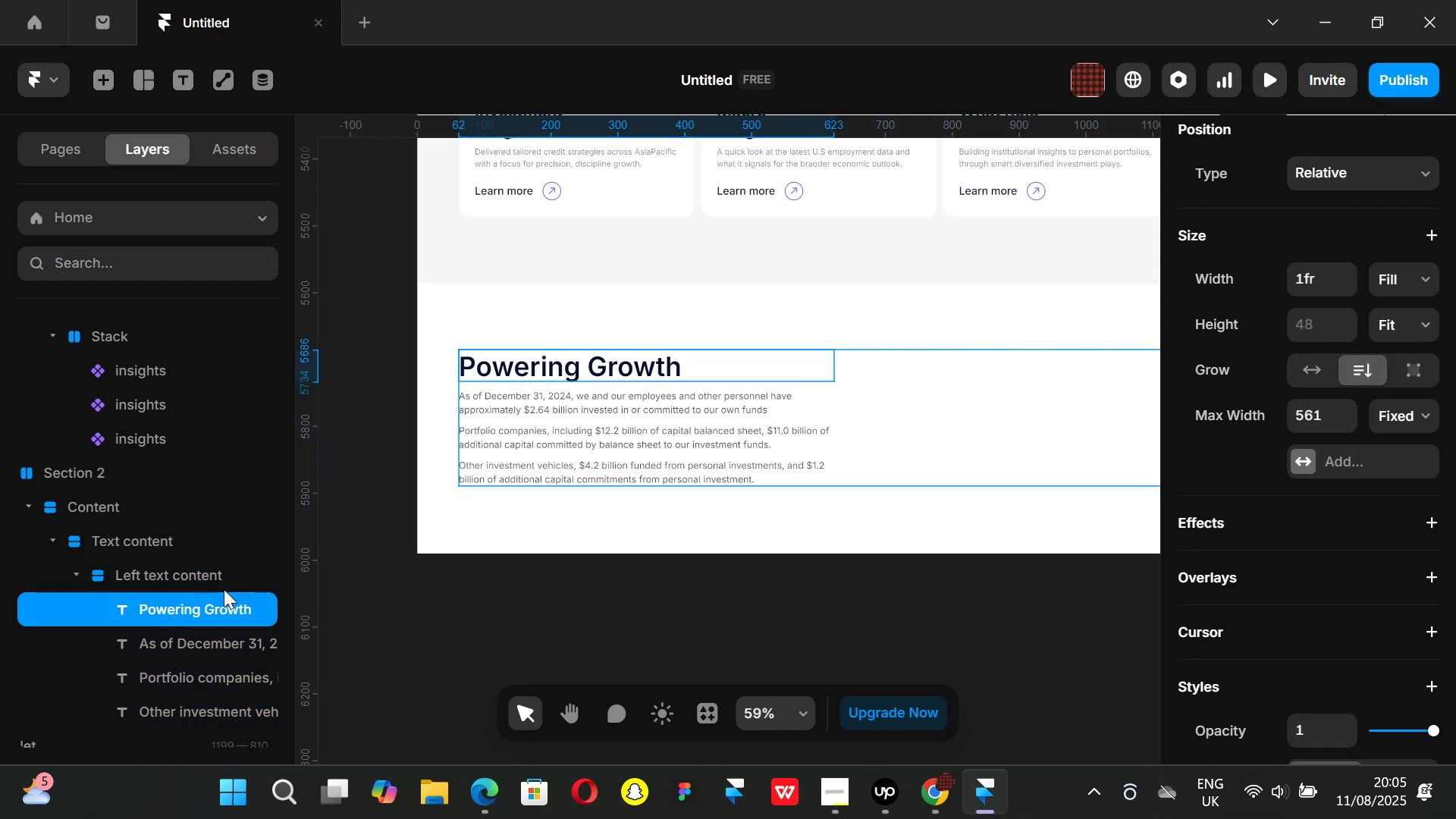 
key(Control+D)
 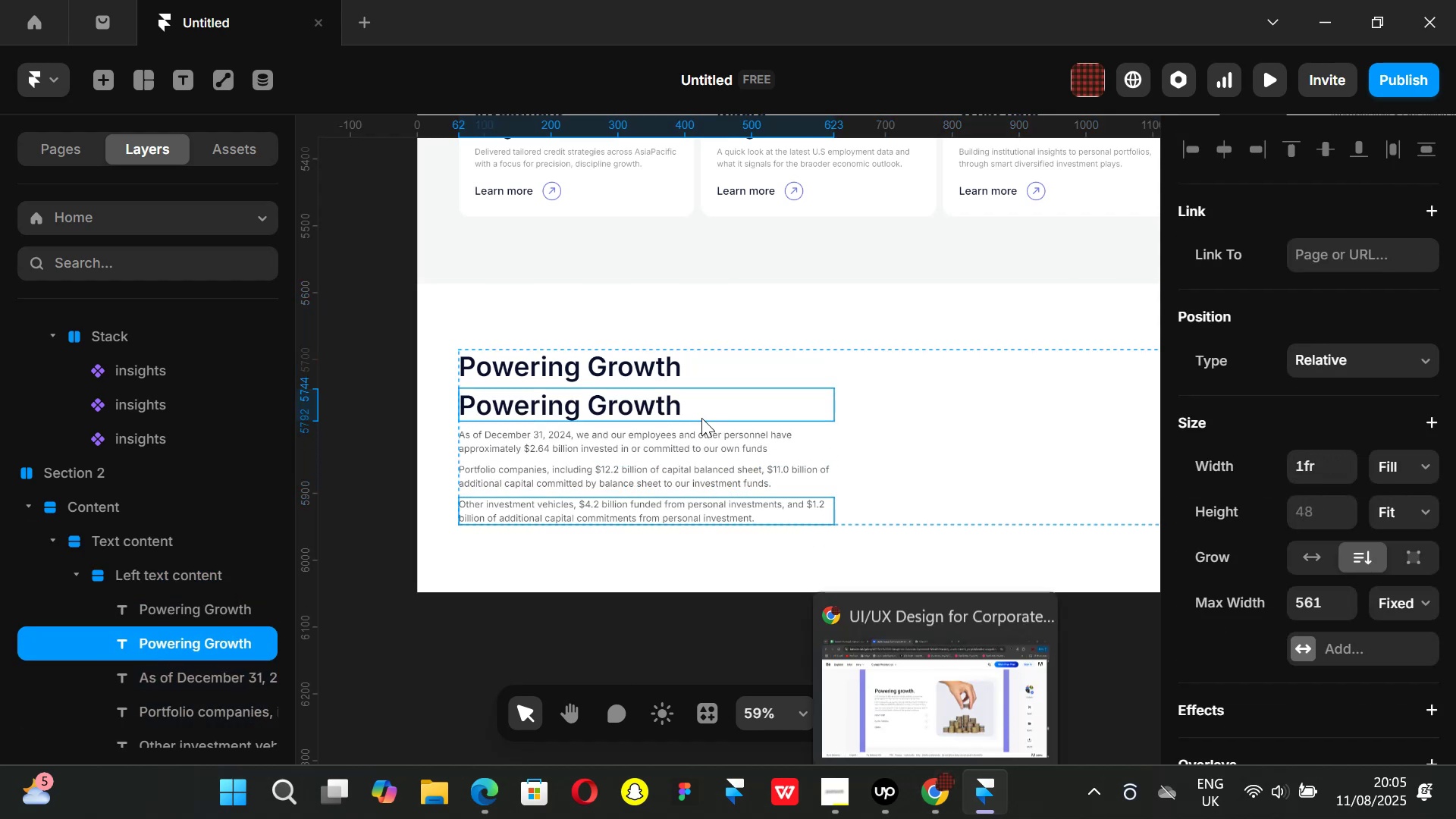 
key(ArrowDown)
 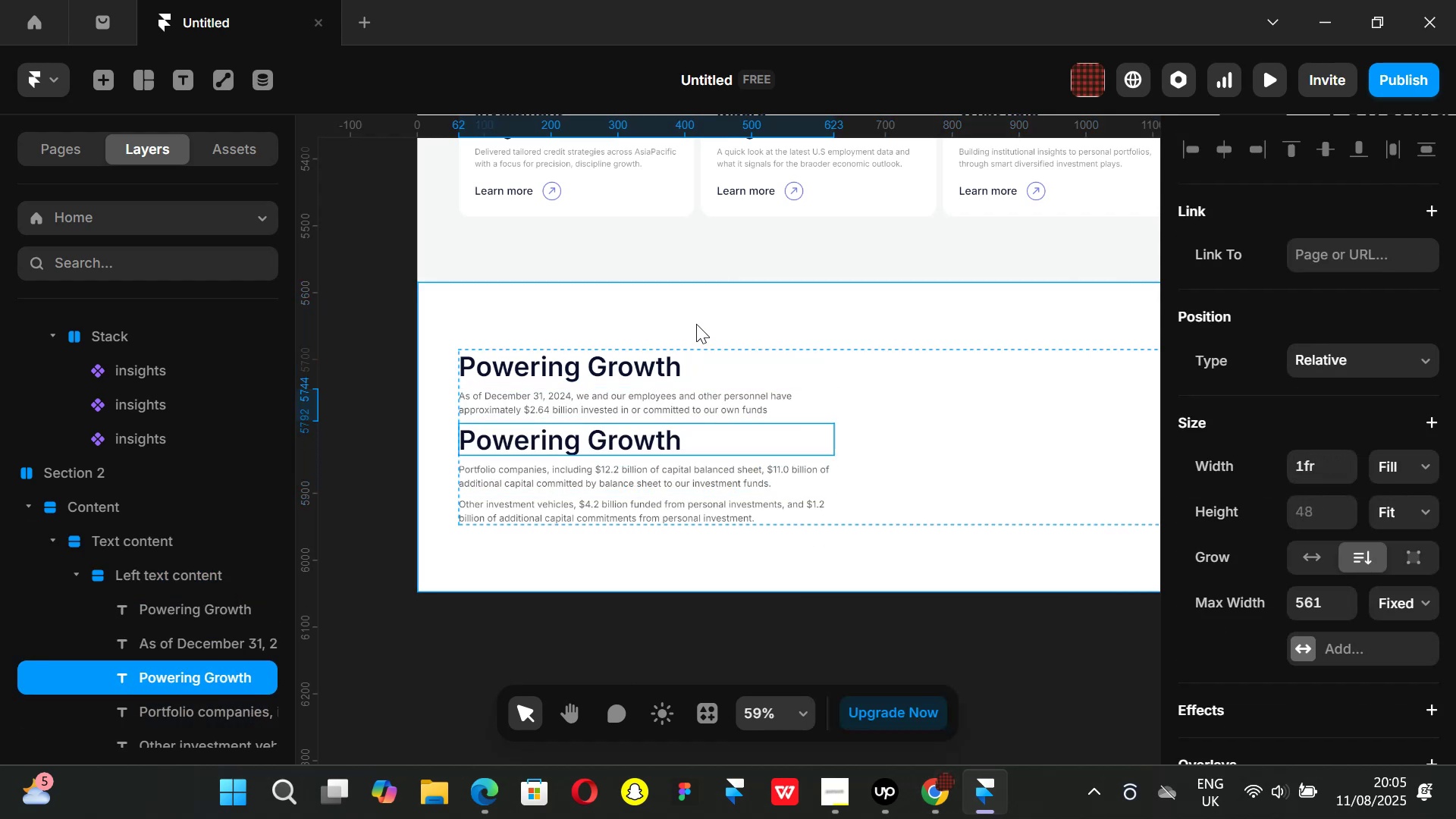 
key(ArrowDown)
 